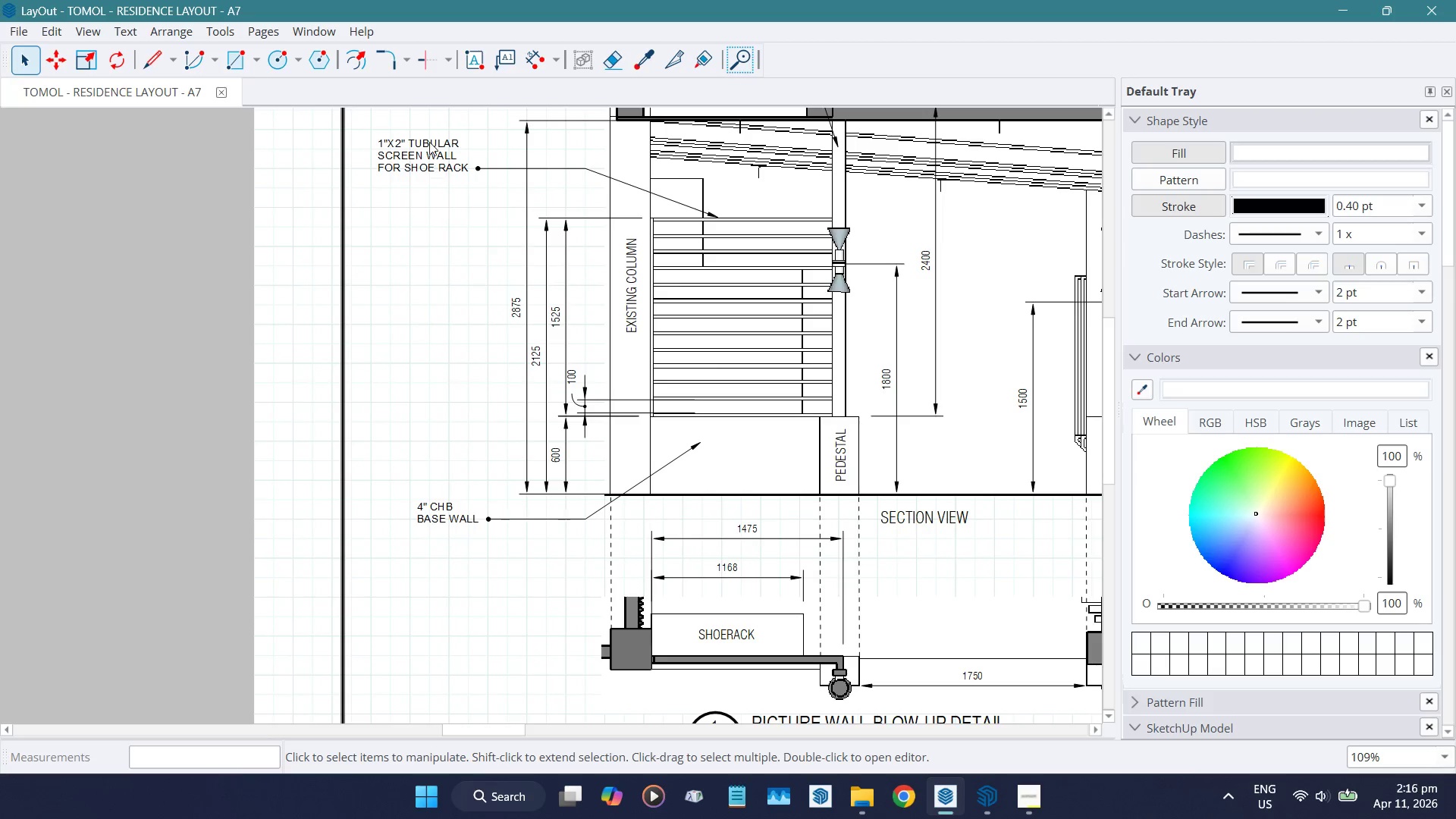 
left_click([429, 142])
 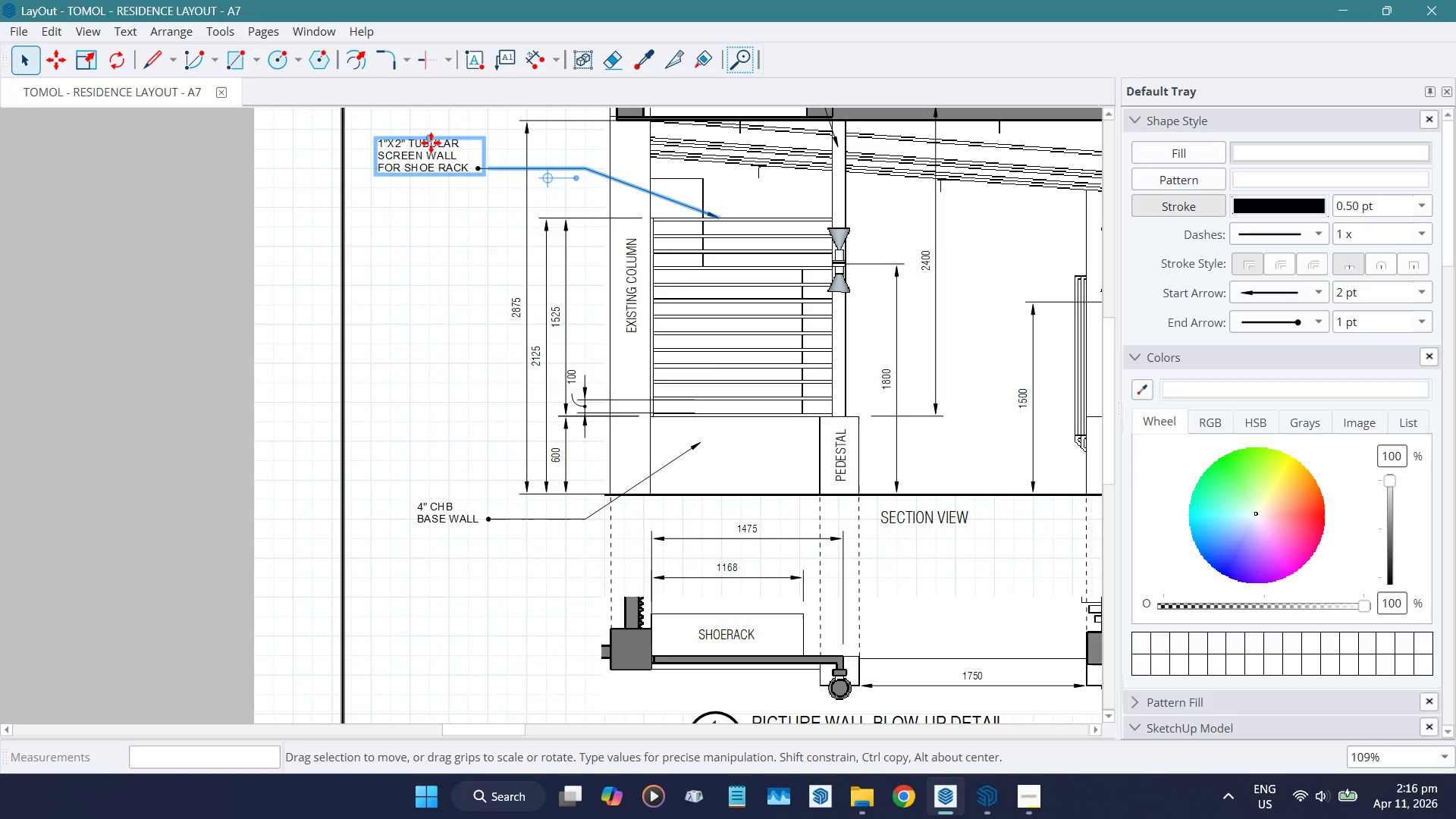 
double_click([430, 142])
 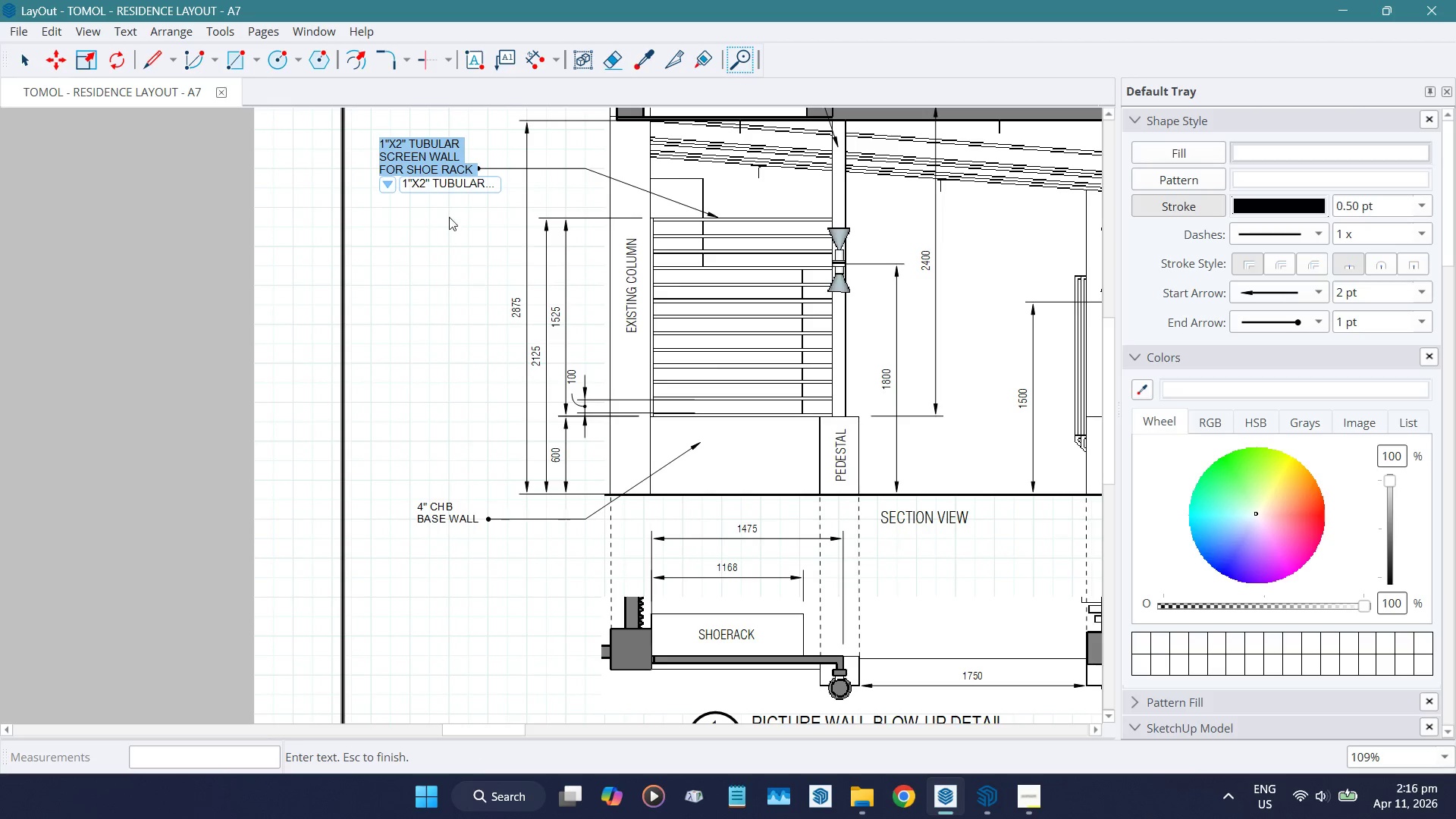 
double_click([429, 144])
 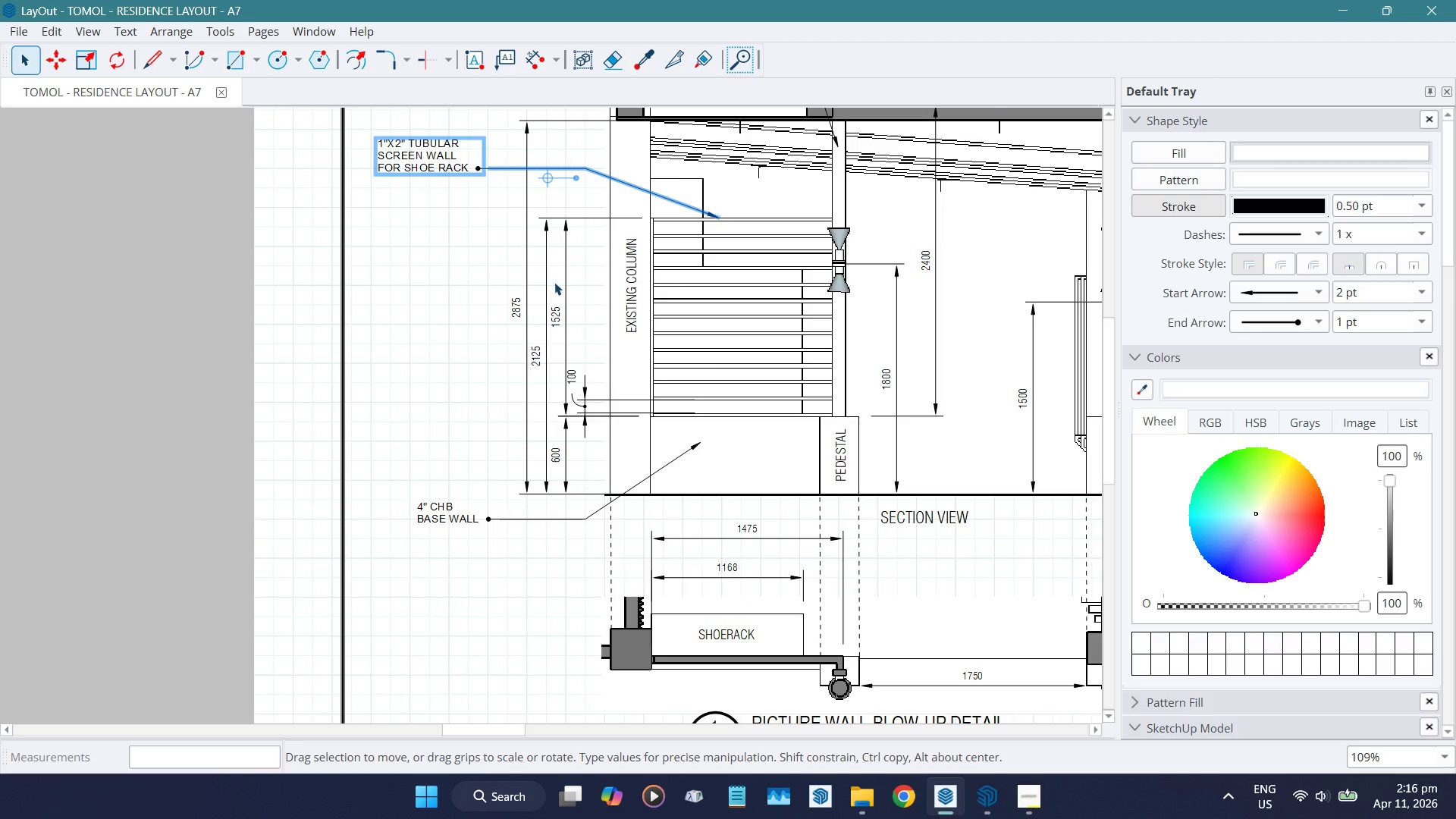 
key(ArrowRight)
 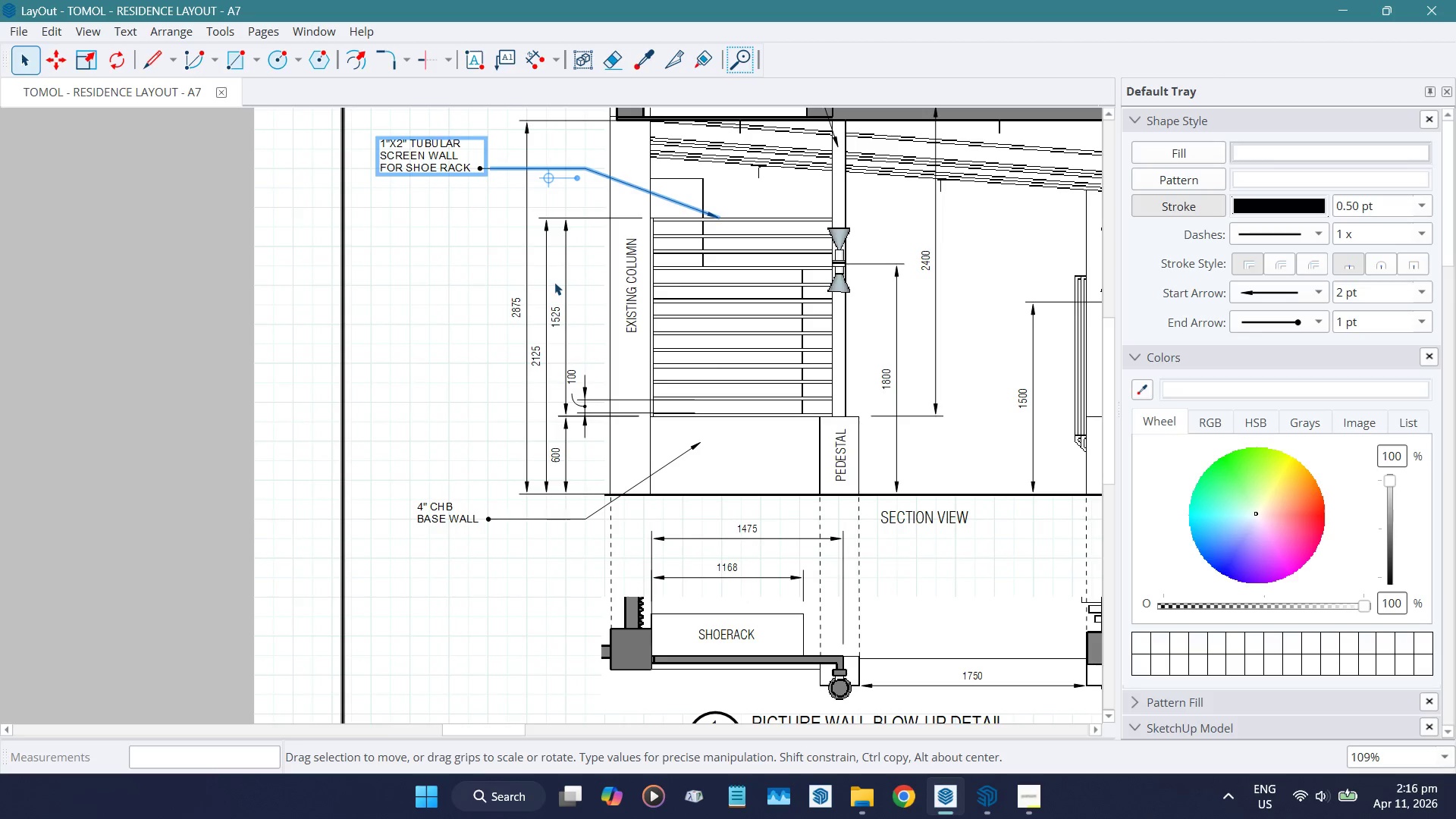 
key(ArrowRight)
 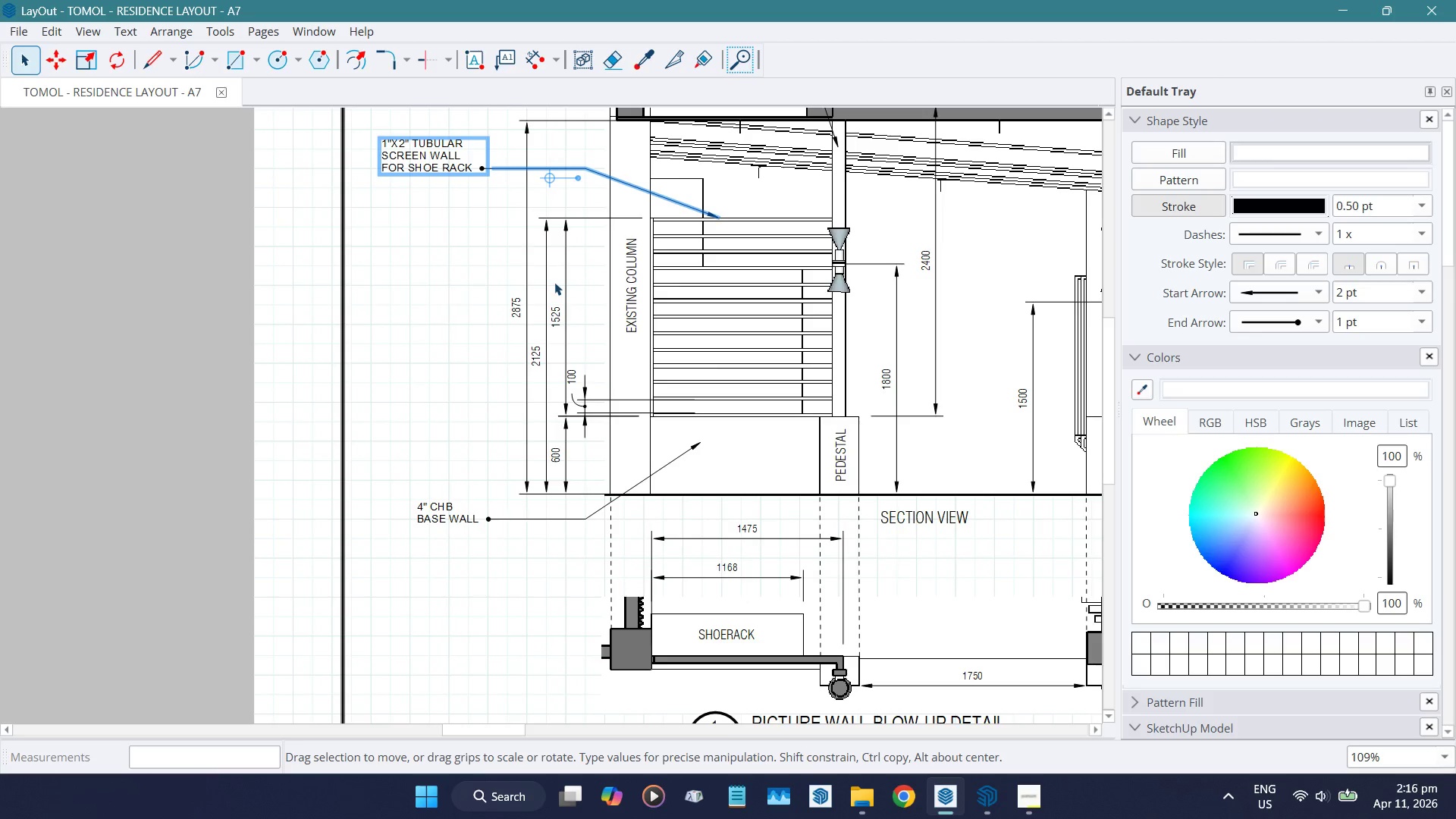 
key(ArrowRight)
 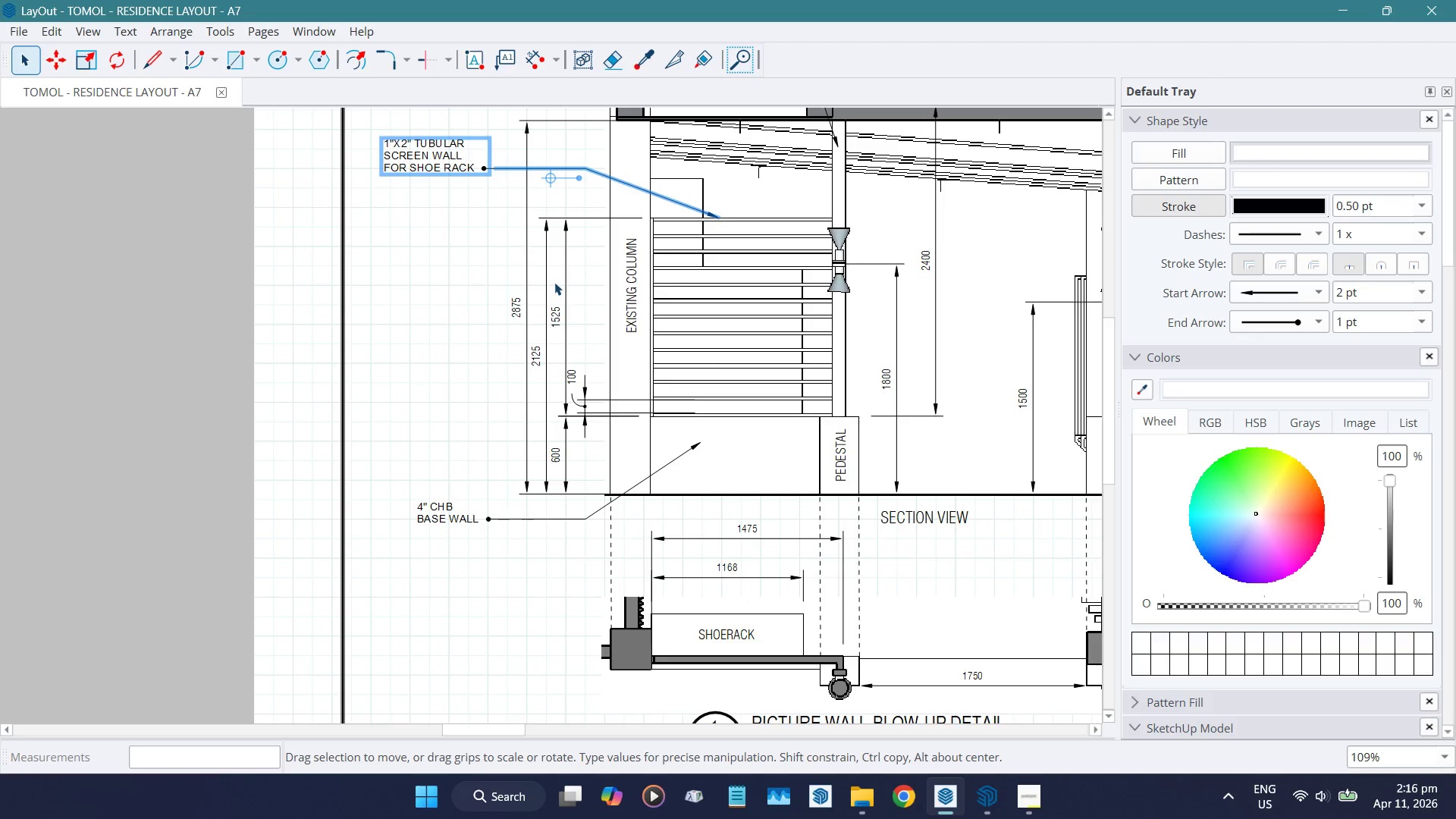 
key(ArrowRight)
 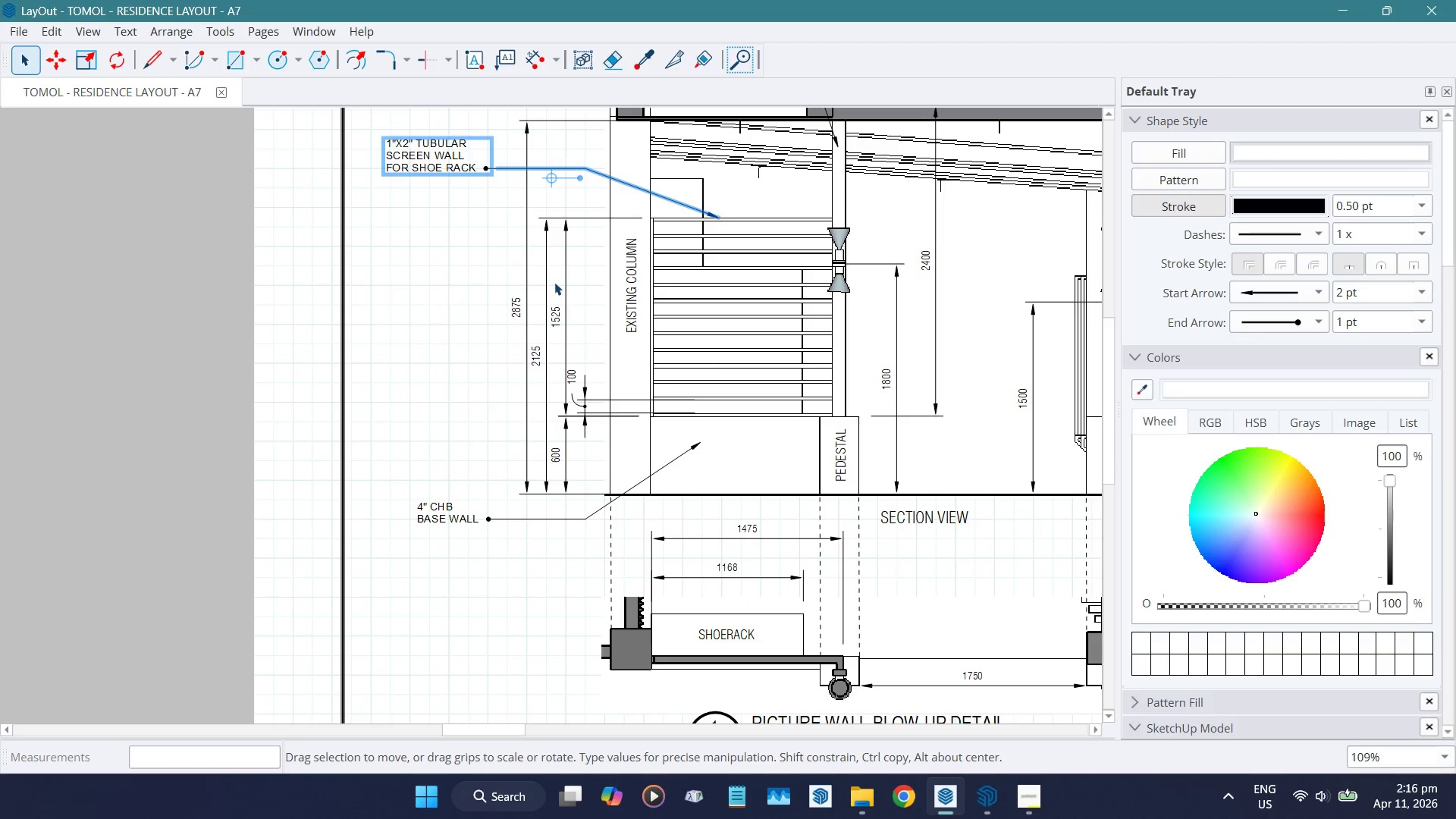 
key(ArrowRight)
 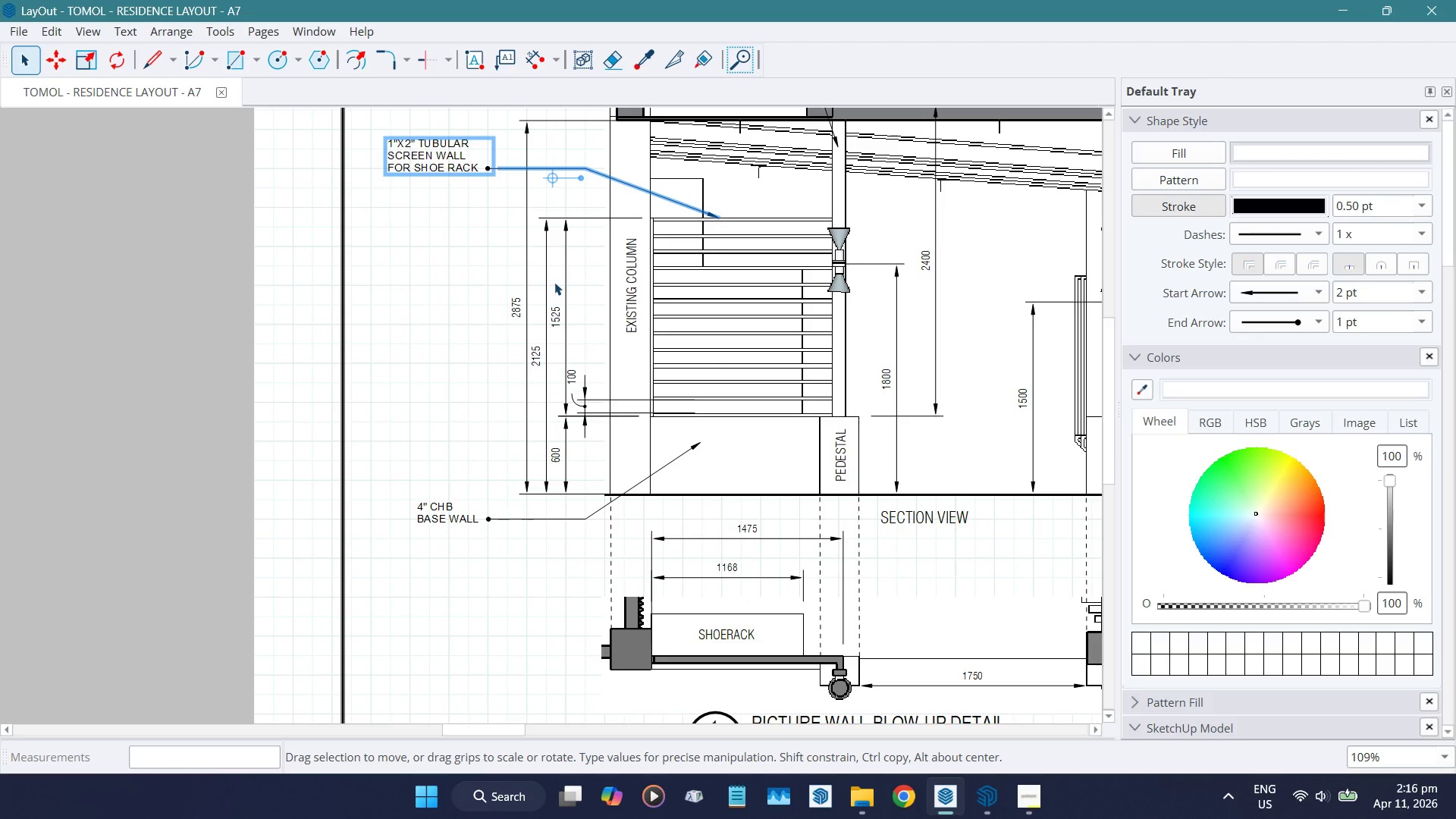 
key(ArrowRight)
 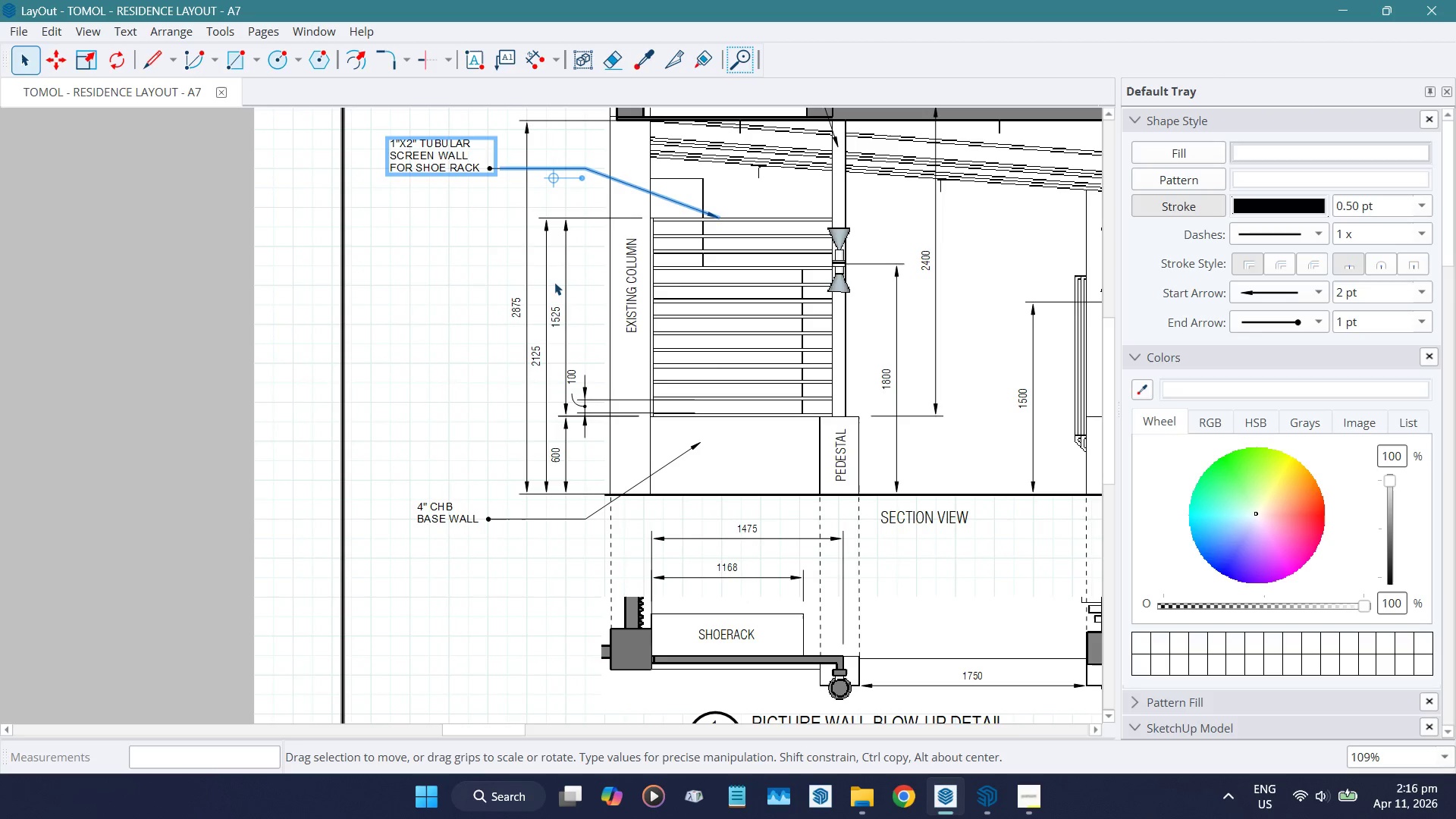 
key(ArrowRight)
 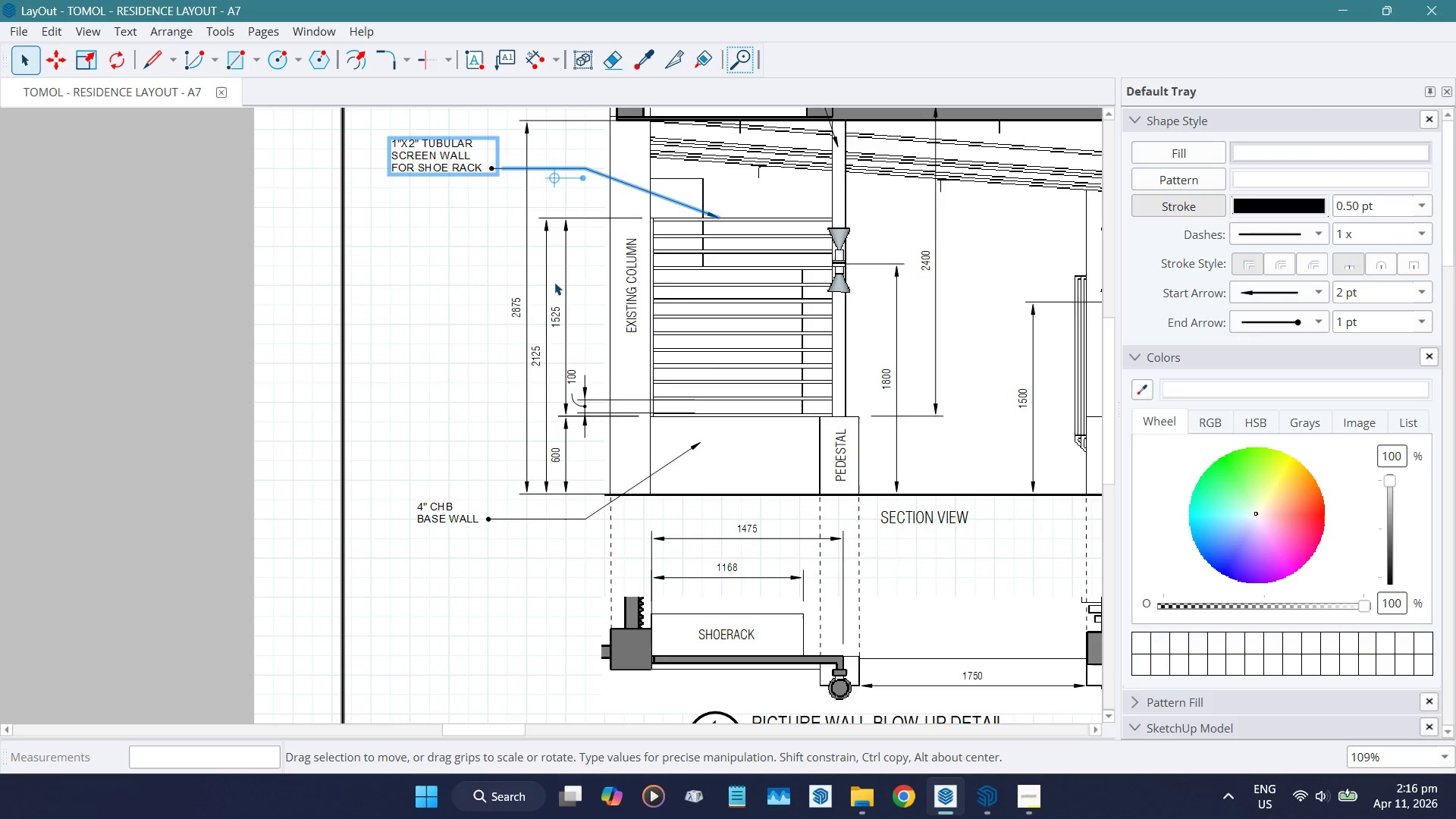 
key(ArrowRight)
 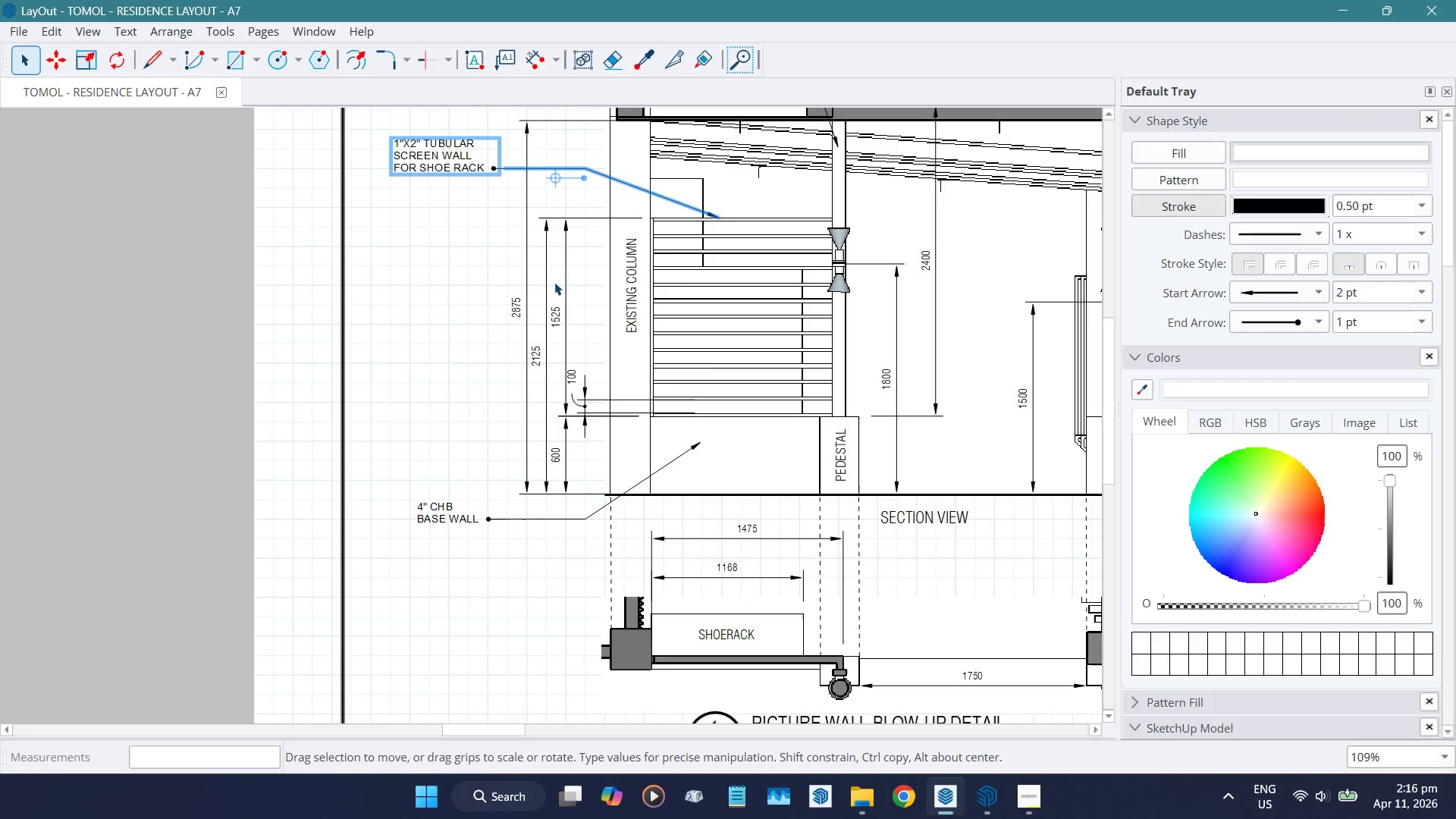 
key(ArrowRight)
 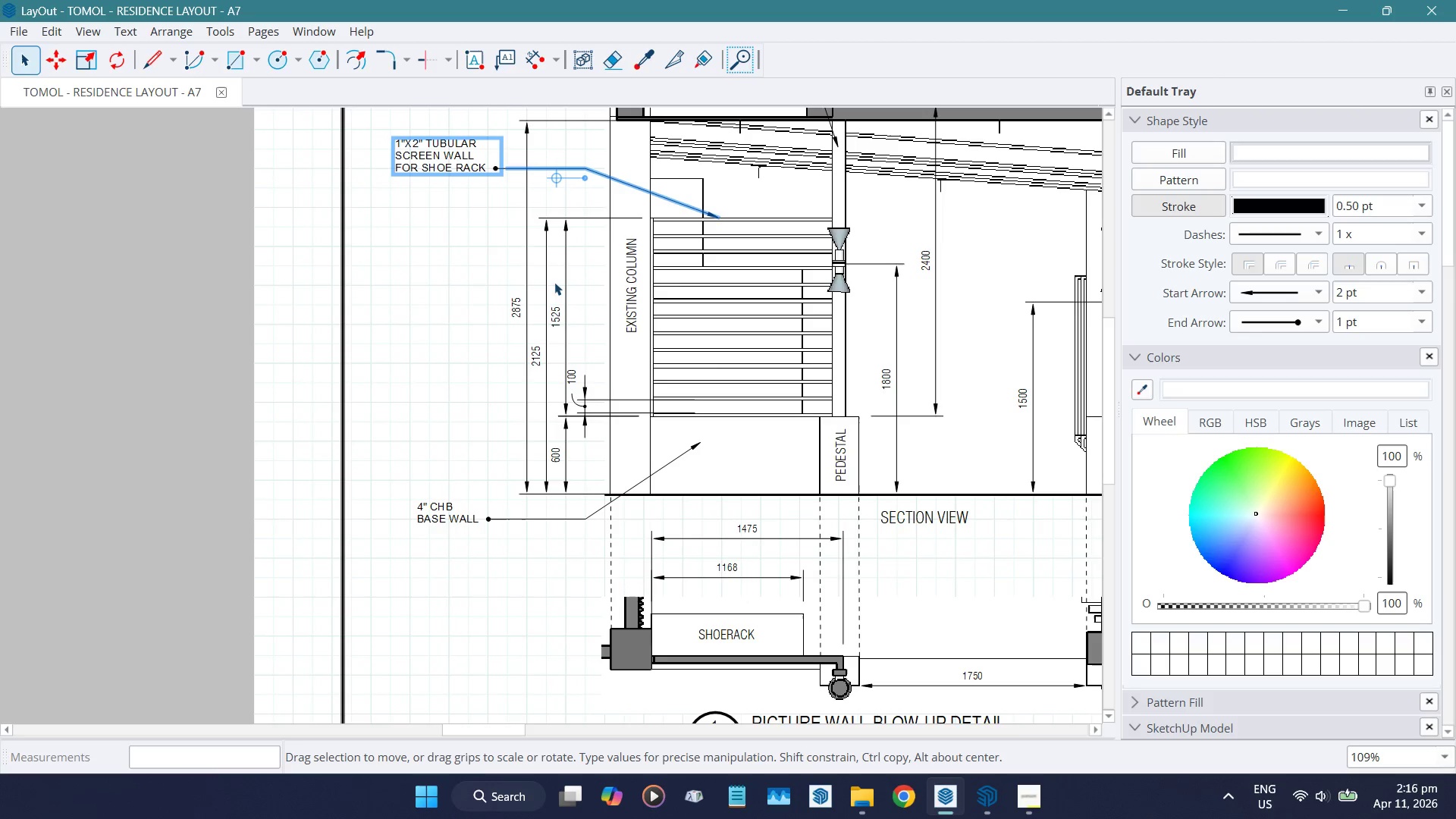 
key(ArrowRight)
 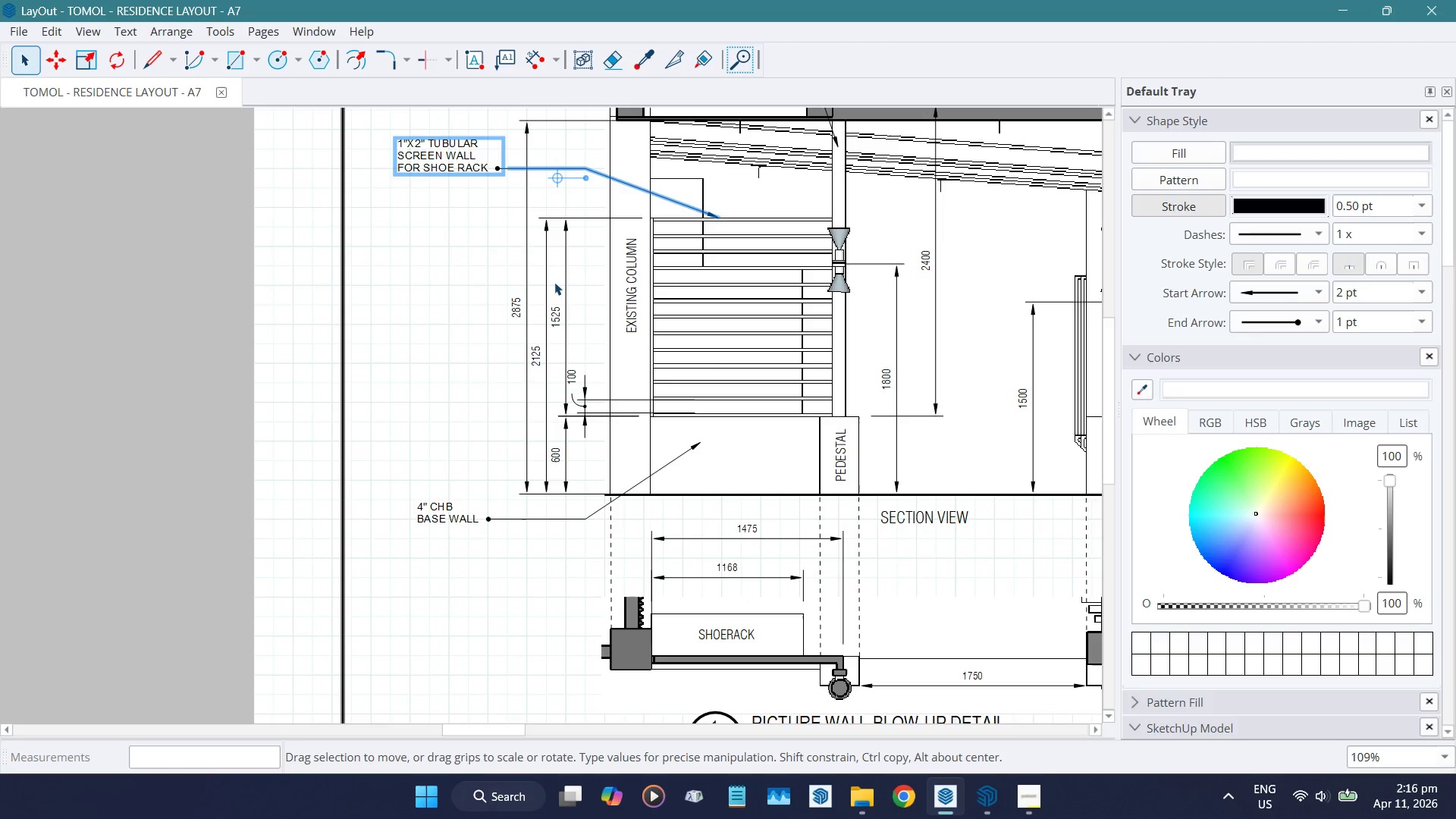 
key(ArrowRight)
 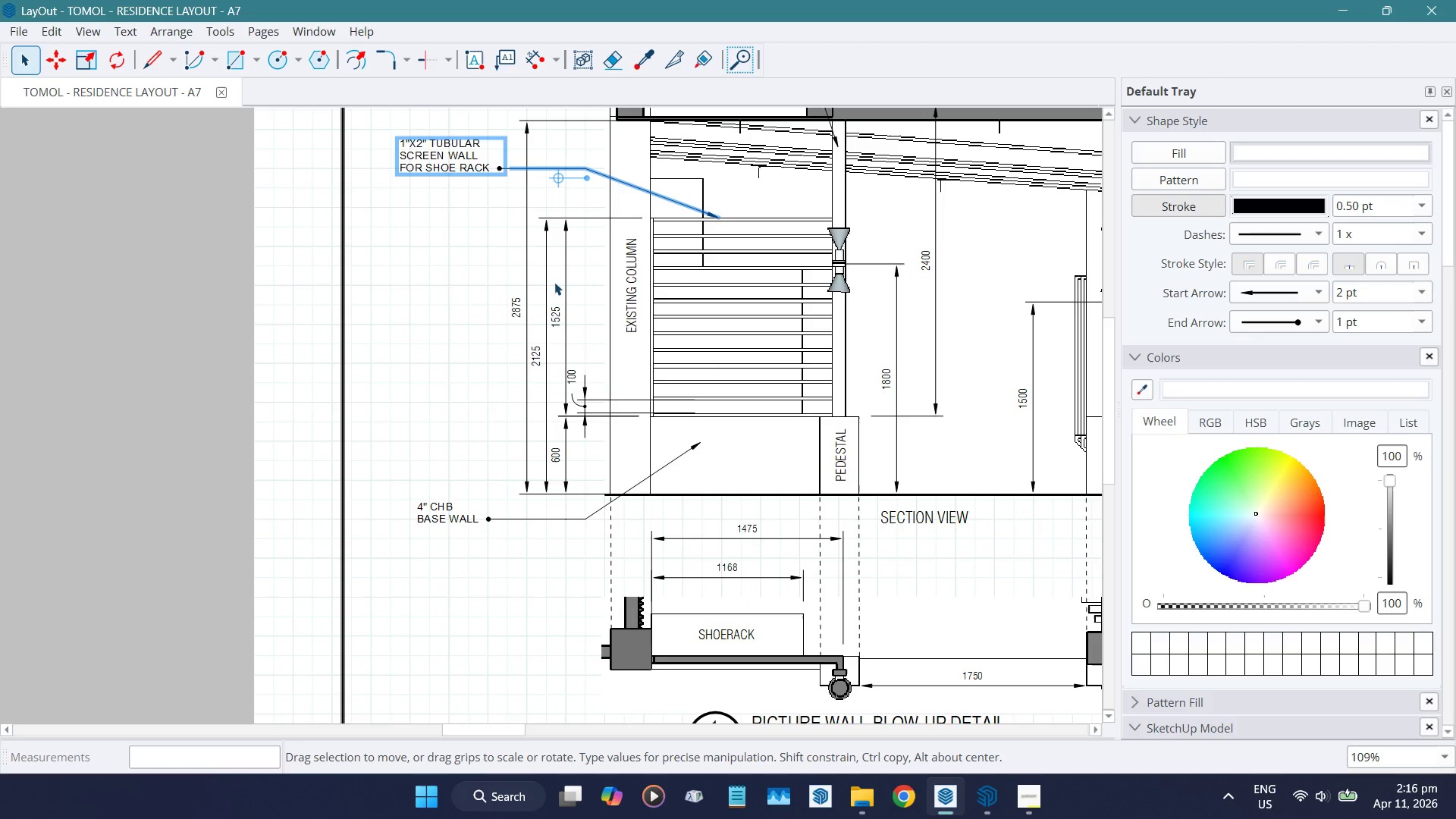 
key(ArrowRight)
 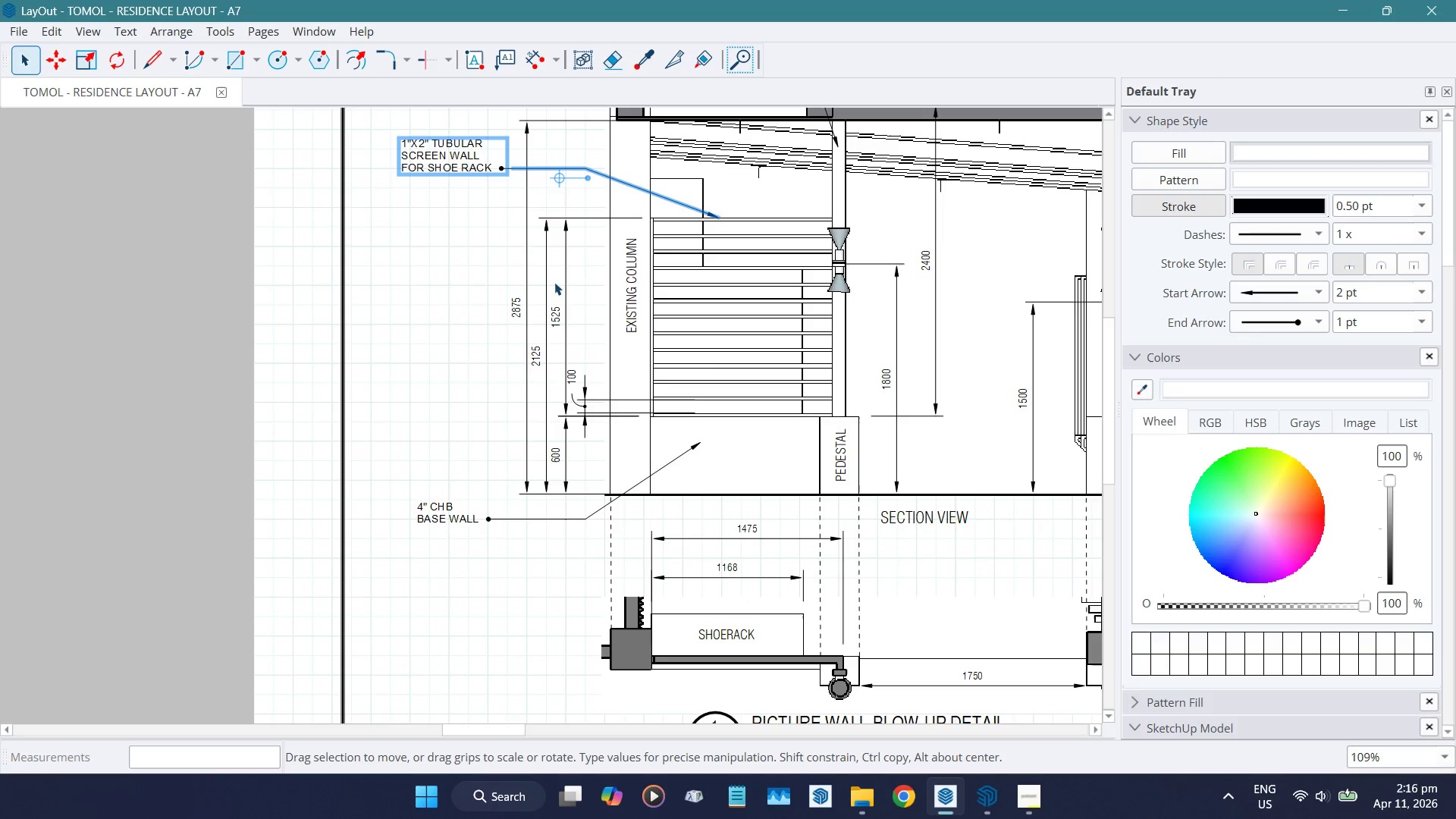 
key(ArrowRight)
 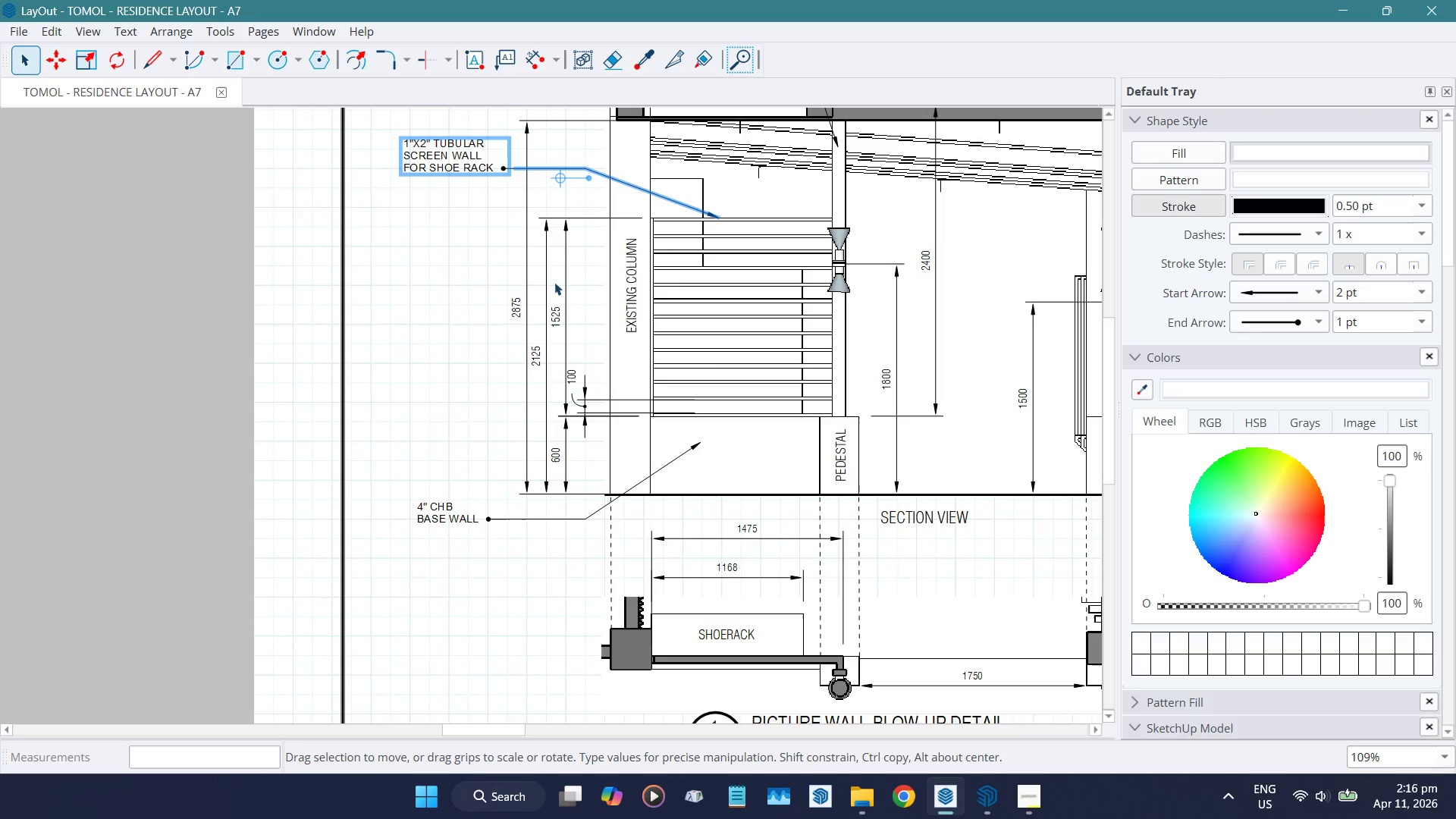 
key(ArrowRight)
 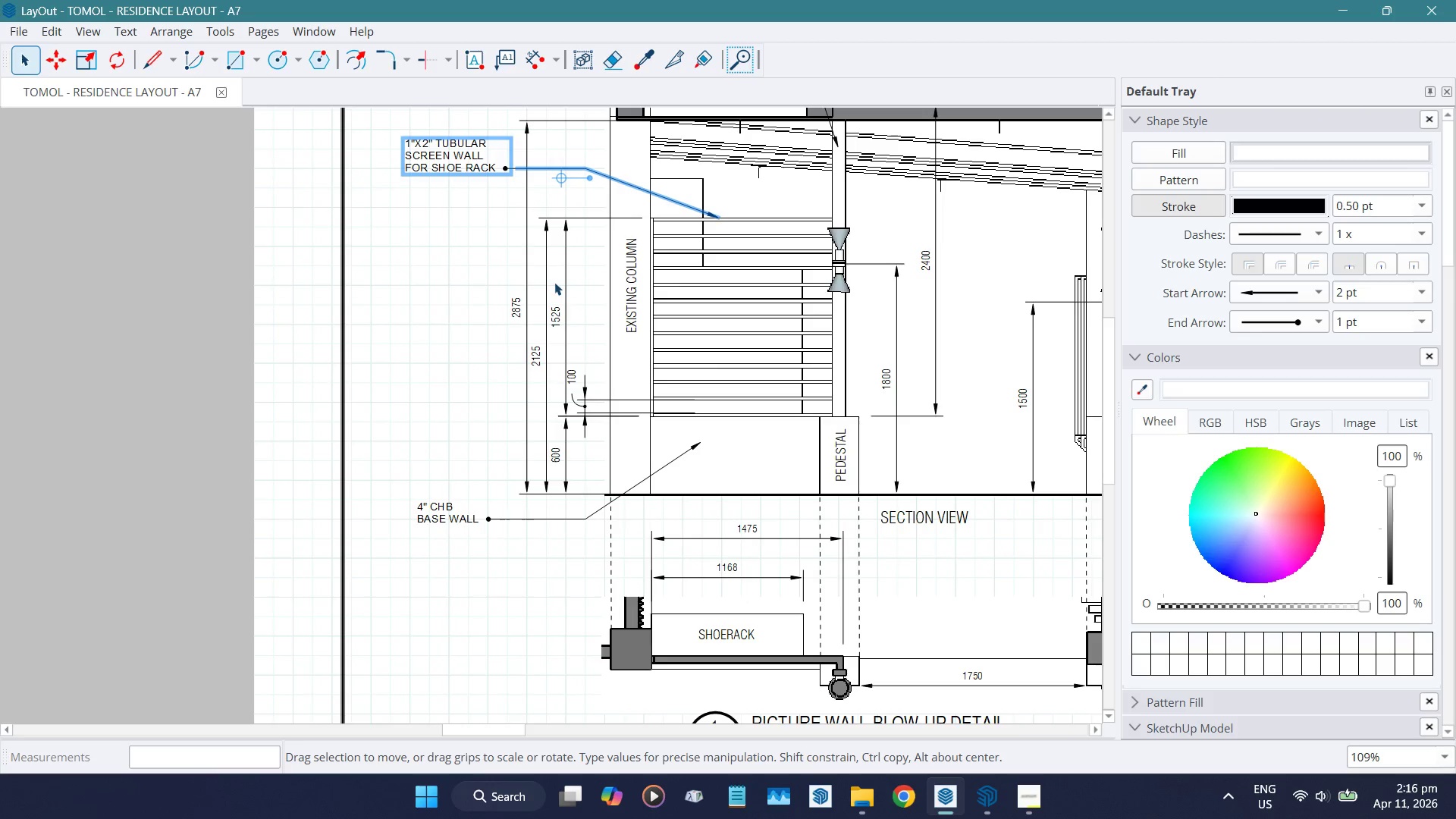 
key(ArrowRight)
 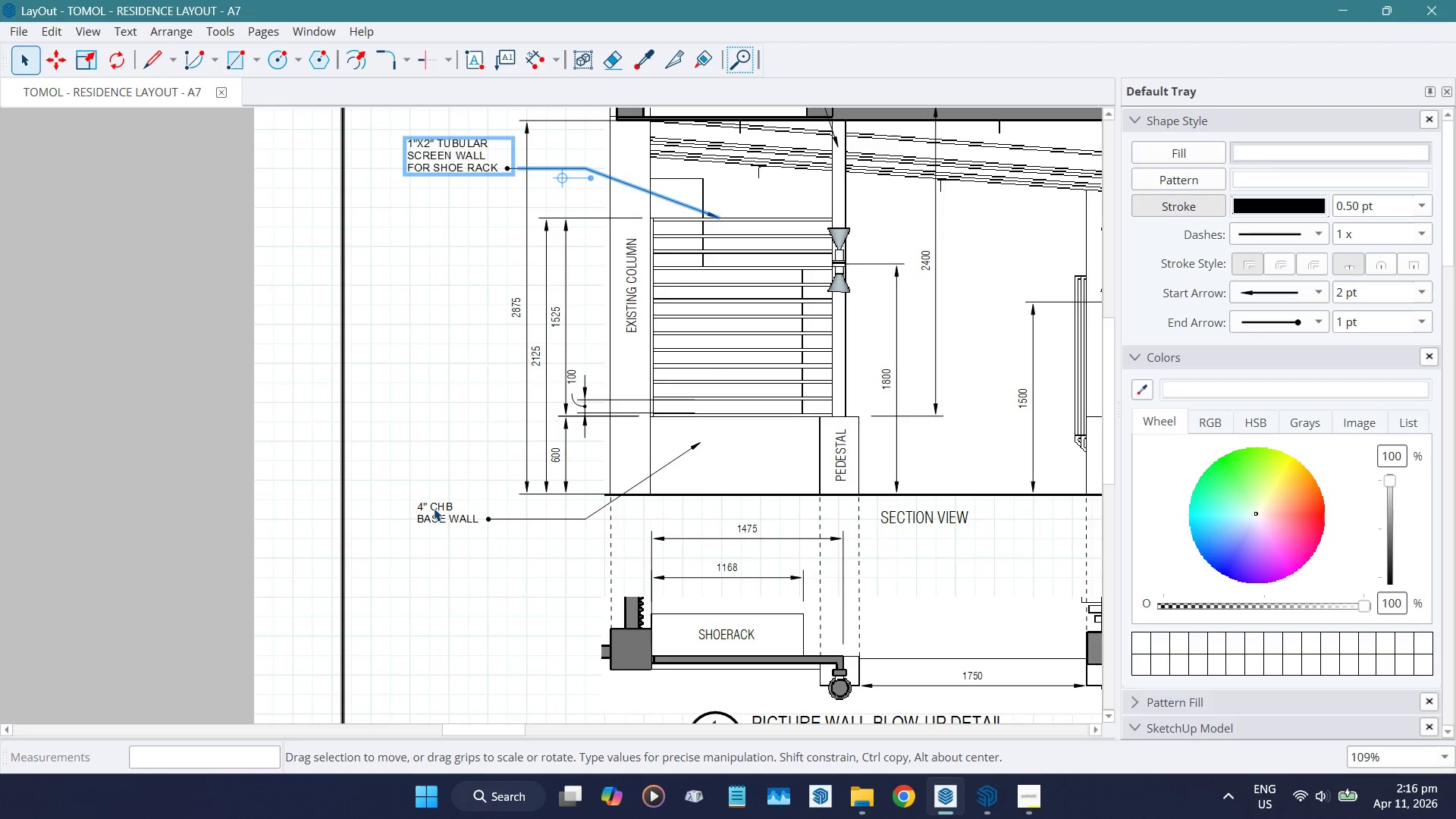 
double_click([460, 155])
 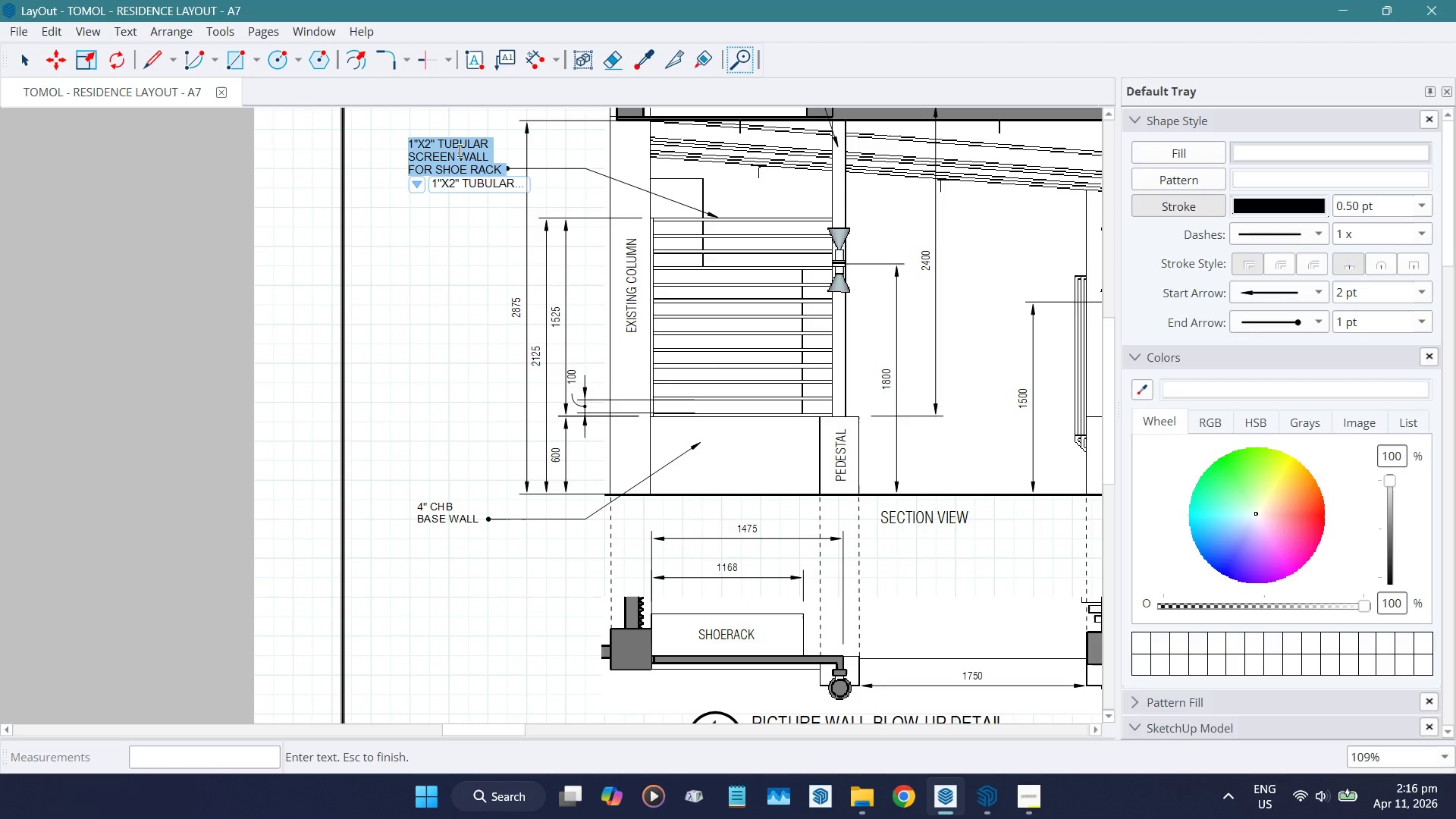 
mouse_move([479, 172])
 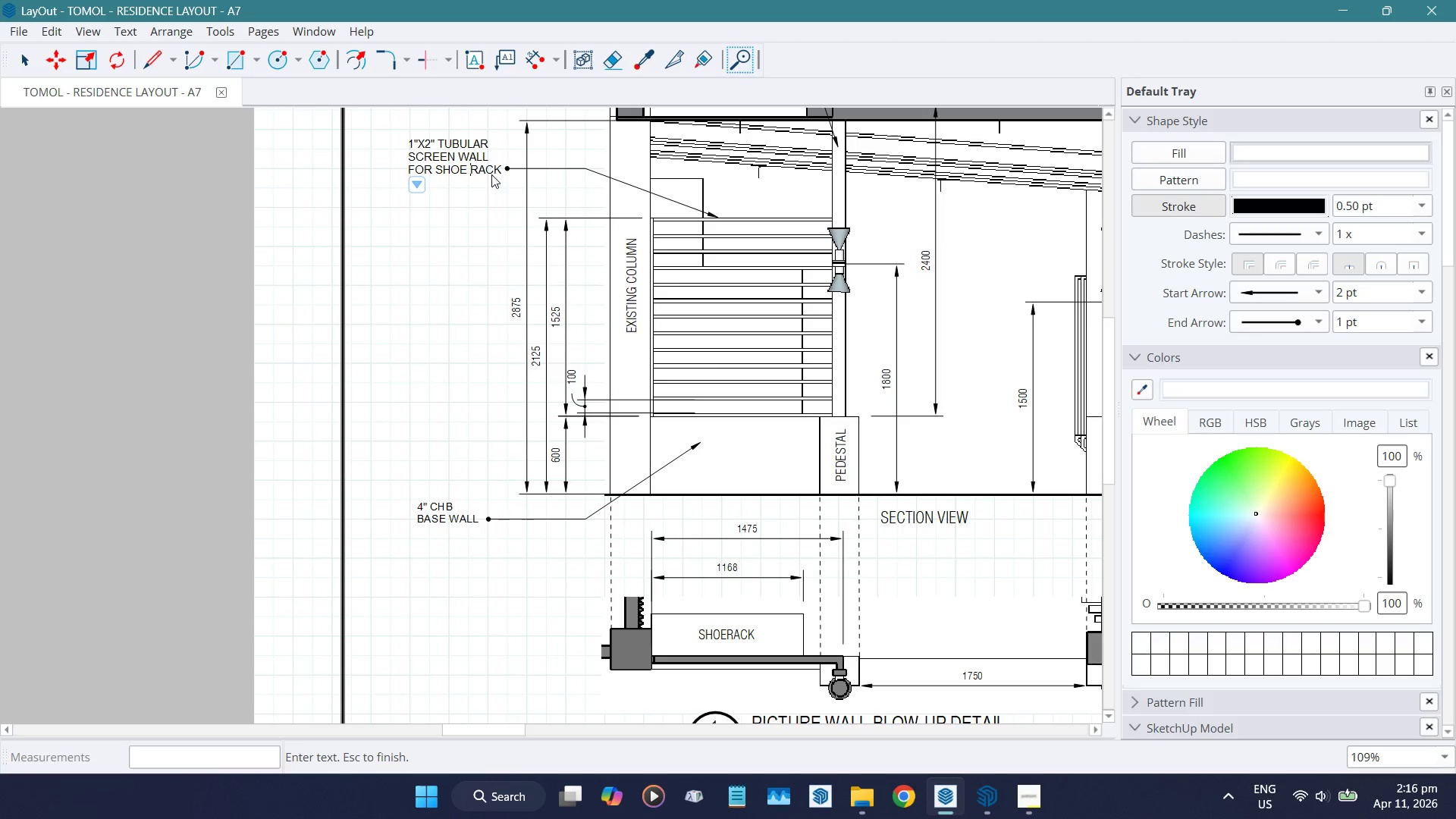 
key(Backspace)
 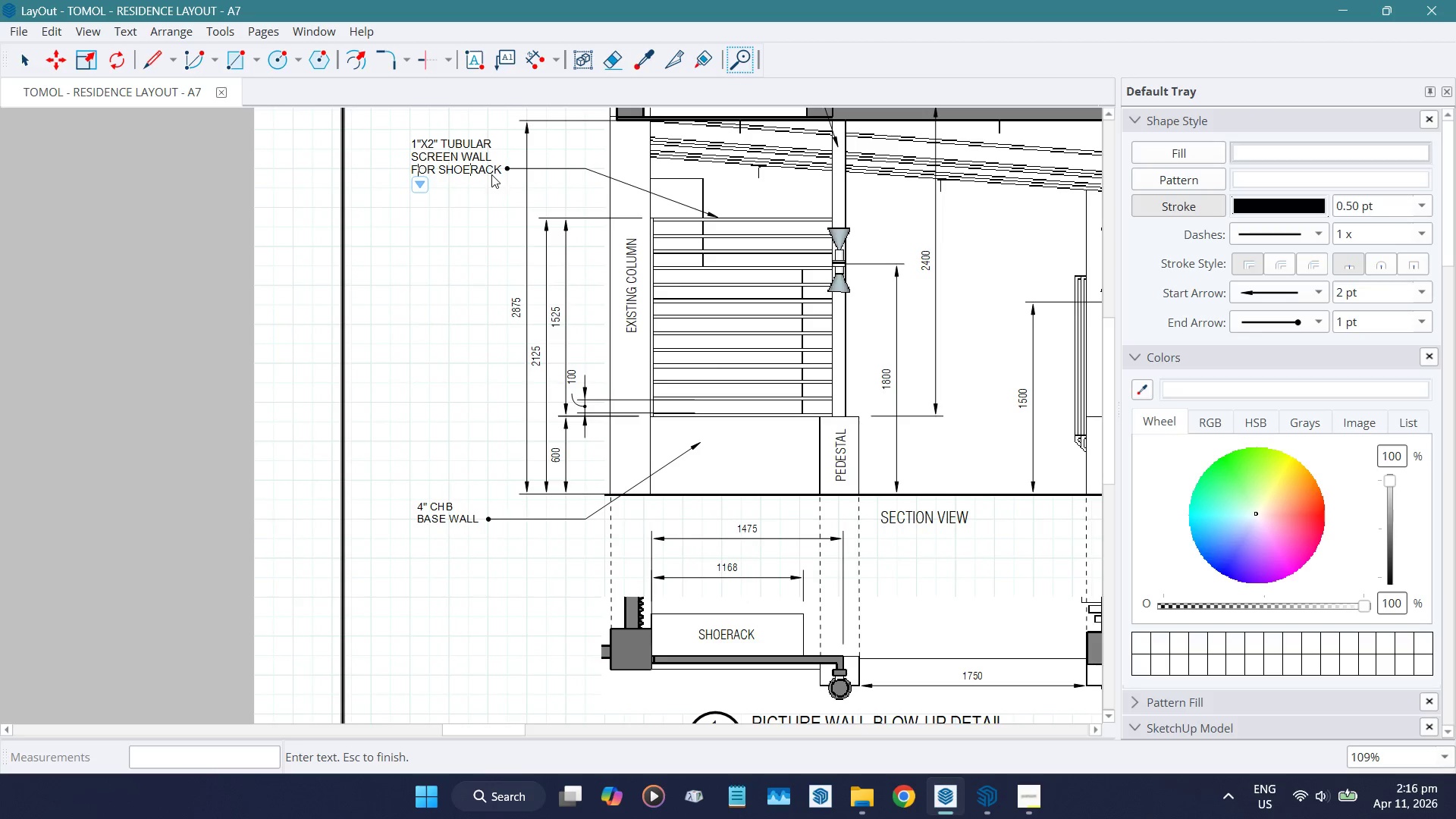 
key(Enter)
 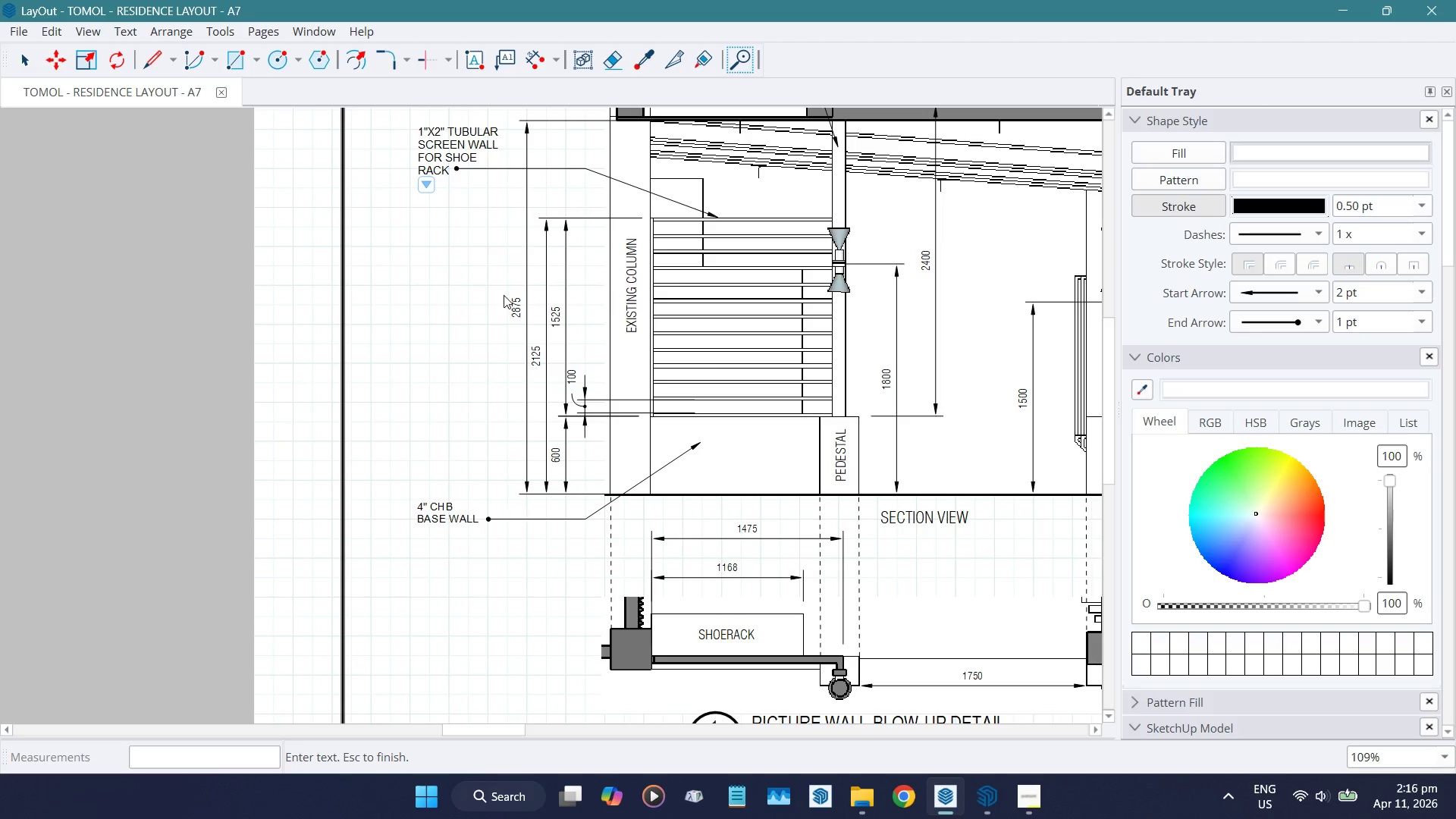 
left_click([476, 301])
 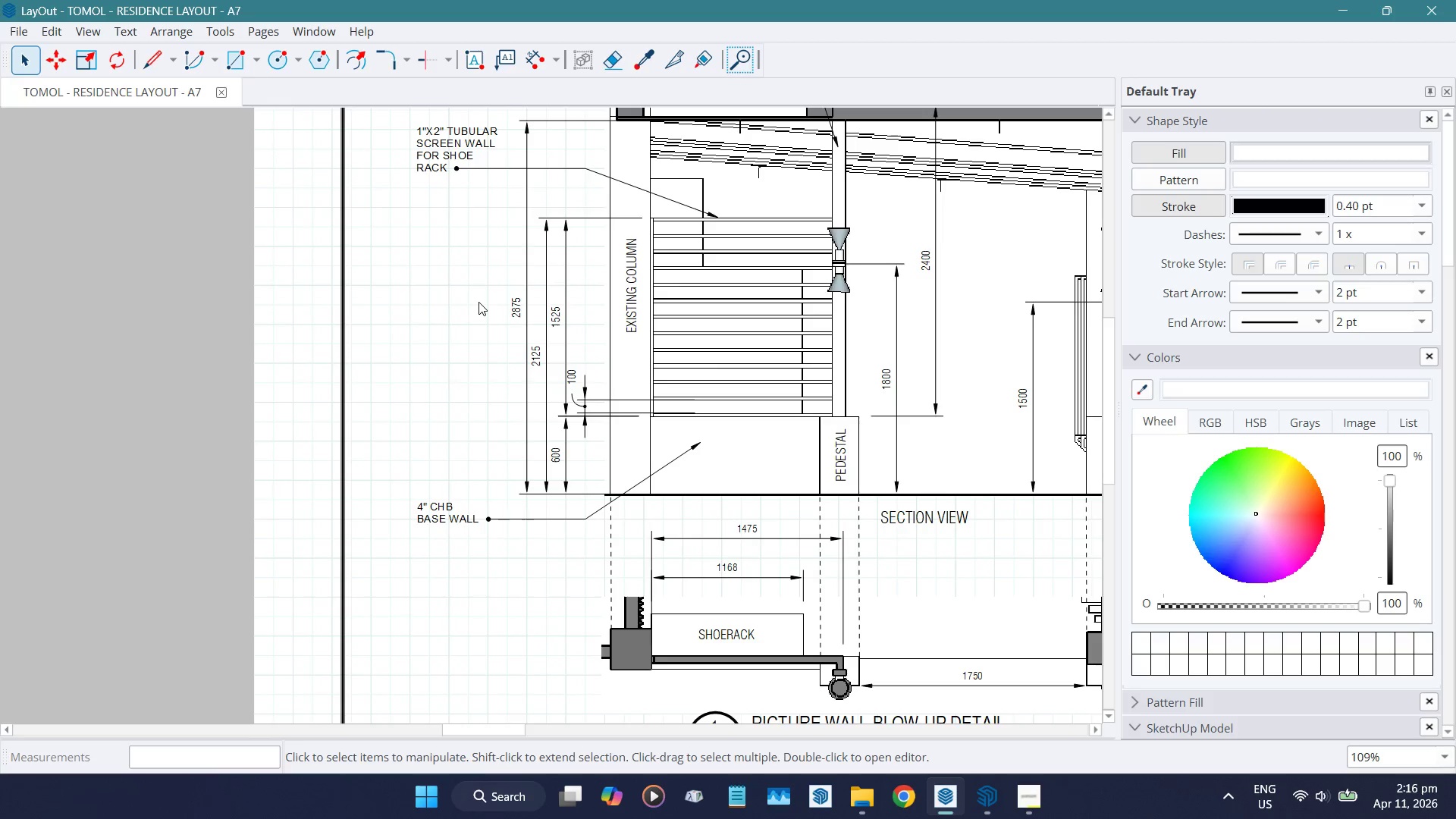 
scroll: coordinate [413, 493], scroll_direction: down, amount: 8.0
 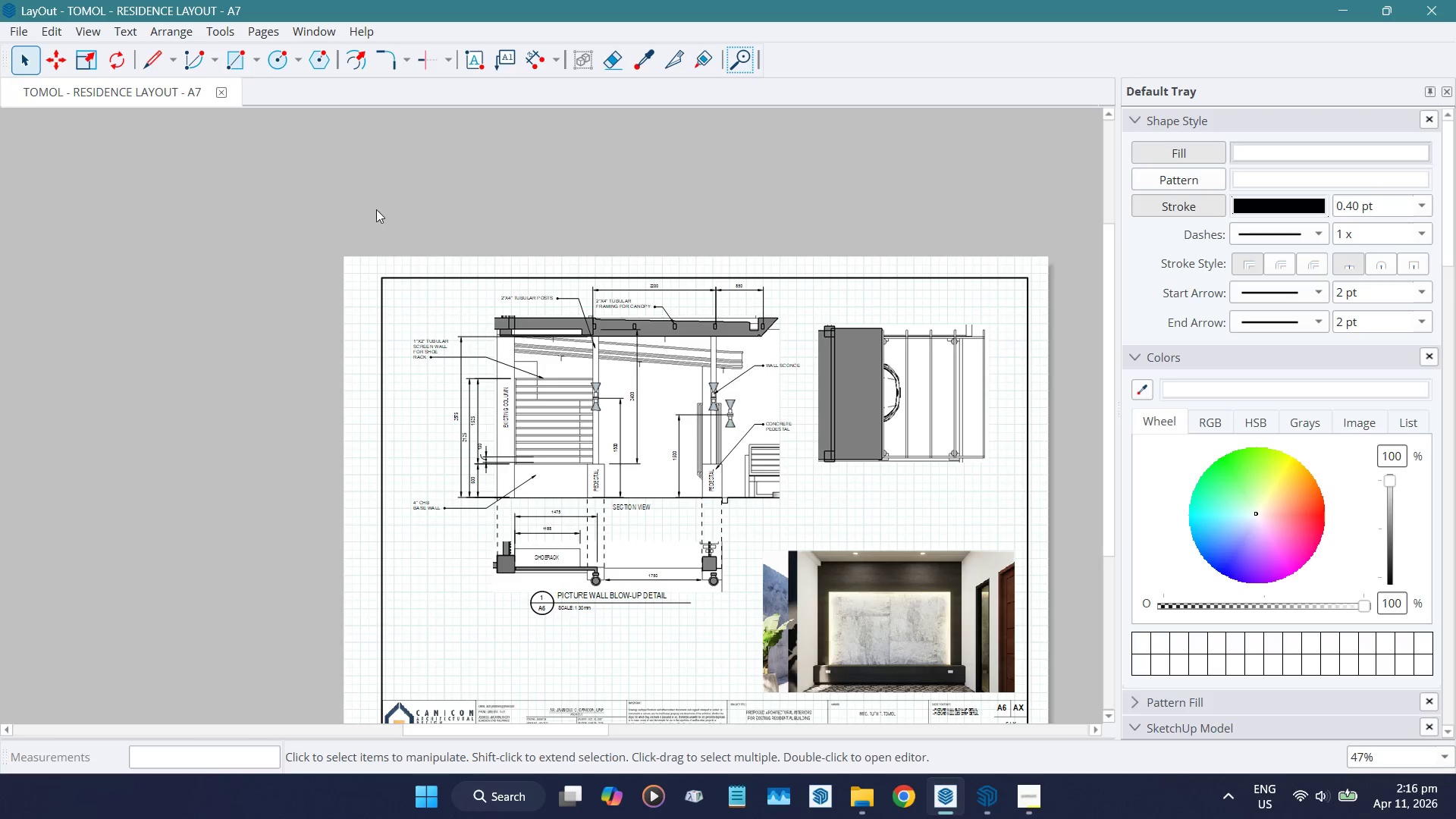 
left_click_drag(start_coordinate=[349, 177], to_coordinate=[825, 625])
 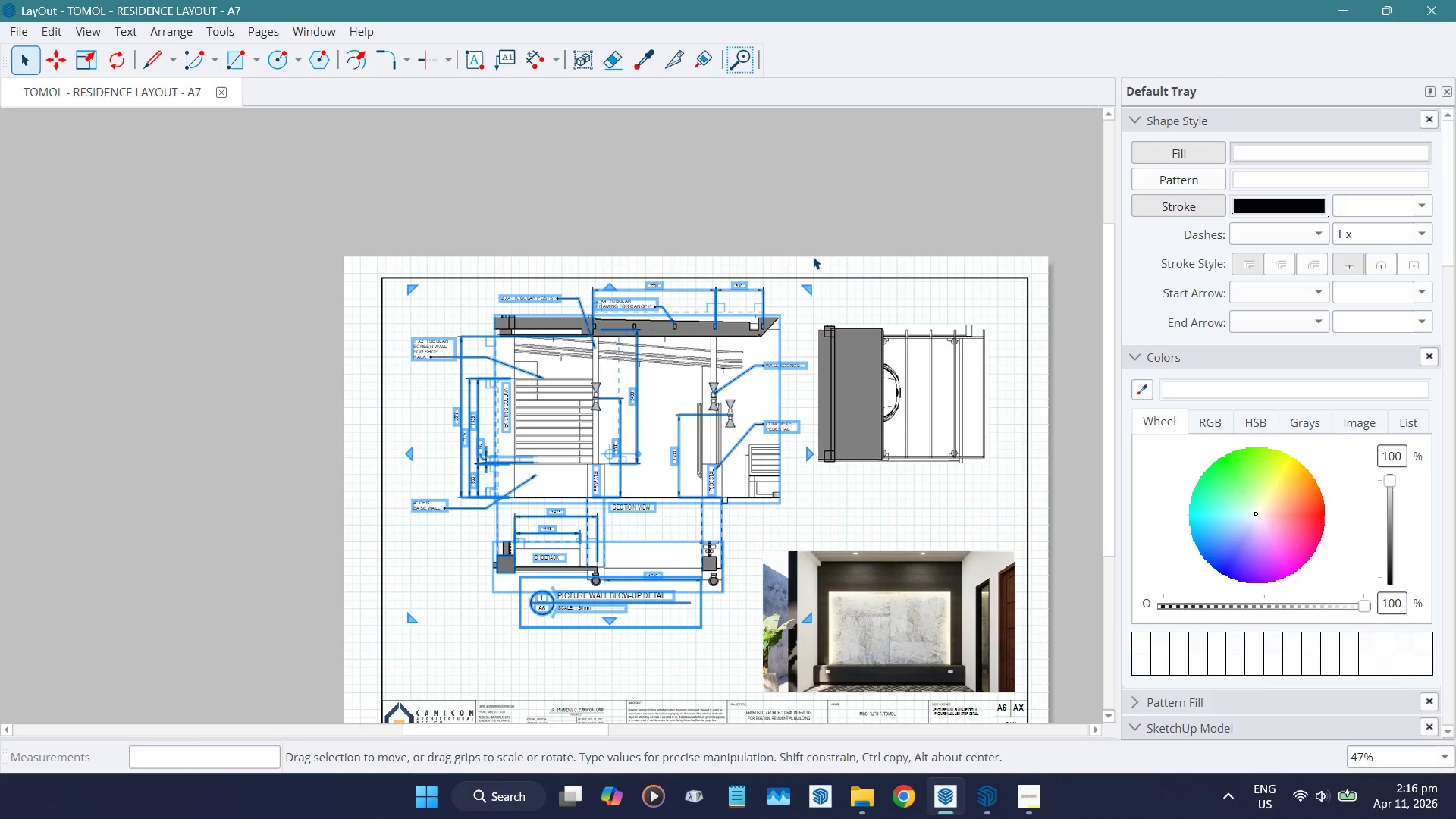 
hold_key(key=ArrowLeft, duration=1.52)
 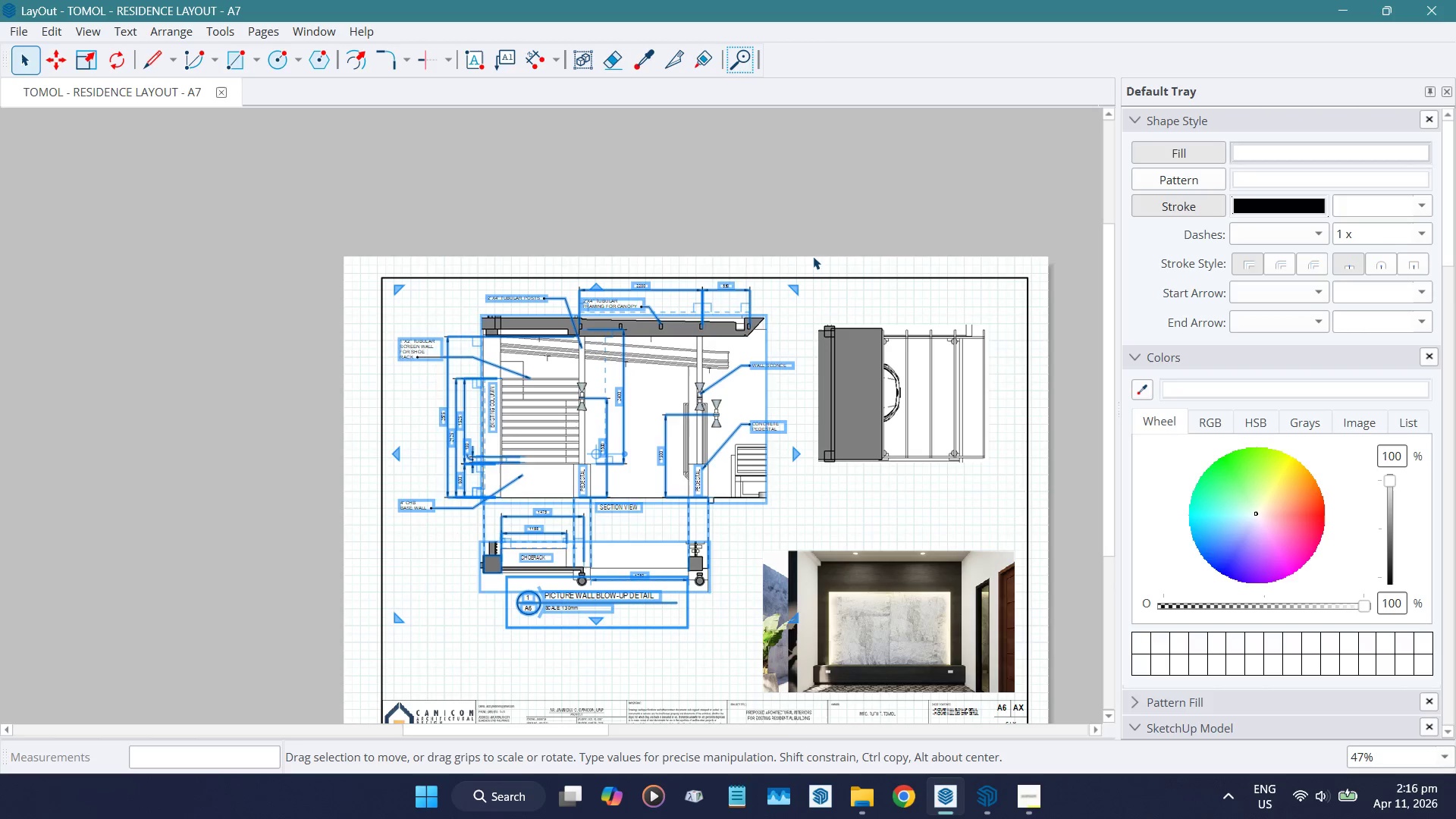 
hold_key(key=ArrowLeft, duration=1.5)
 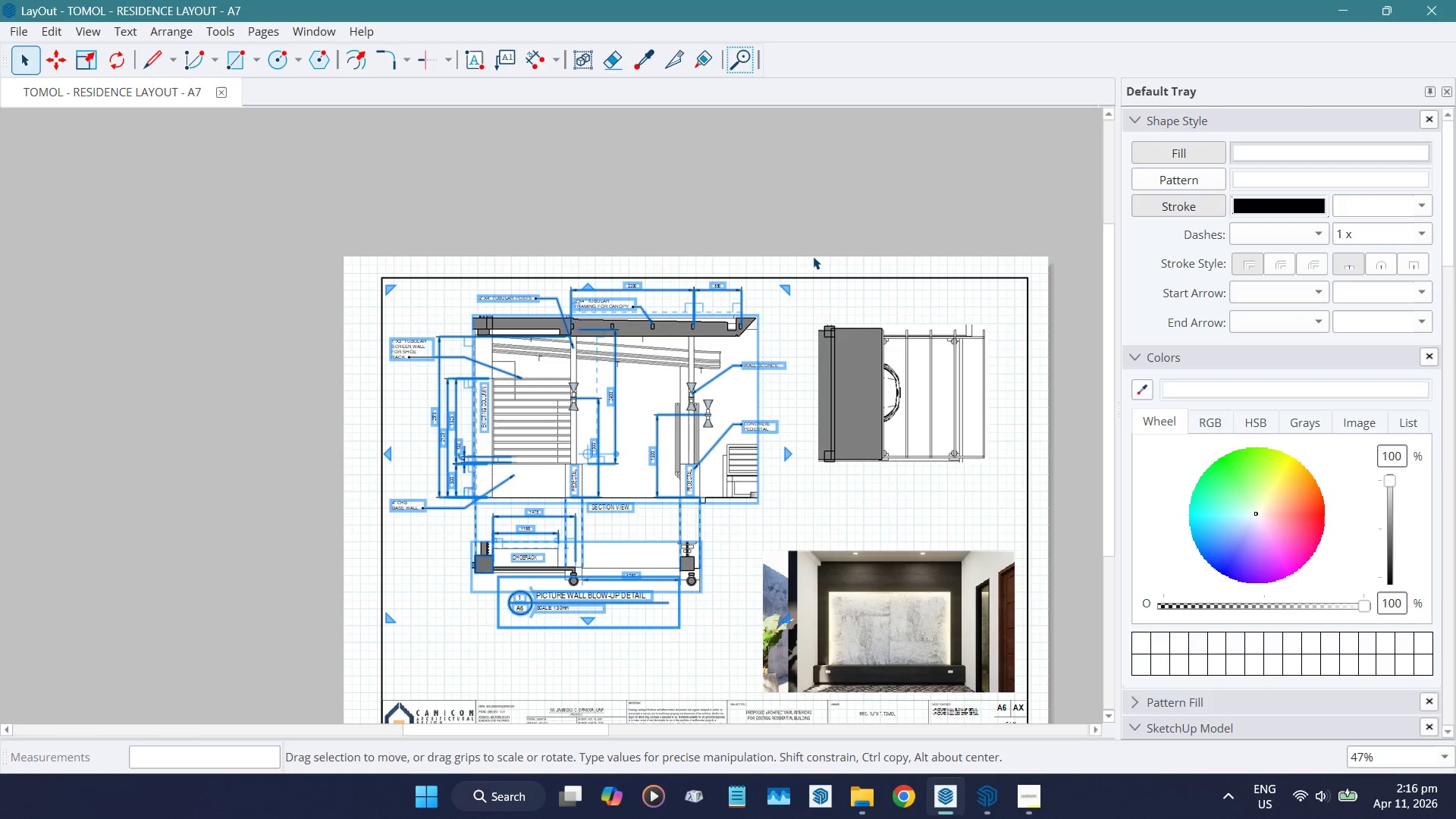 
key(ArrowLeft)
 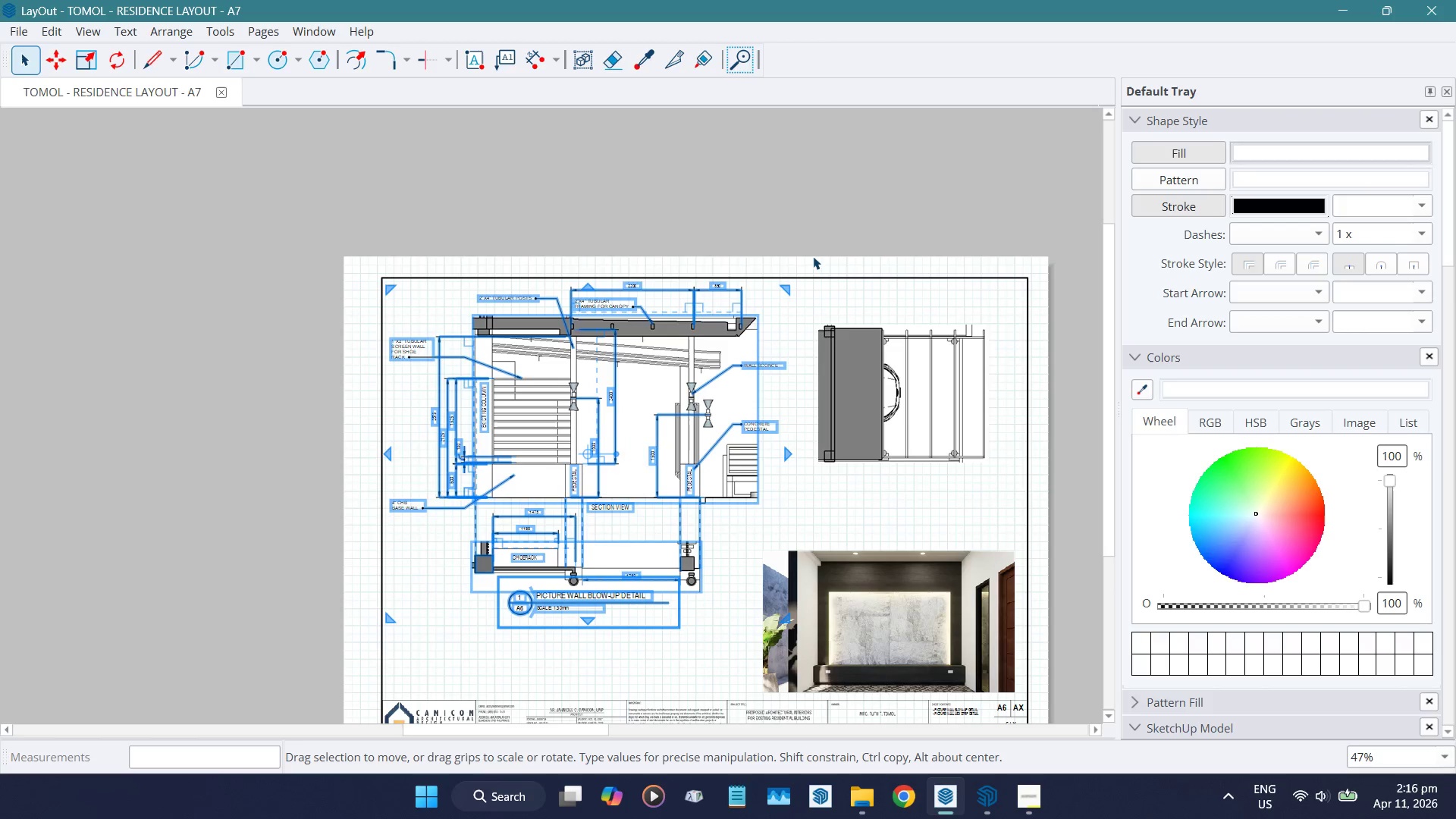 
key(ArrowLeft)
 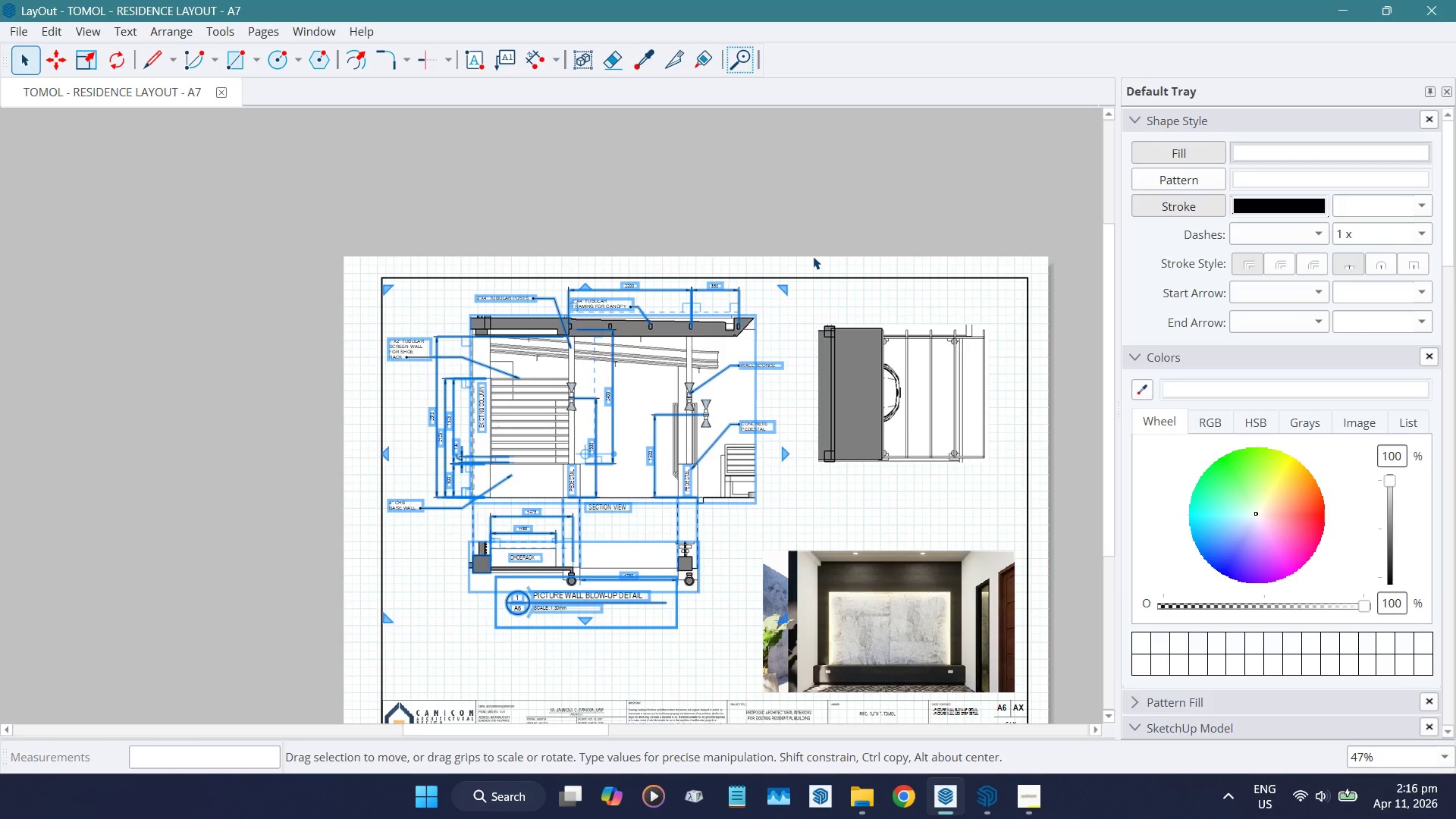 
key(ArrowLeft)
 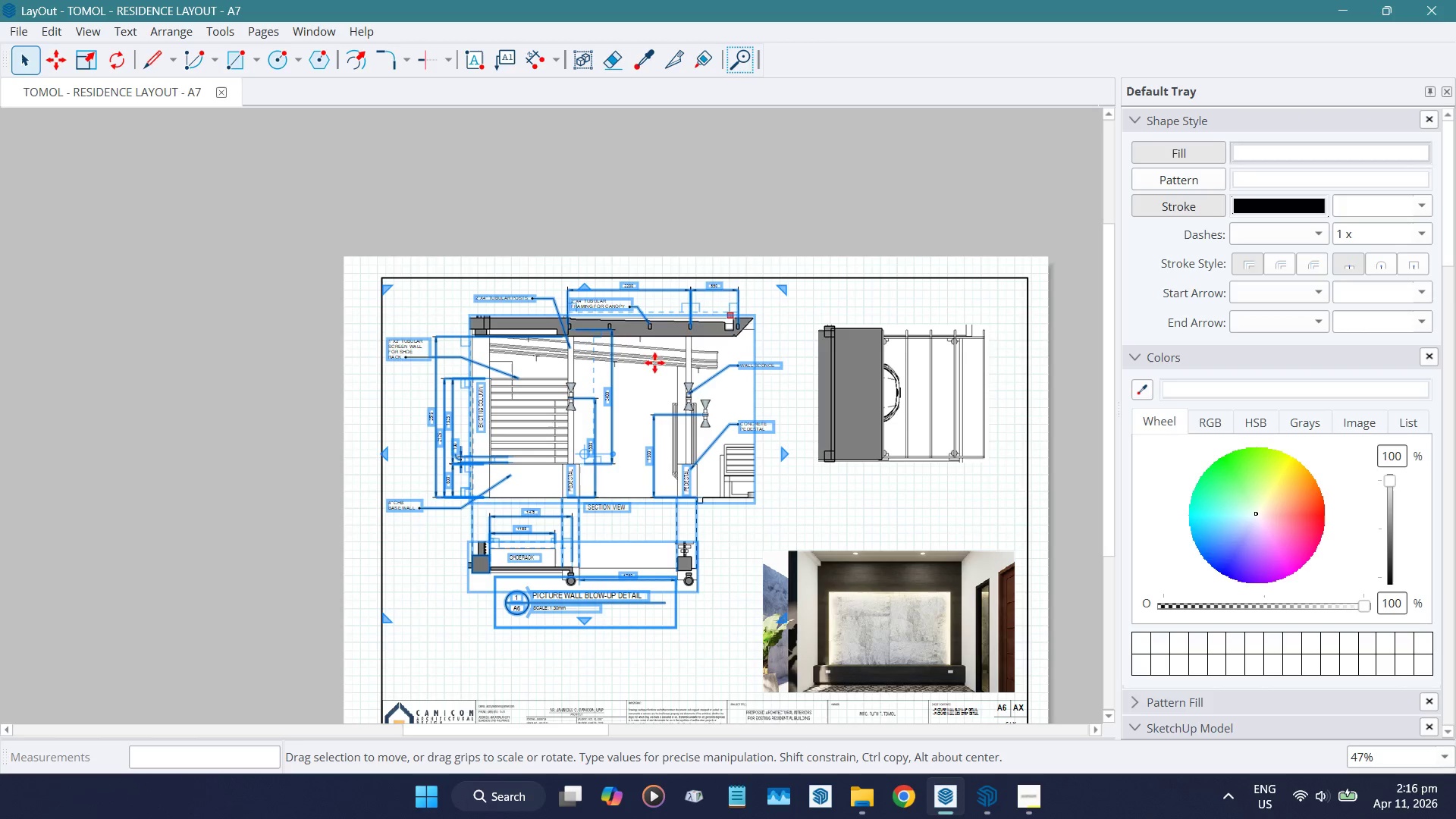 
scroll: coordinate [438, 526], scroll_direction: up, amount: 11.0
 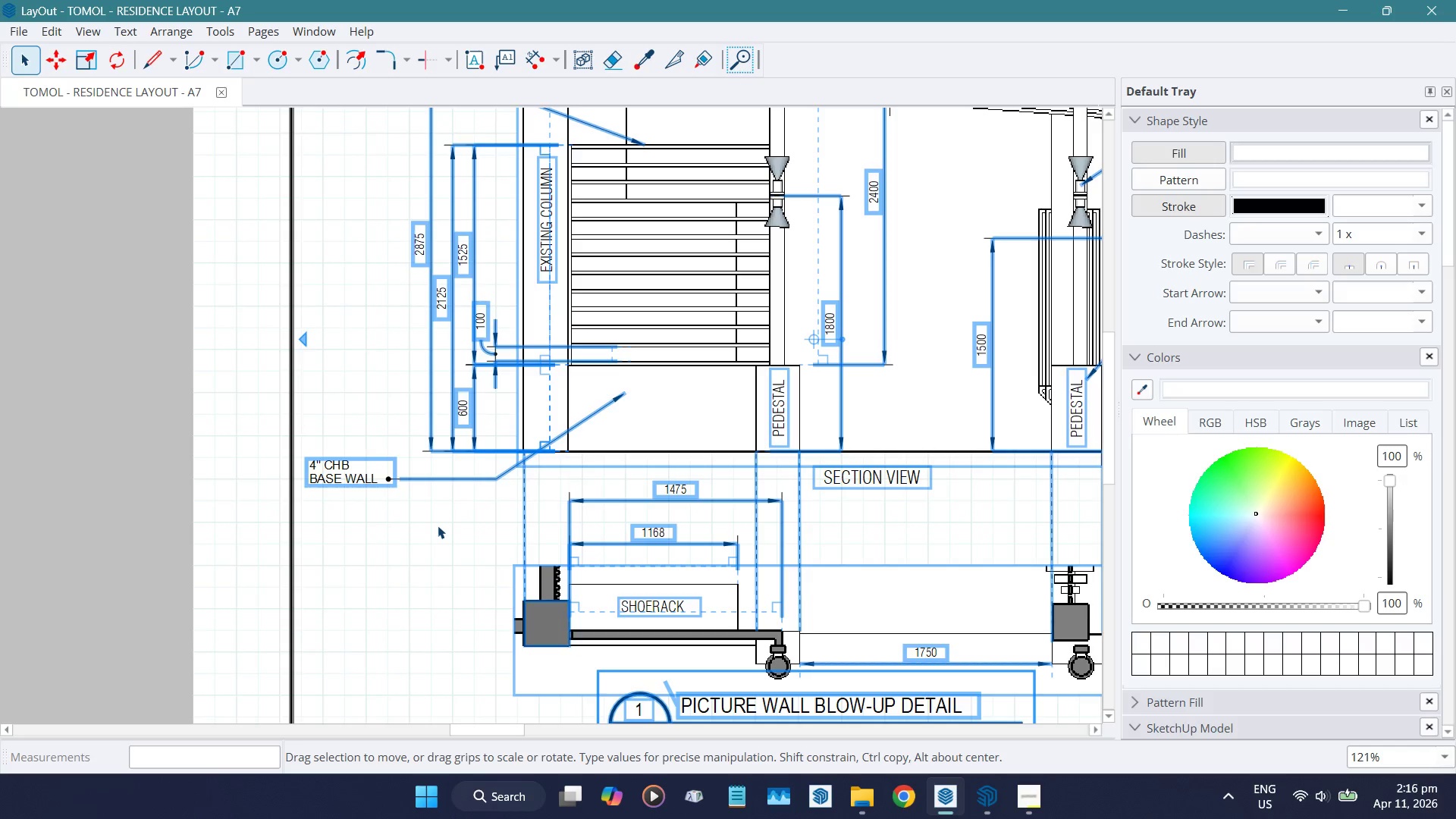 
scroll: coordinate [438, 527], scroll_direction: down, amount: 9.0
 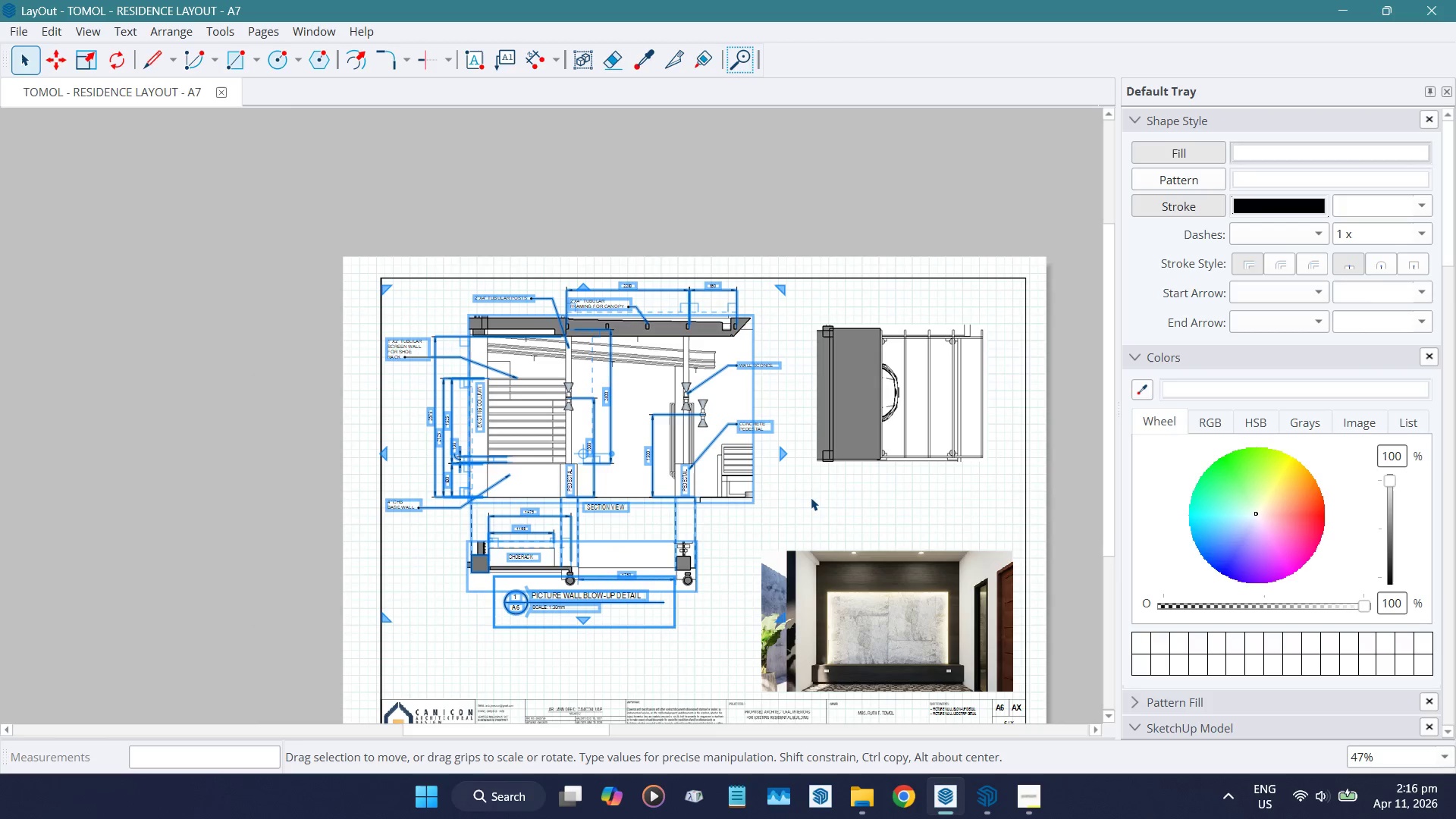 
left_click([811, 497])
 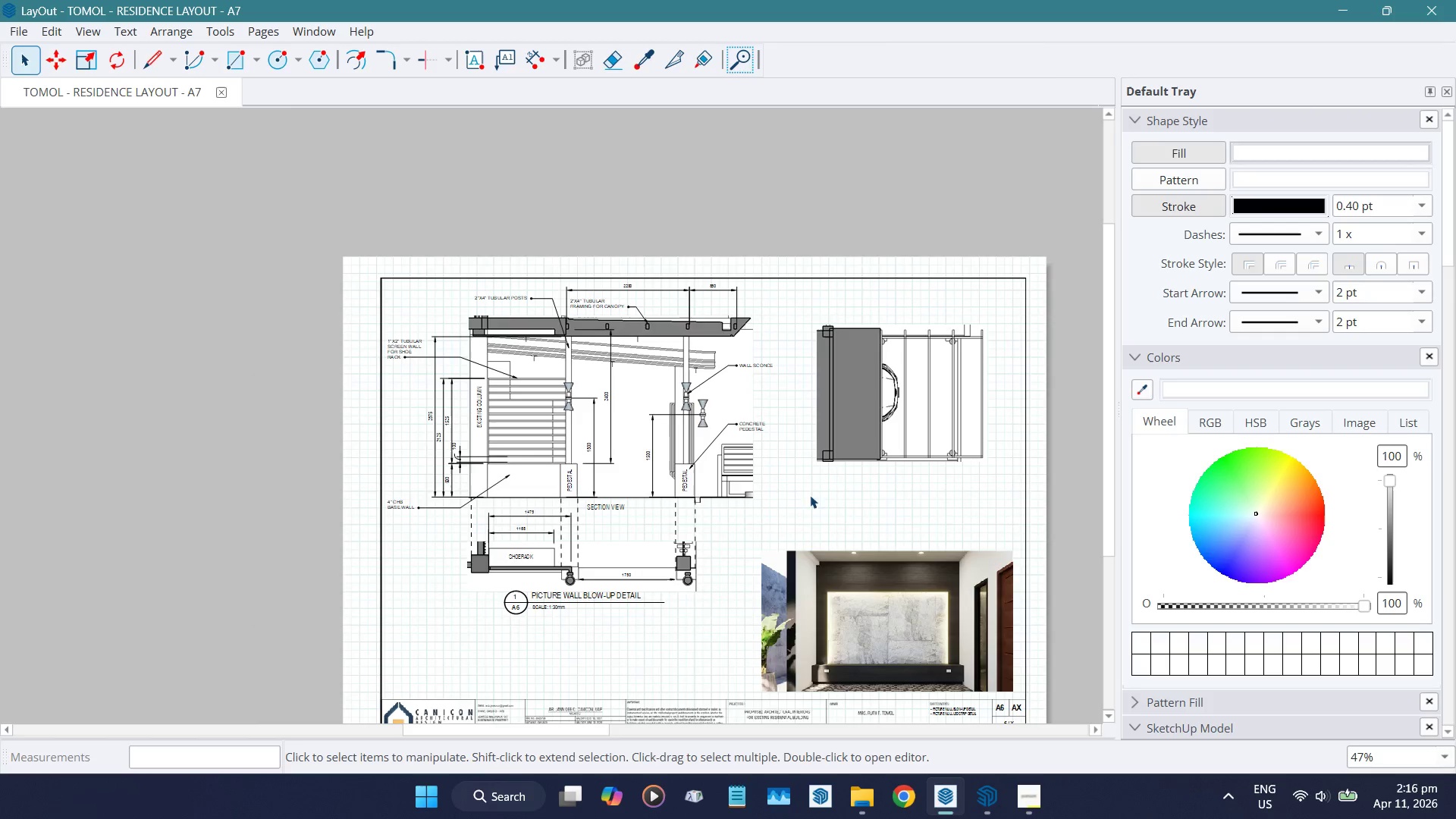 
scroll: coordinate [626, 587], scroll_direction: up, amount: 5.0
 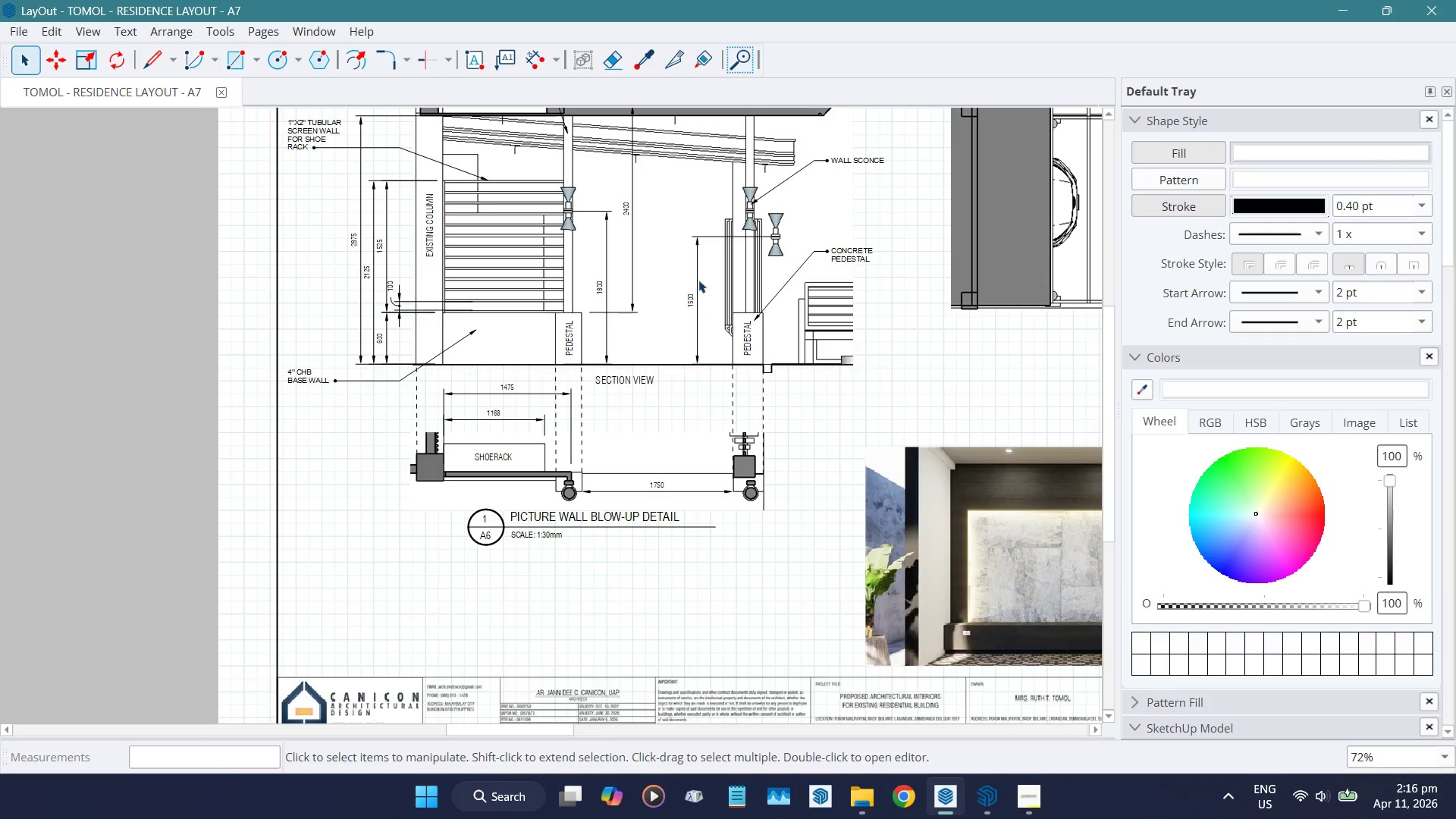 
left_click([682, 196])
 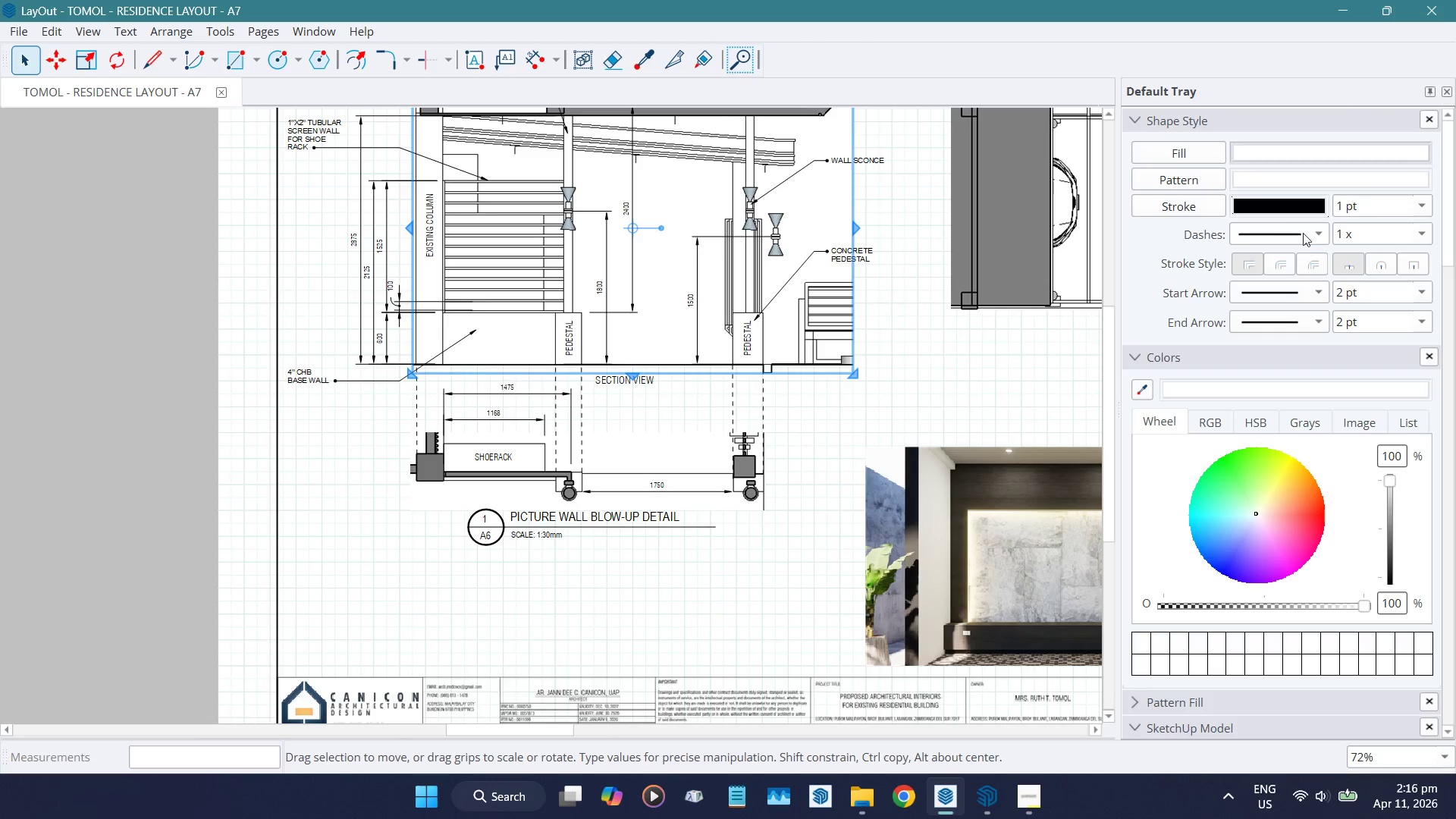 
scroll: coordinate [1417, 273], scroll_direction: down, amount: 2.0
 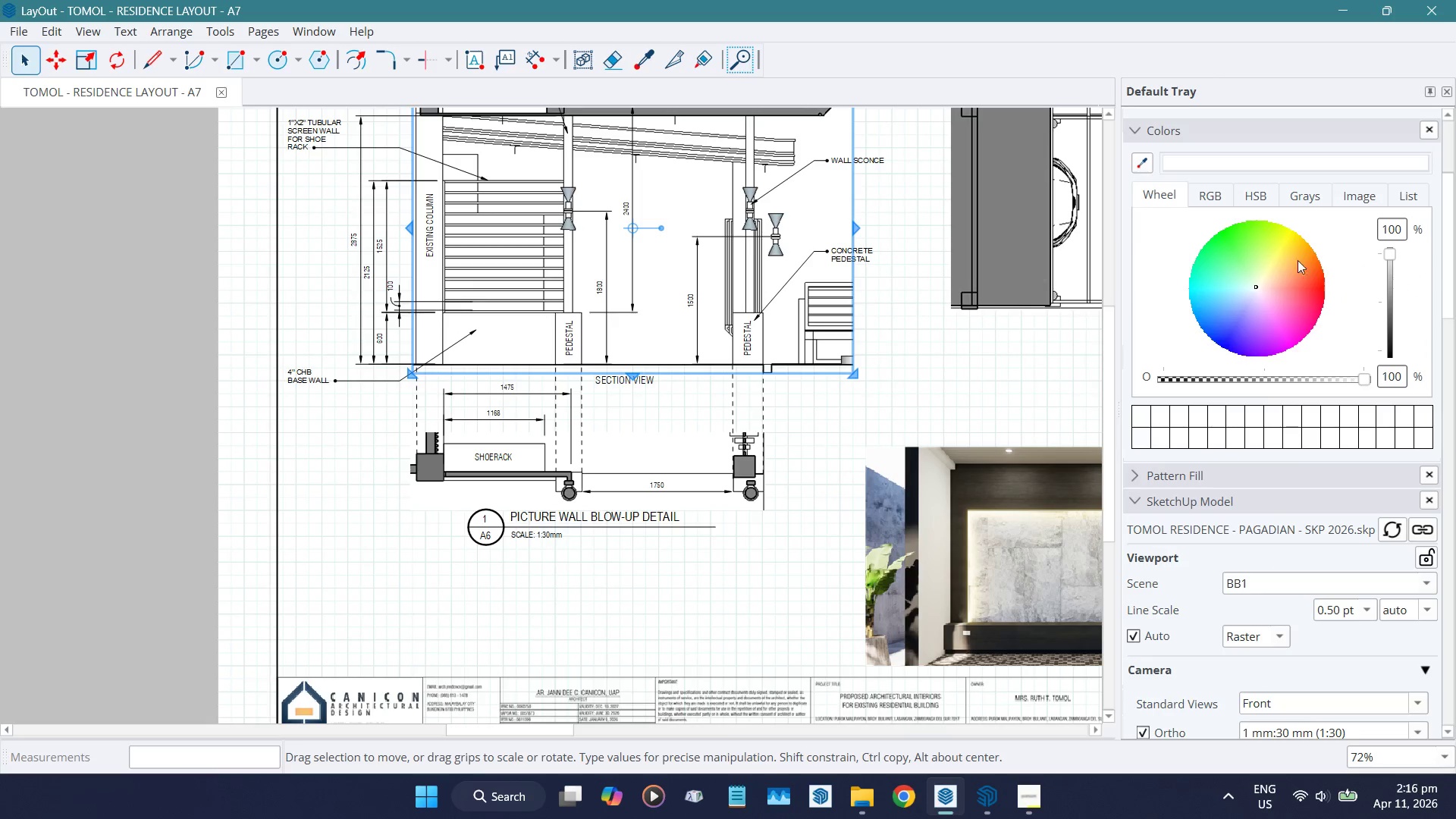 
scroll: coordinate [1253, 251], scroll_direction: up, amount: 2.0
 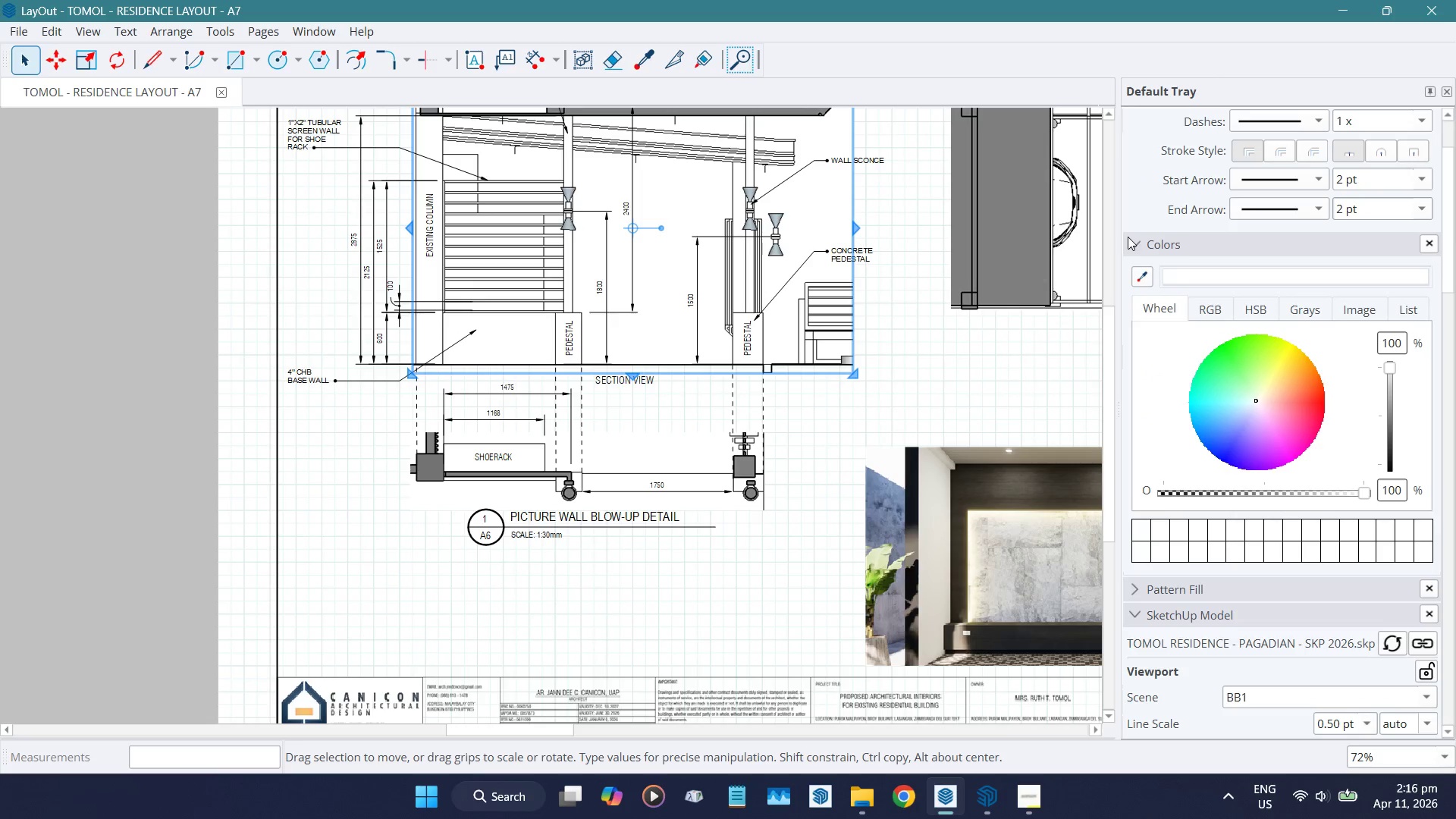 
left_click([1134, 237])
 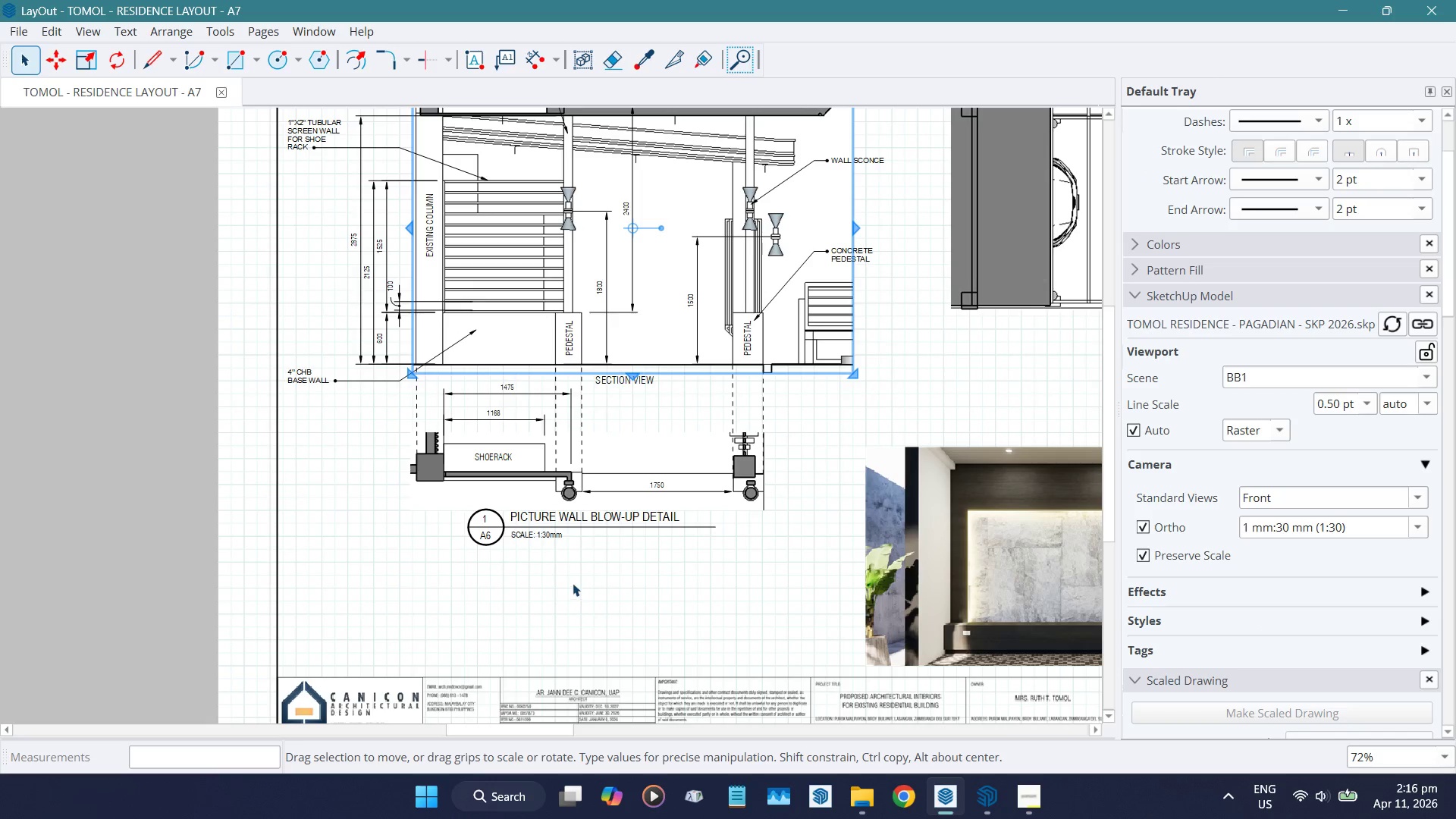 
left_click([584, 583])
 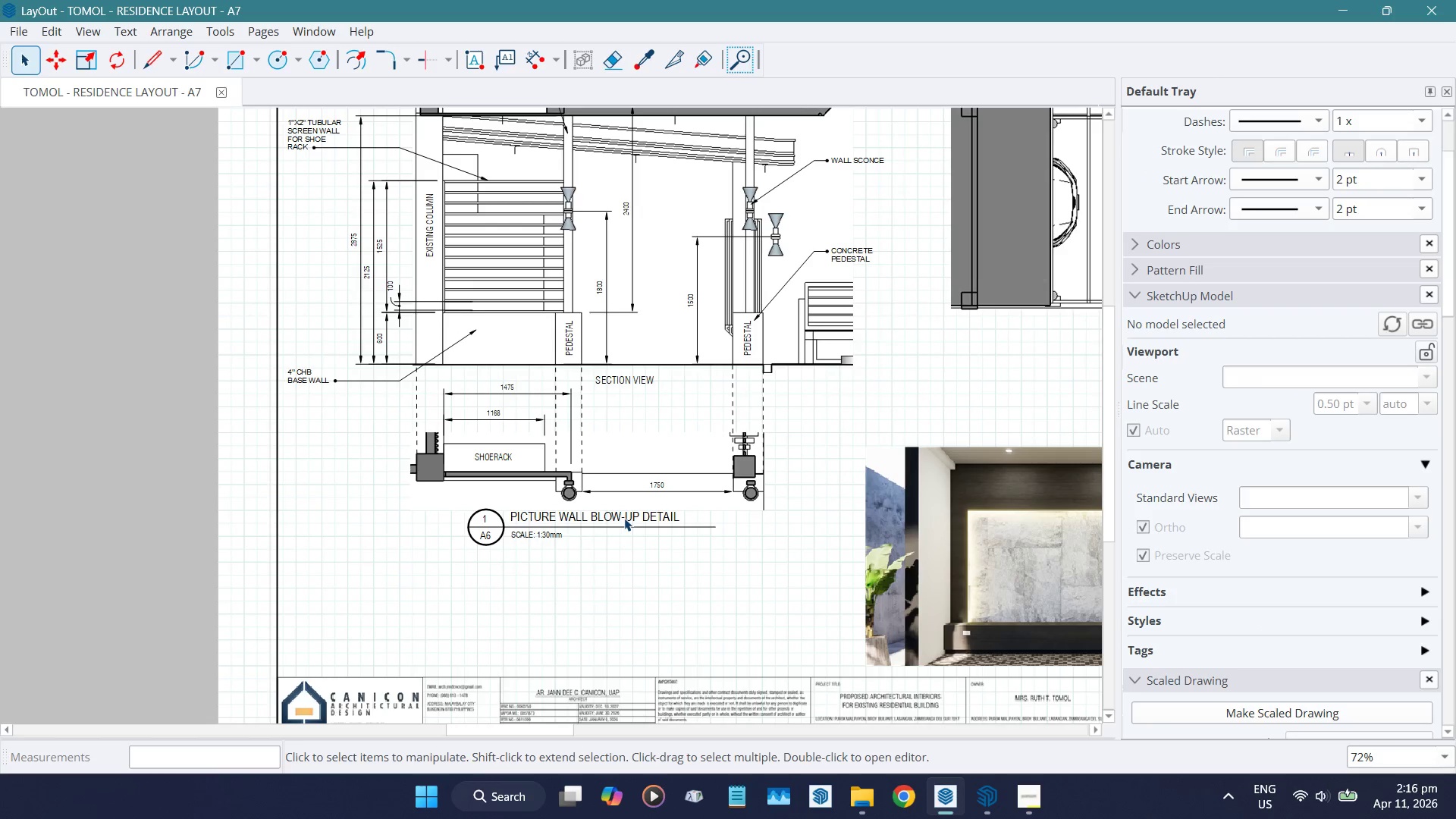 
left_click([624, 518])
 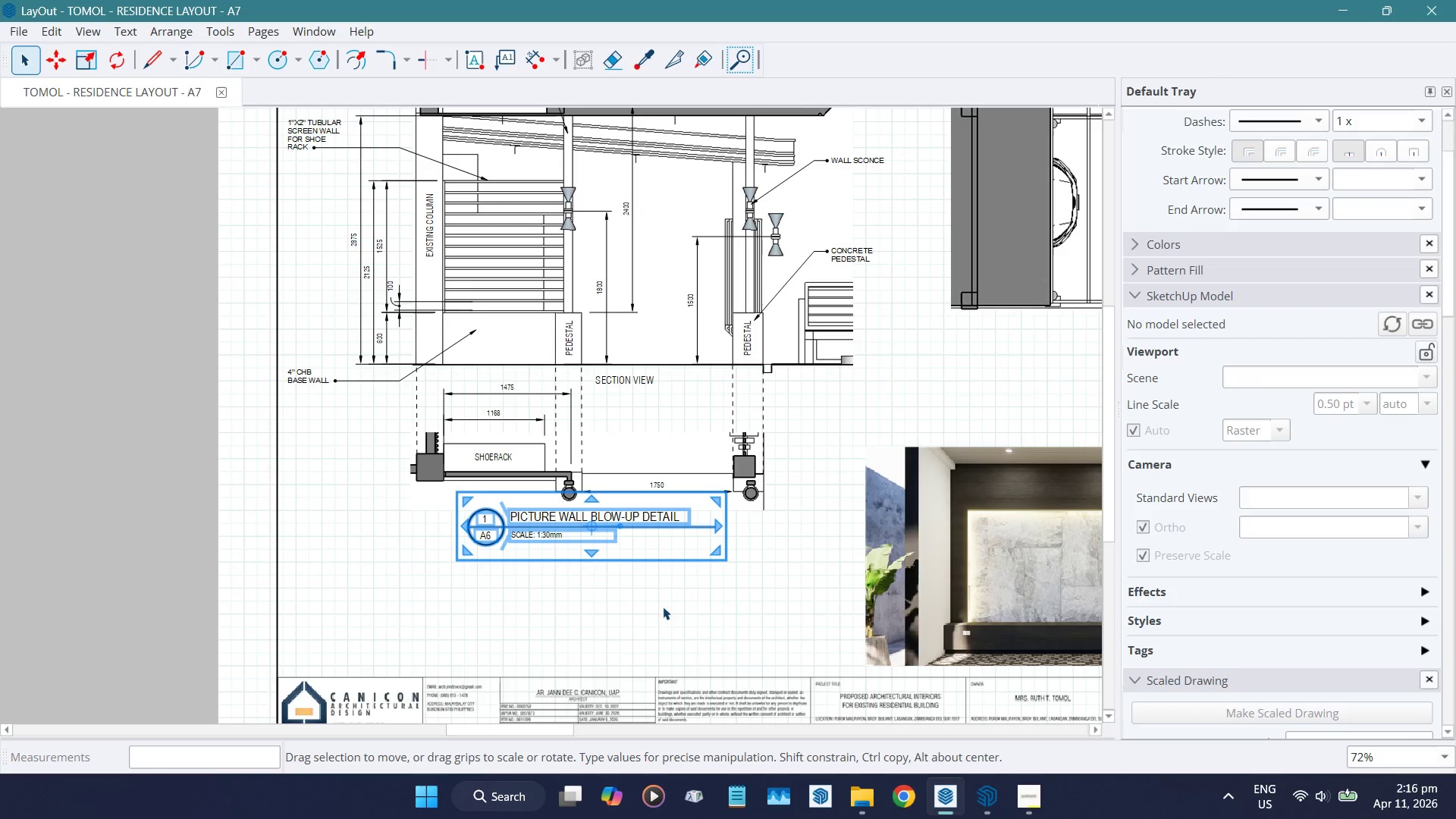 
scroll: coordinate [597, 537], scroll_direction: up, amount: 4.0
 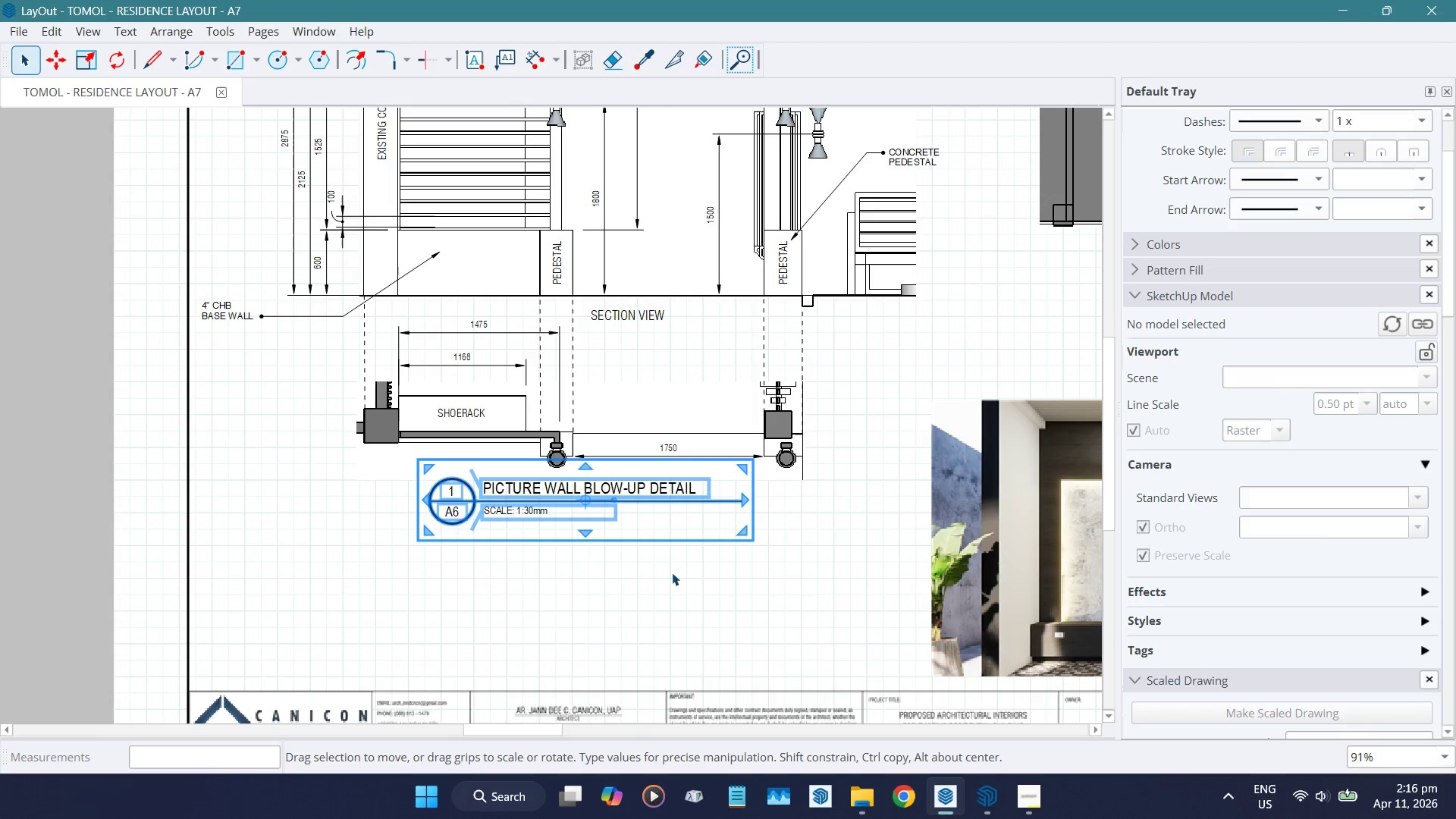 
key(ArrowDown)
 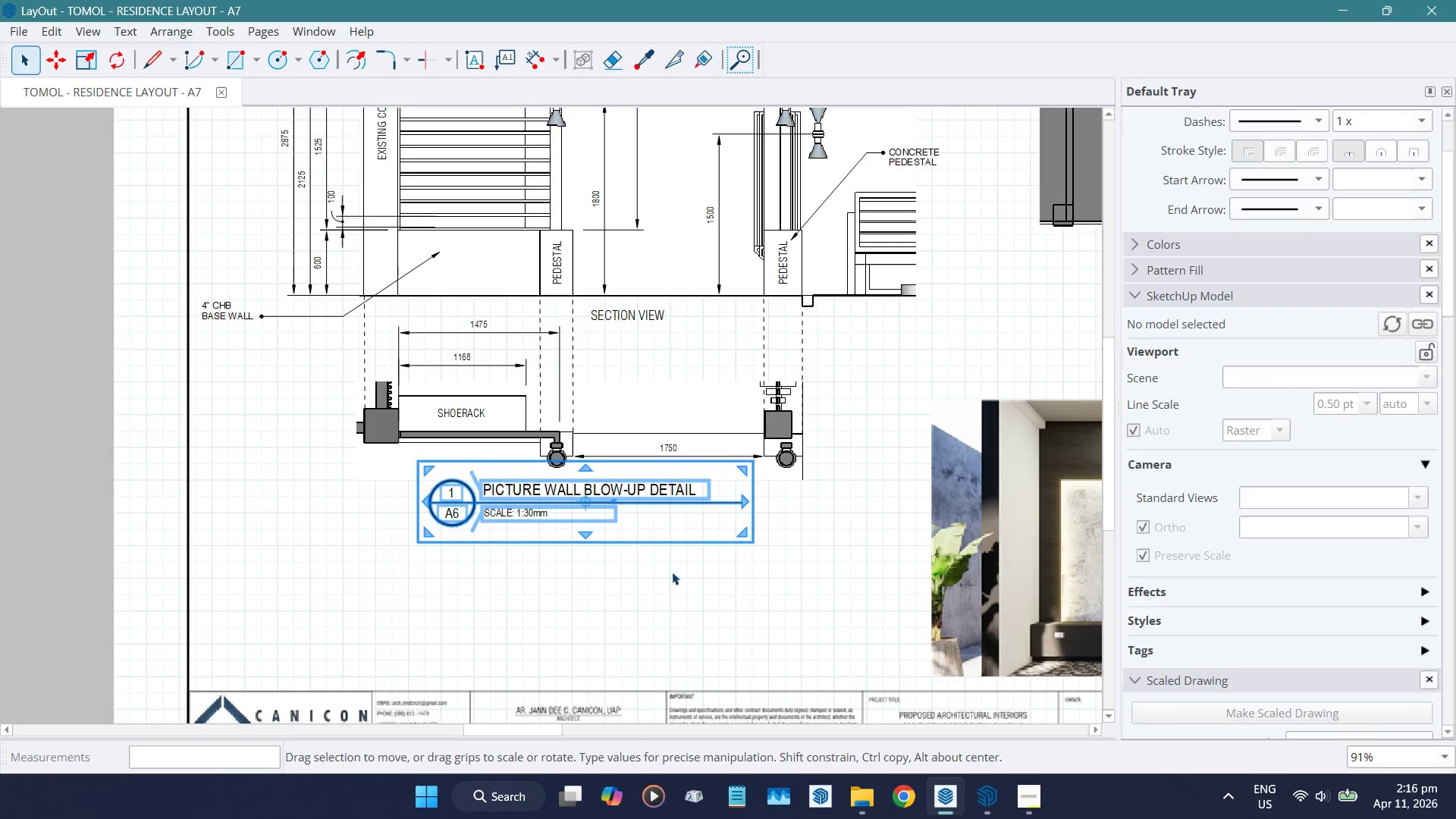 
key(ArrowDown)
 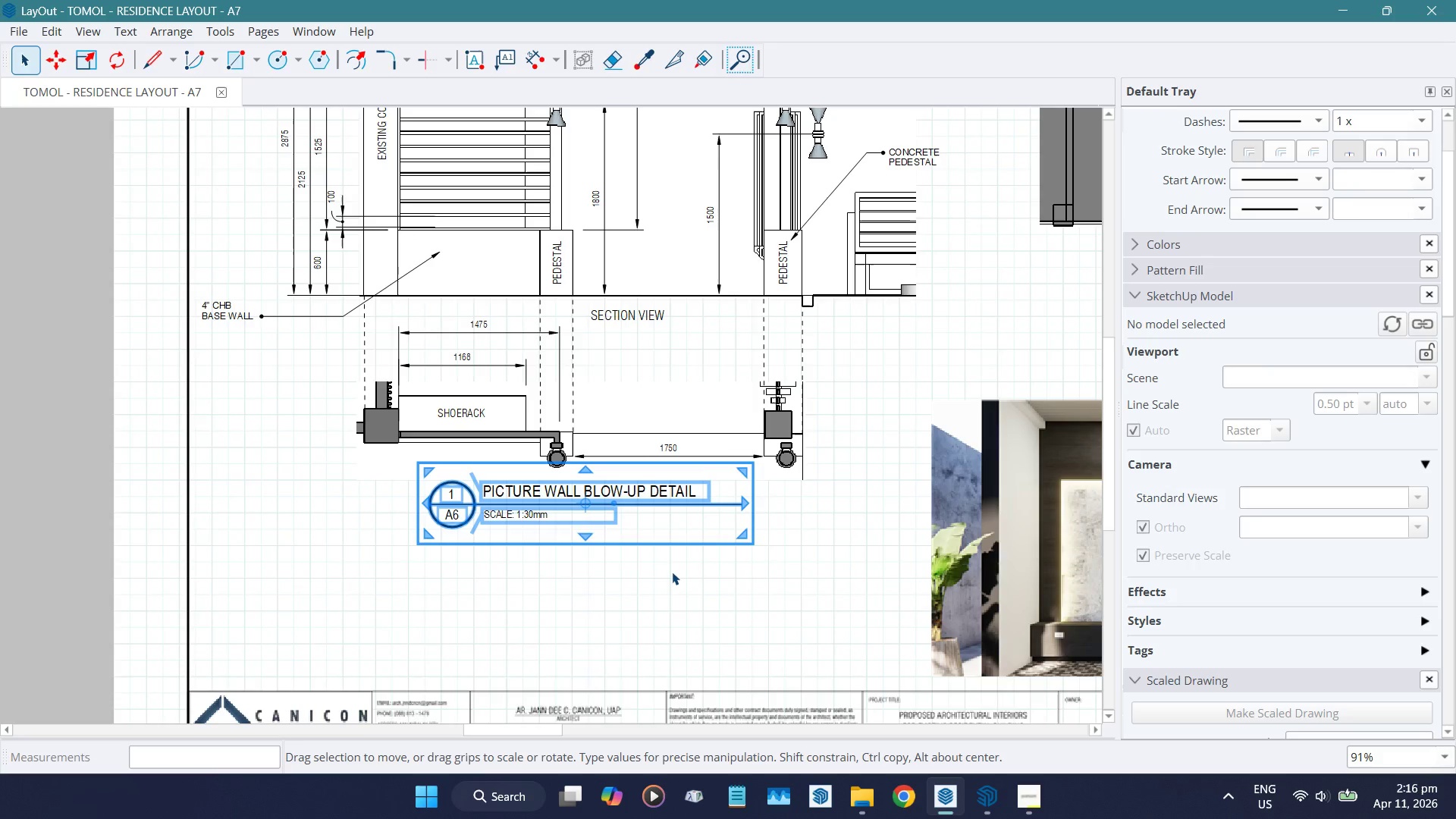 
key(ArrowDown)
 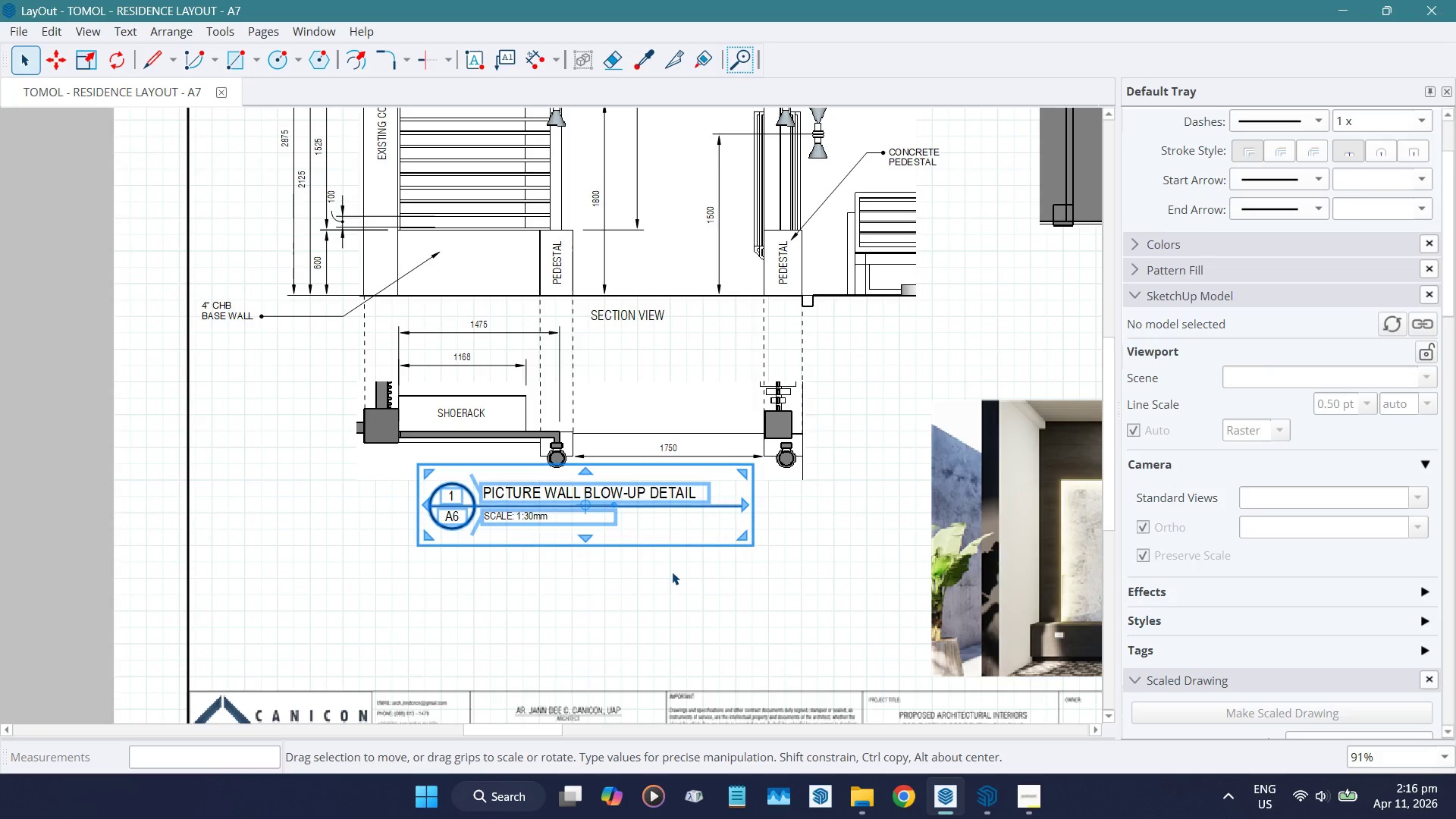 
key(ArrowDown)
 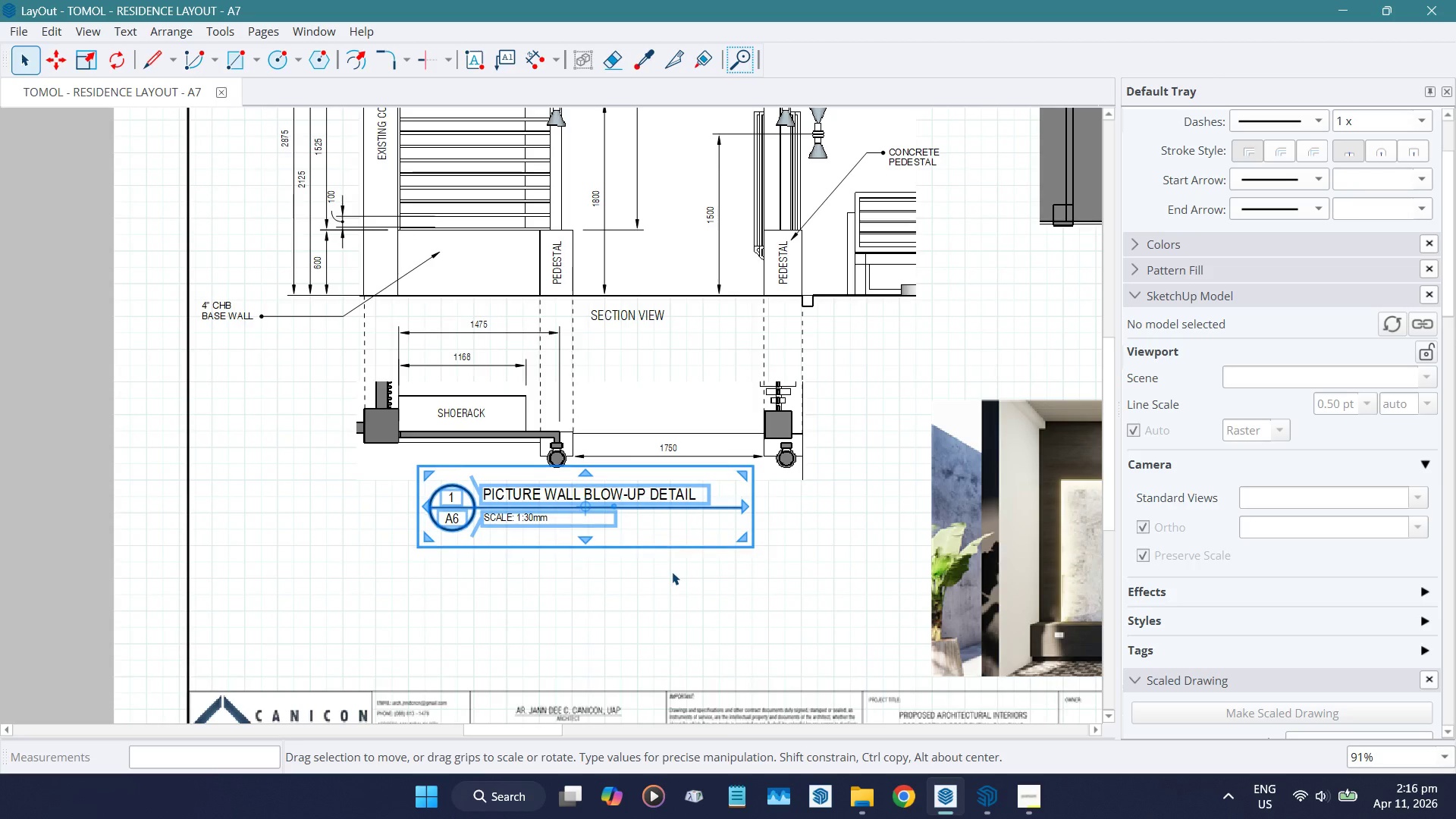 
key(ArrowDown)
 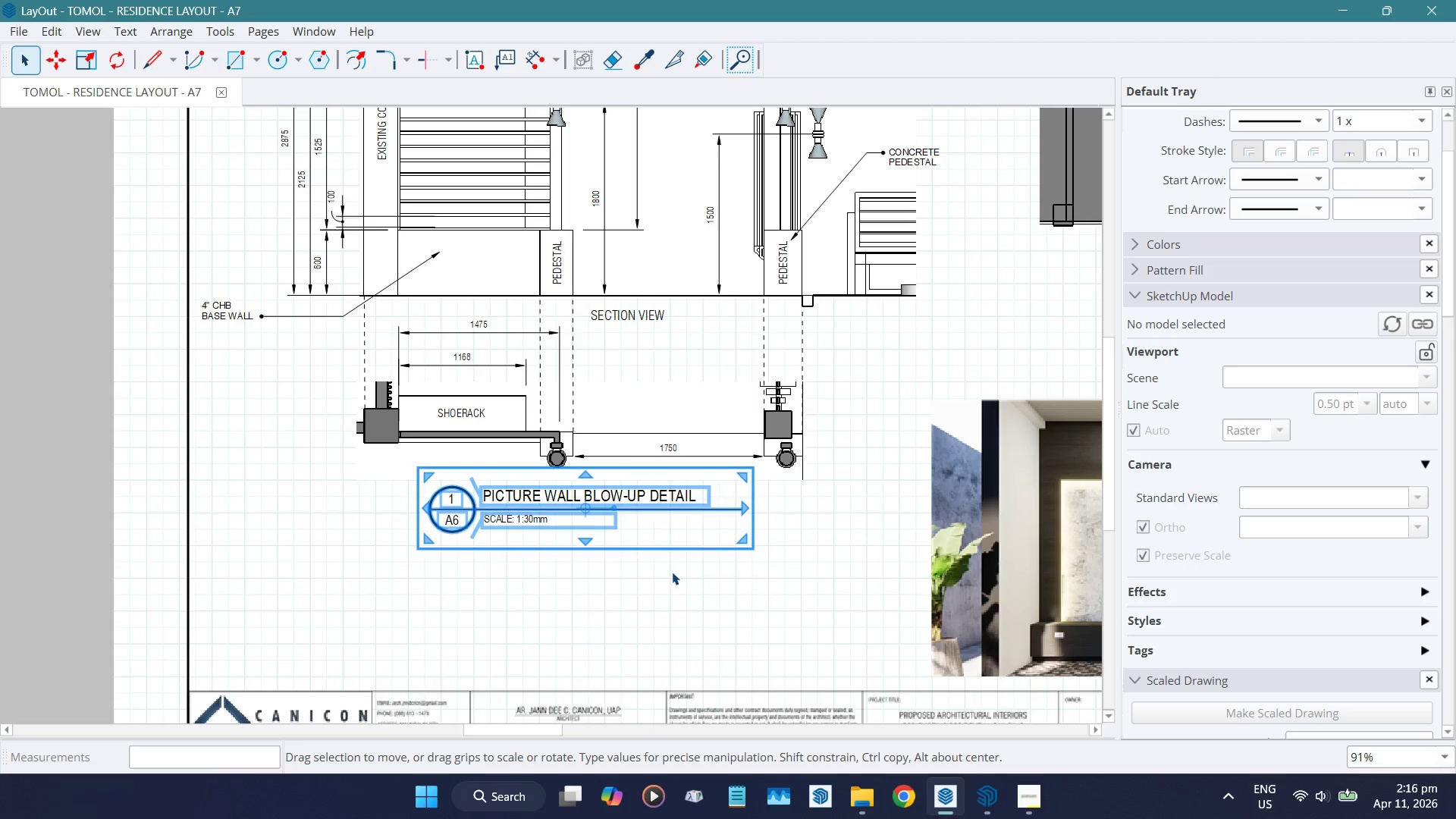 
key(ArrowDown)
 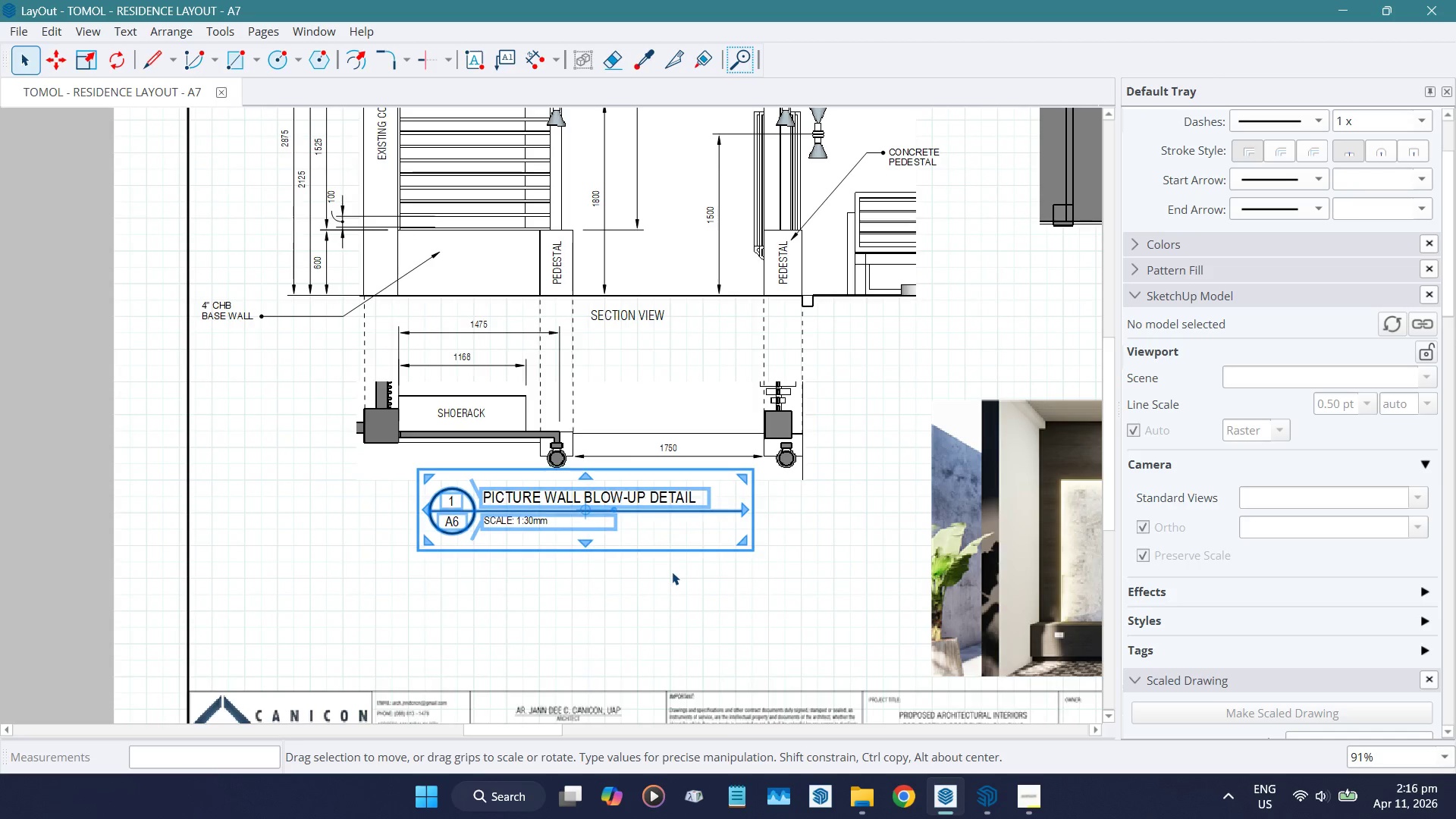 
key(ArrowDown)
 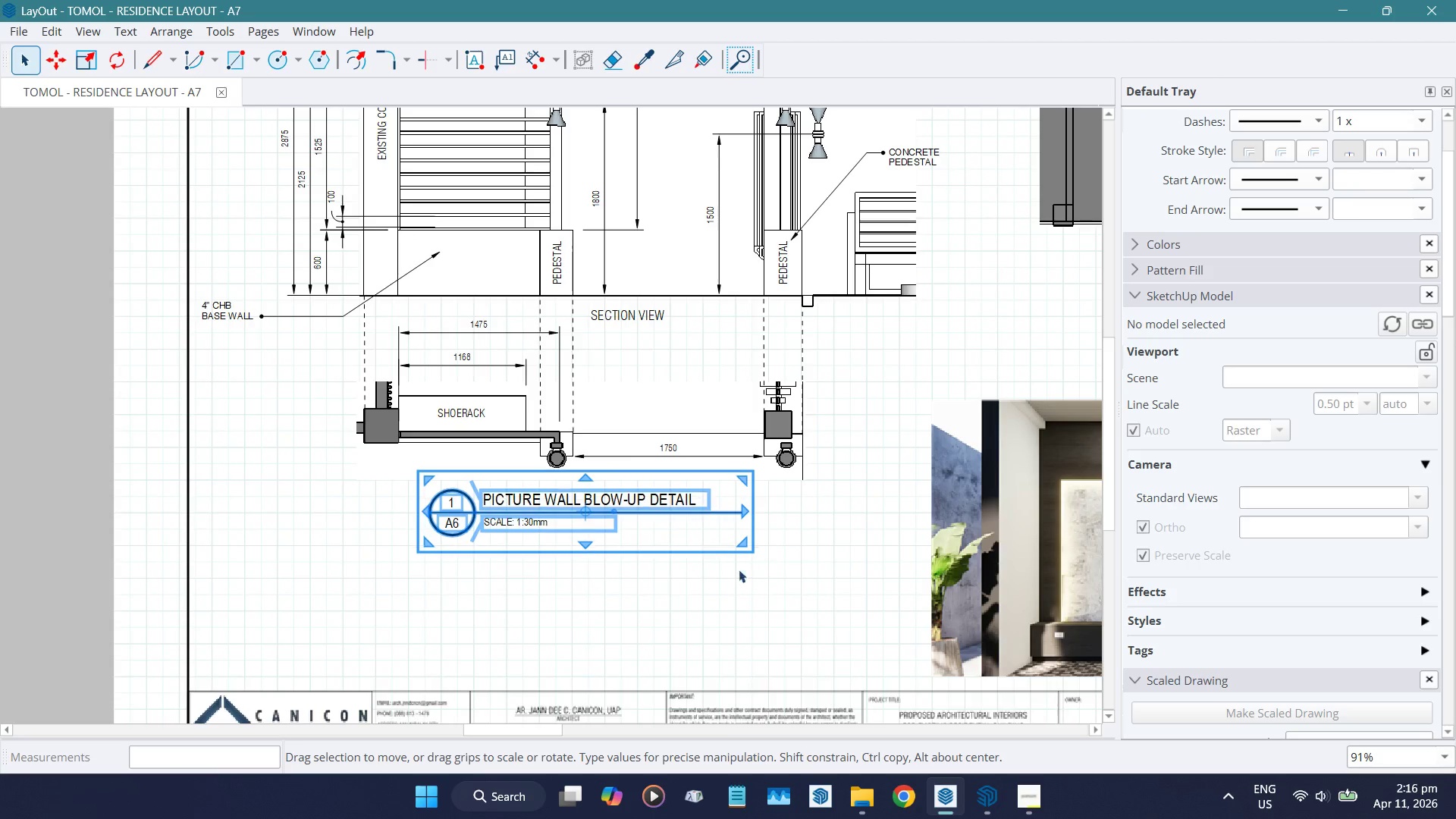 
key(ArrowDown)
 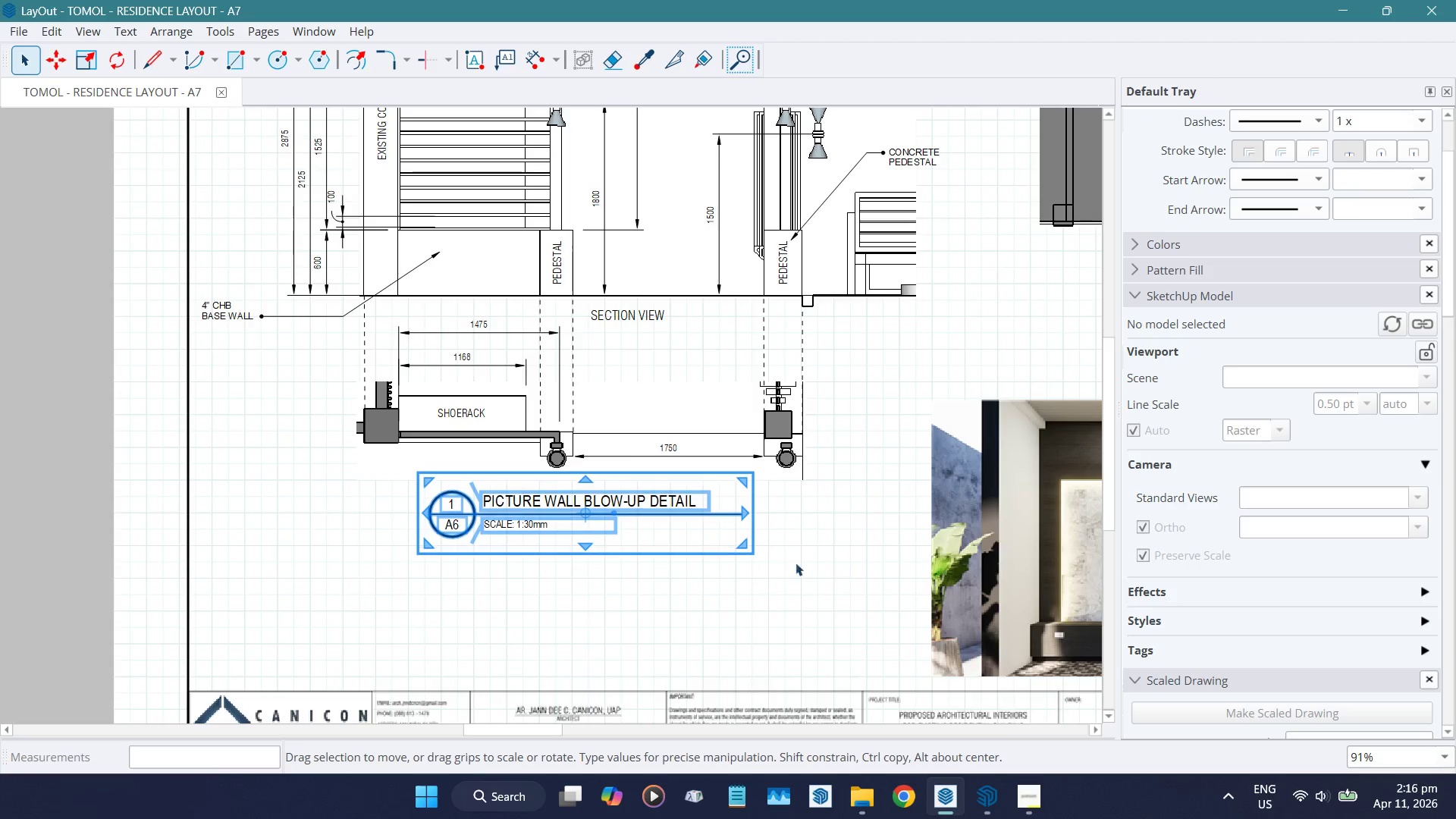 
key(ArrowDown)
 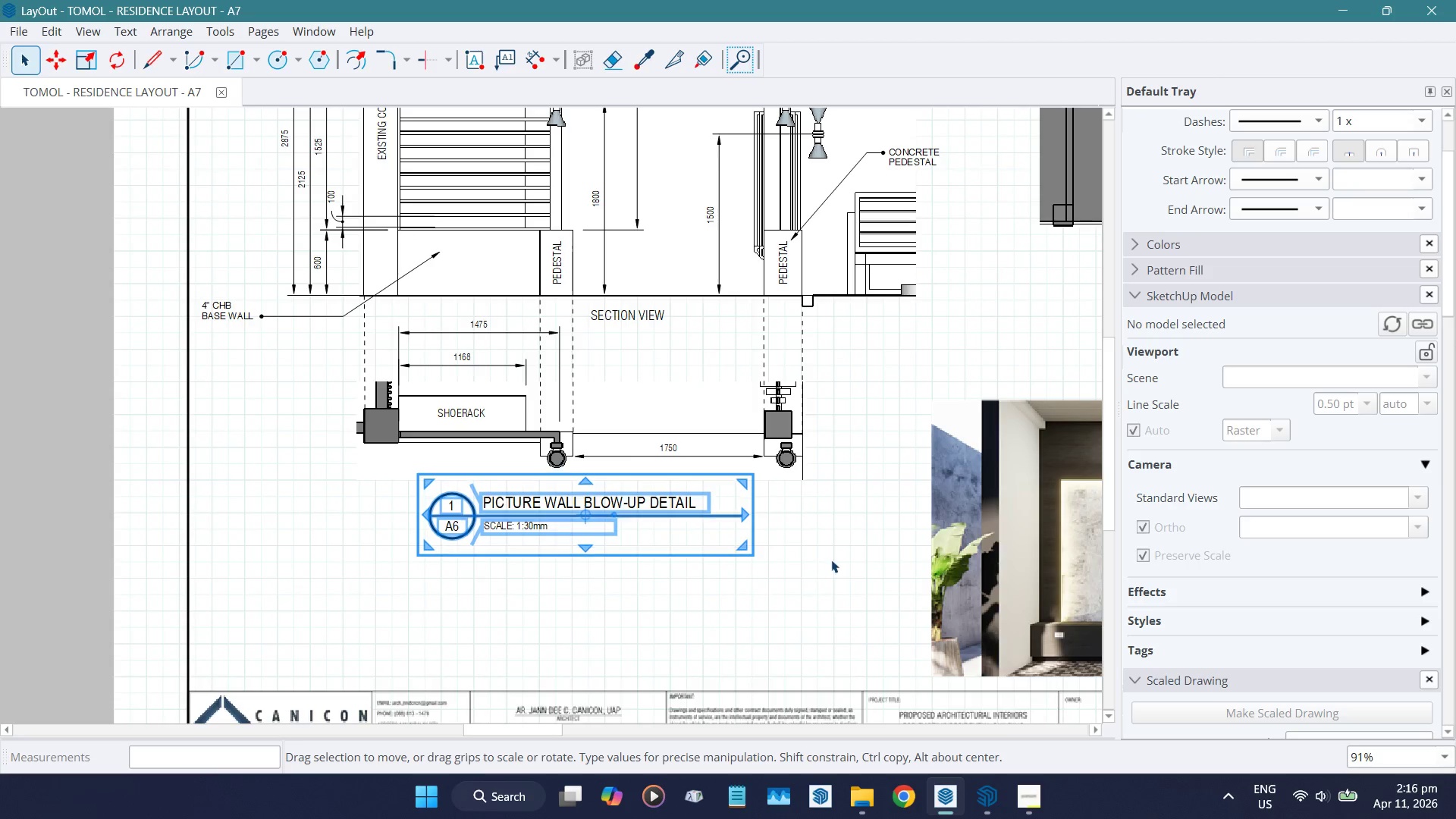 
key(ArrowDown)
 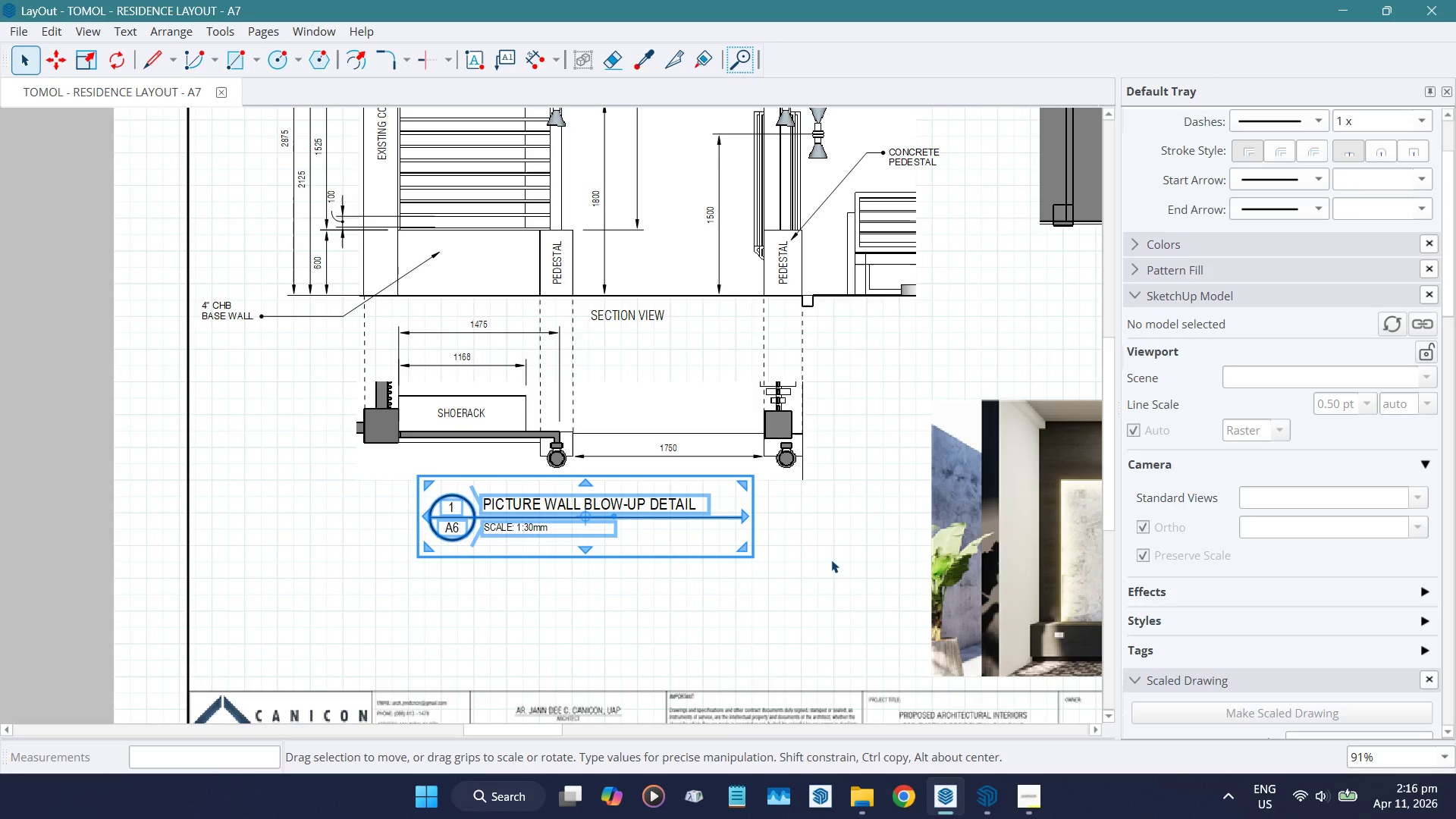 
key(ArrowDown)
 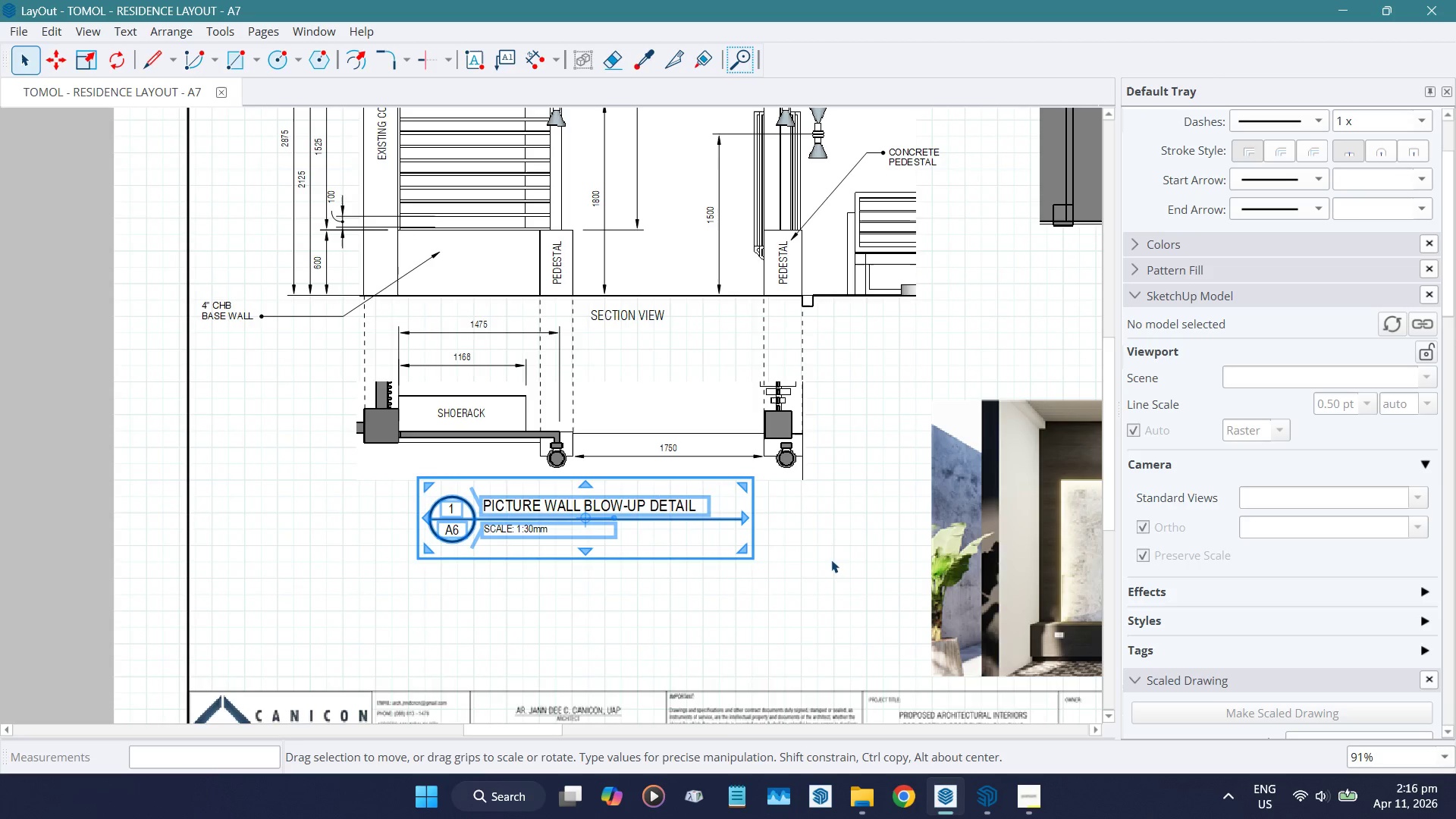 
key(ArrowDown)
 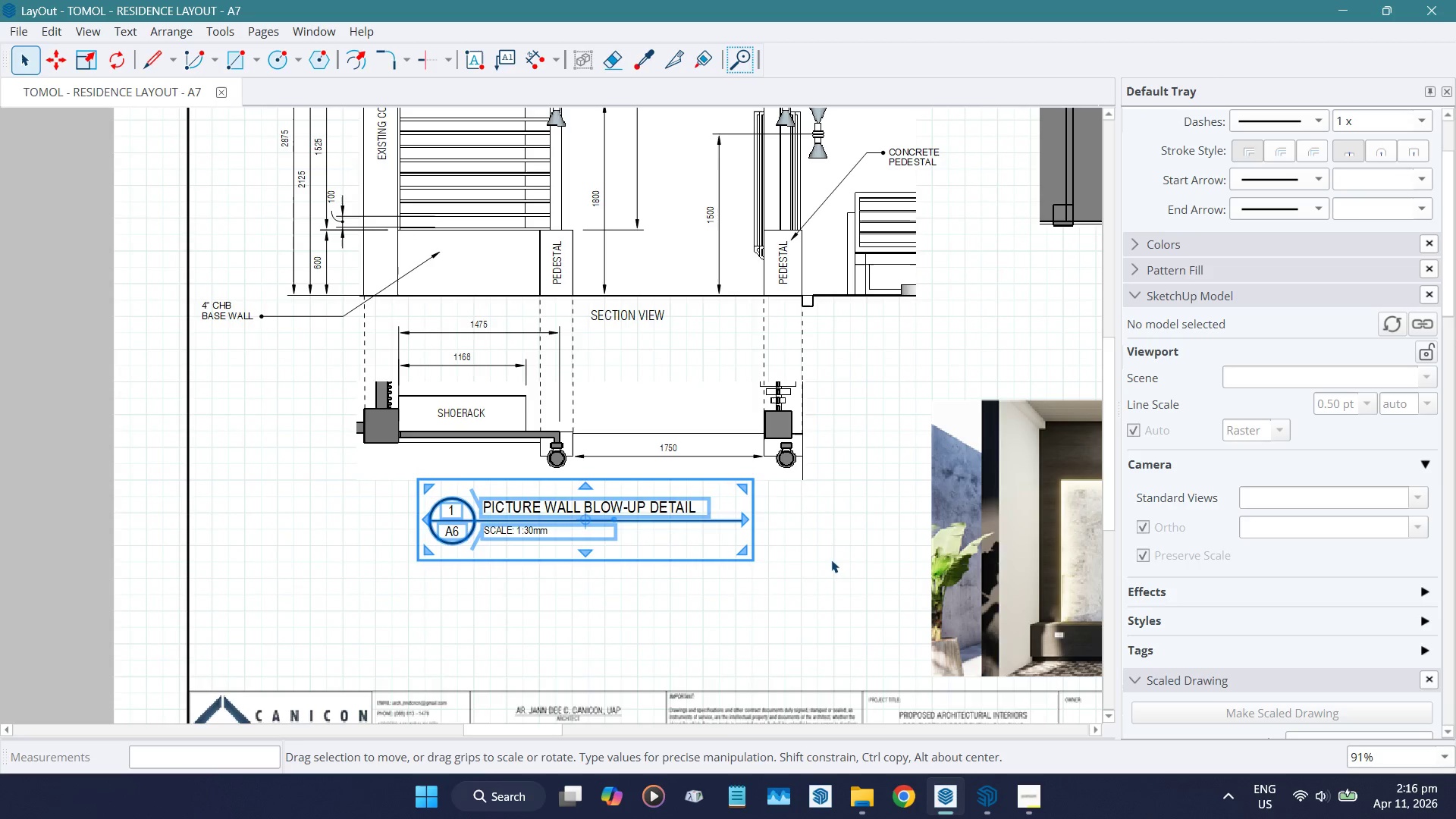 
key(ArrowDown)
 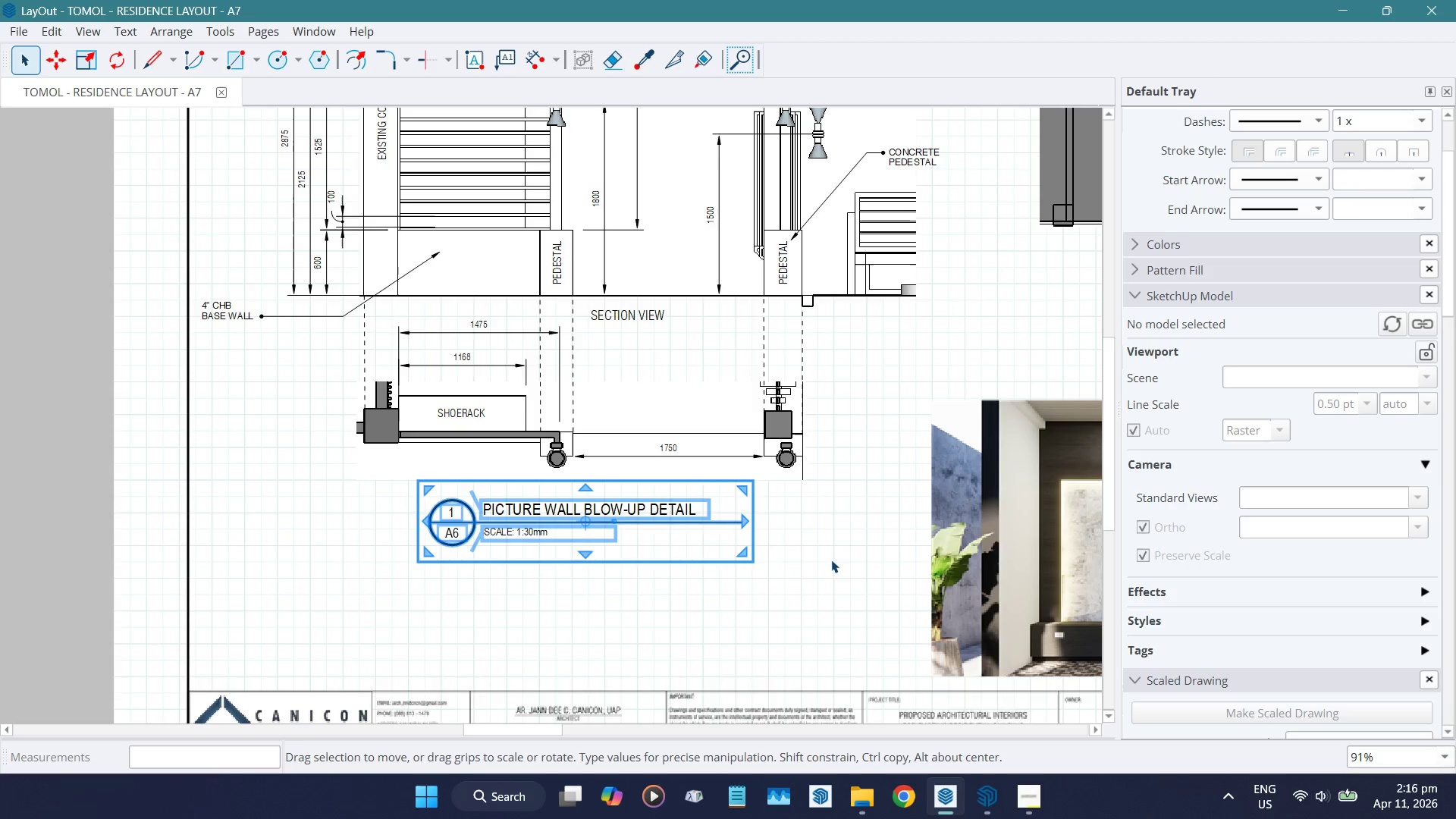 
key(ArrowDown)
 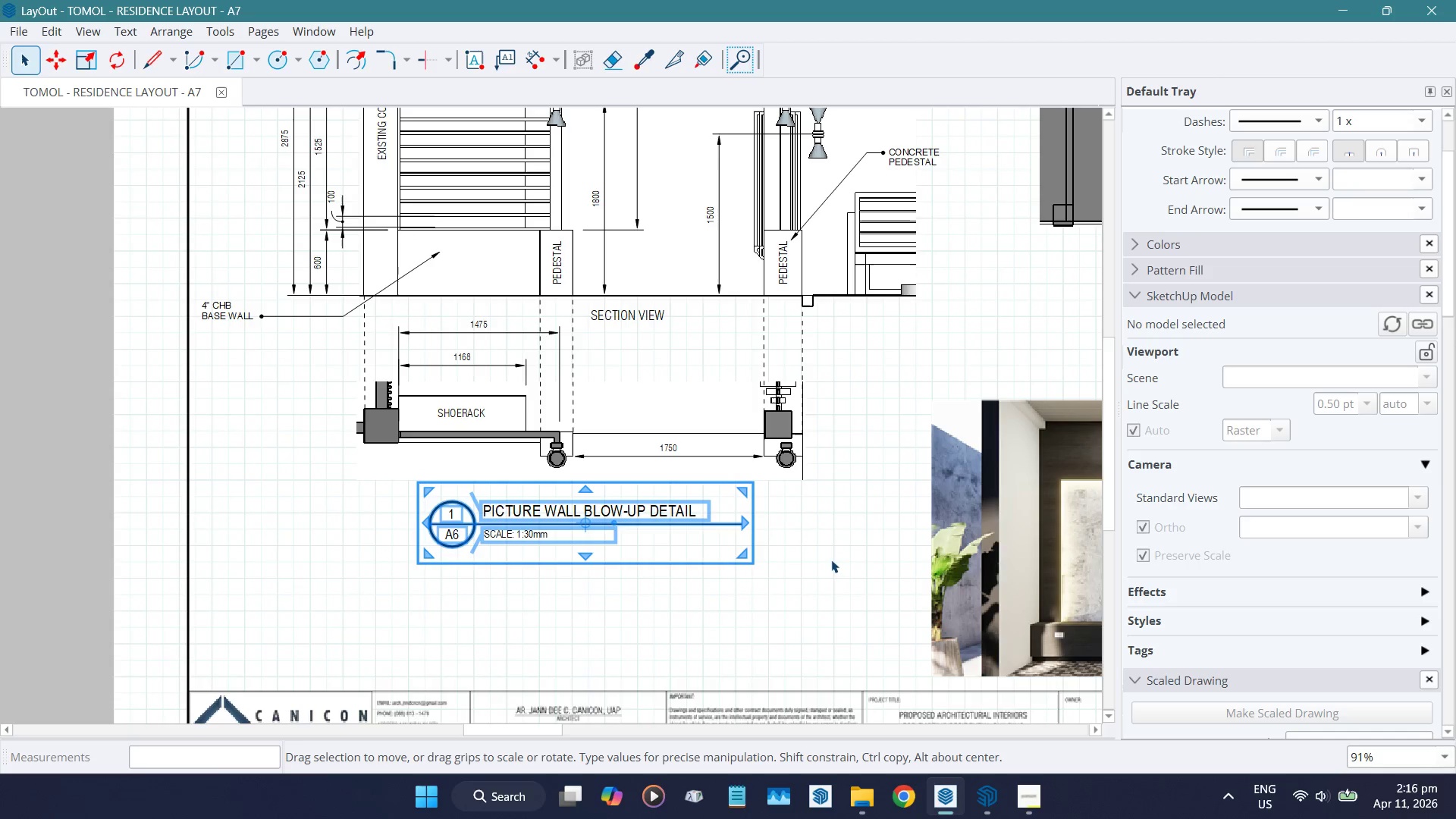 
key(ArrowDown)
 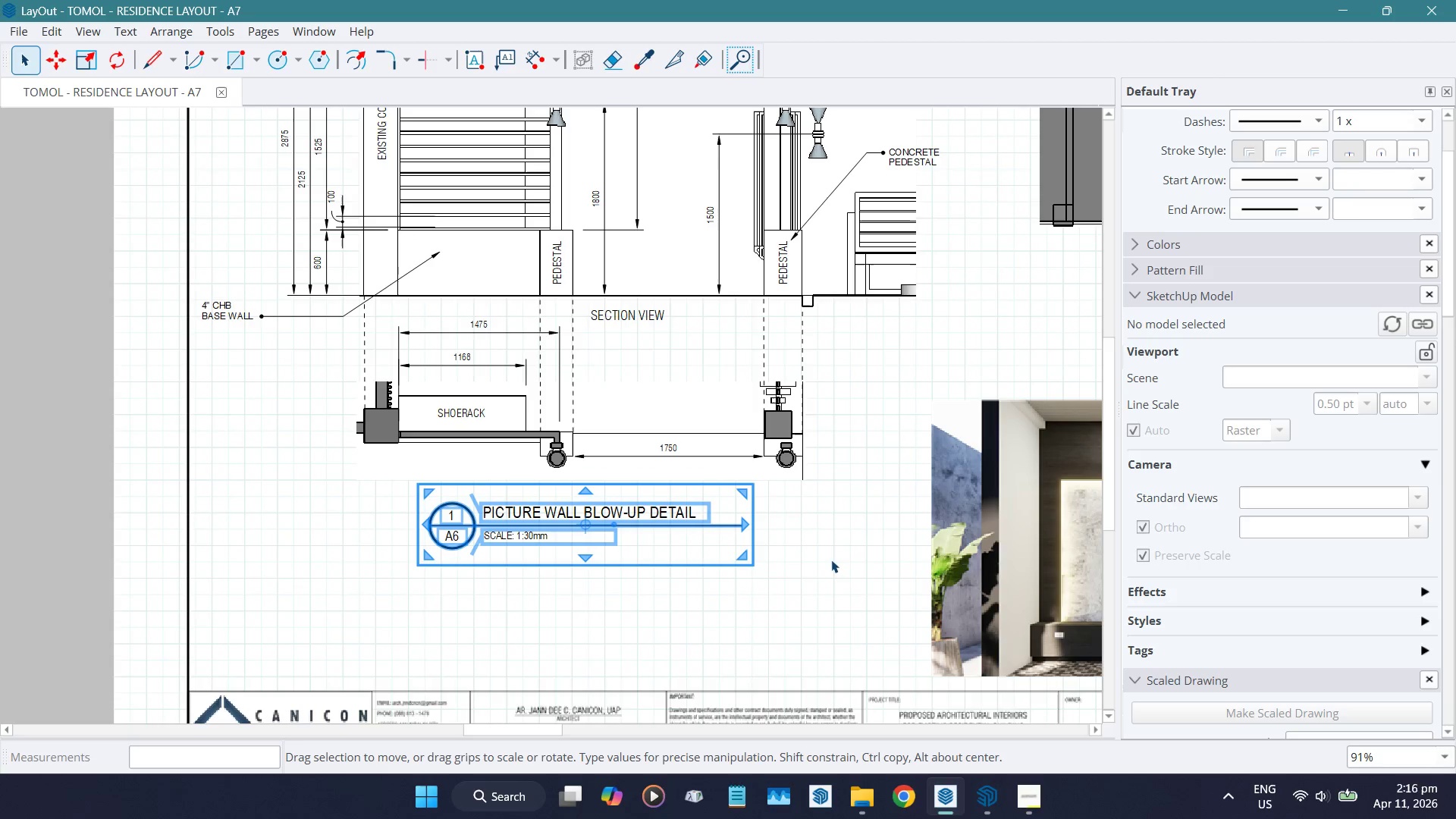 
left_click([831, 560])
 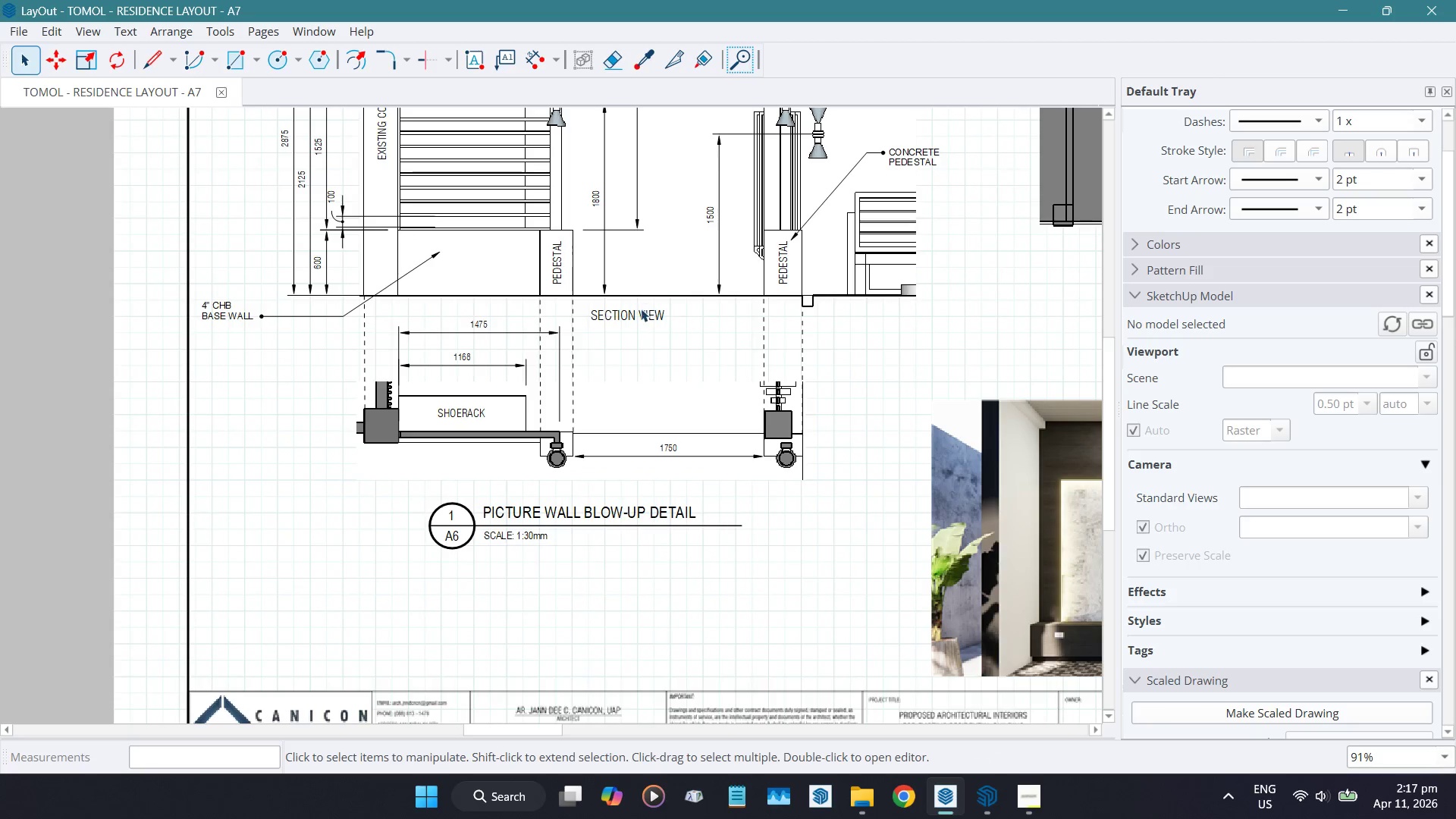 
left_click([641, 309])
 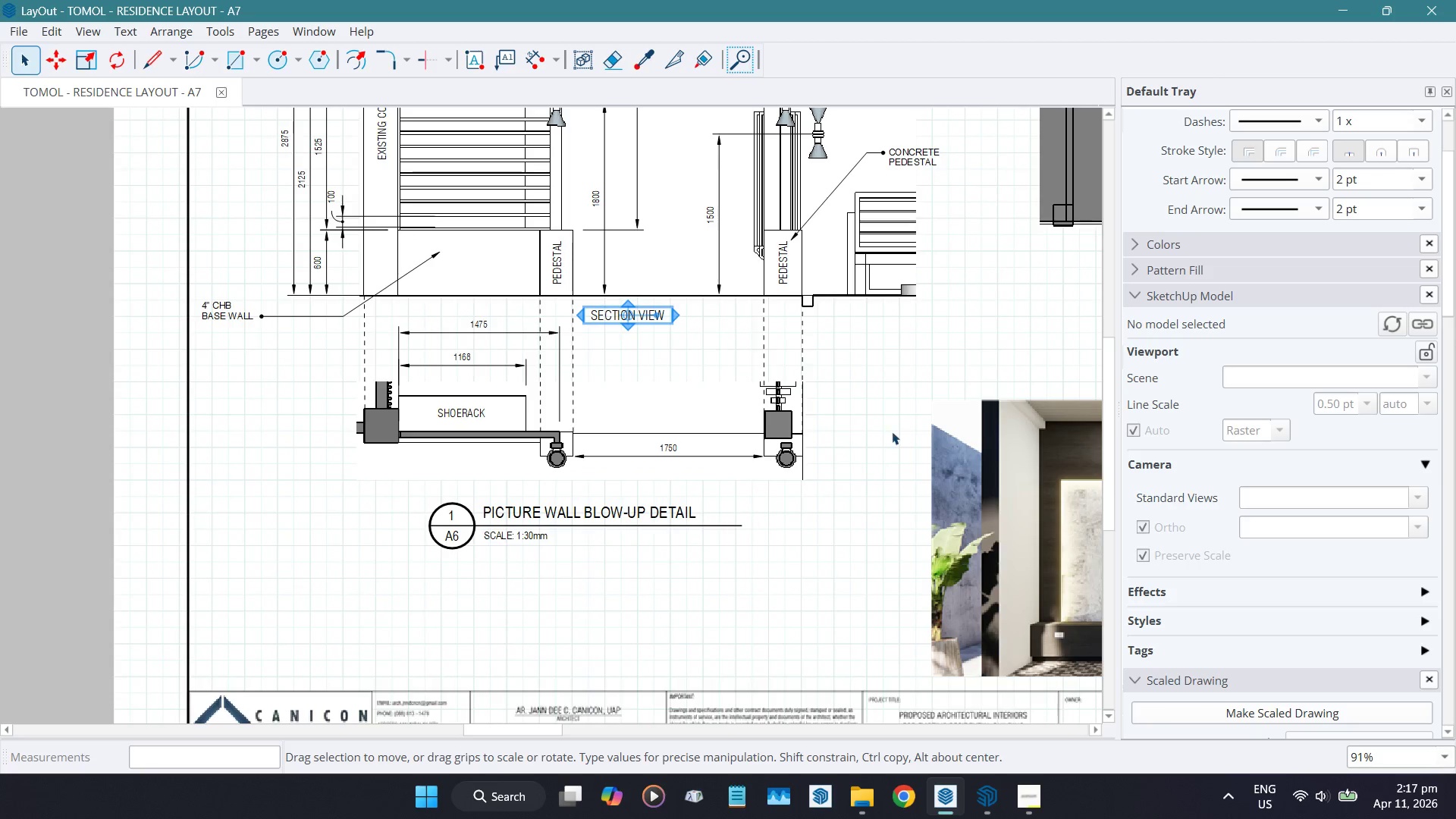 
key(Control+ControlLeft)
 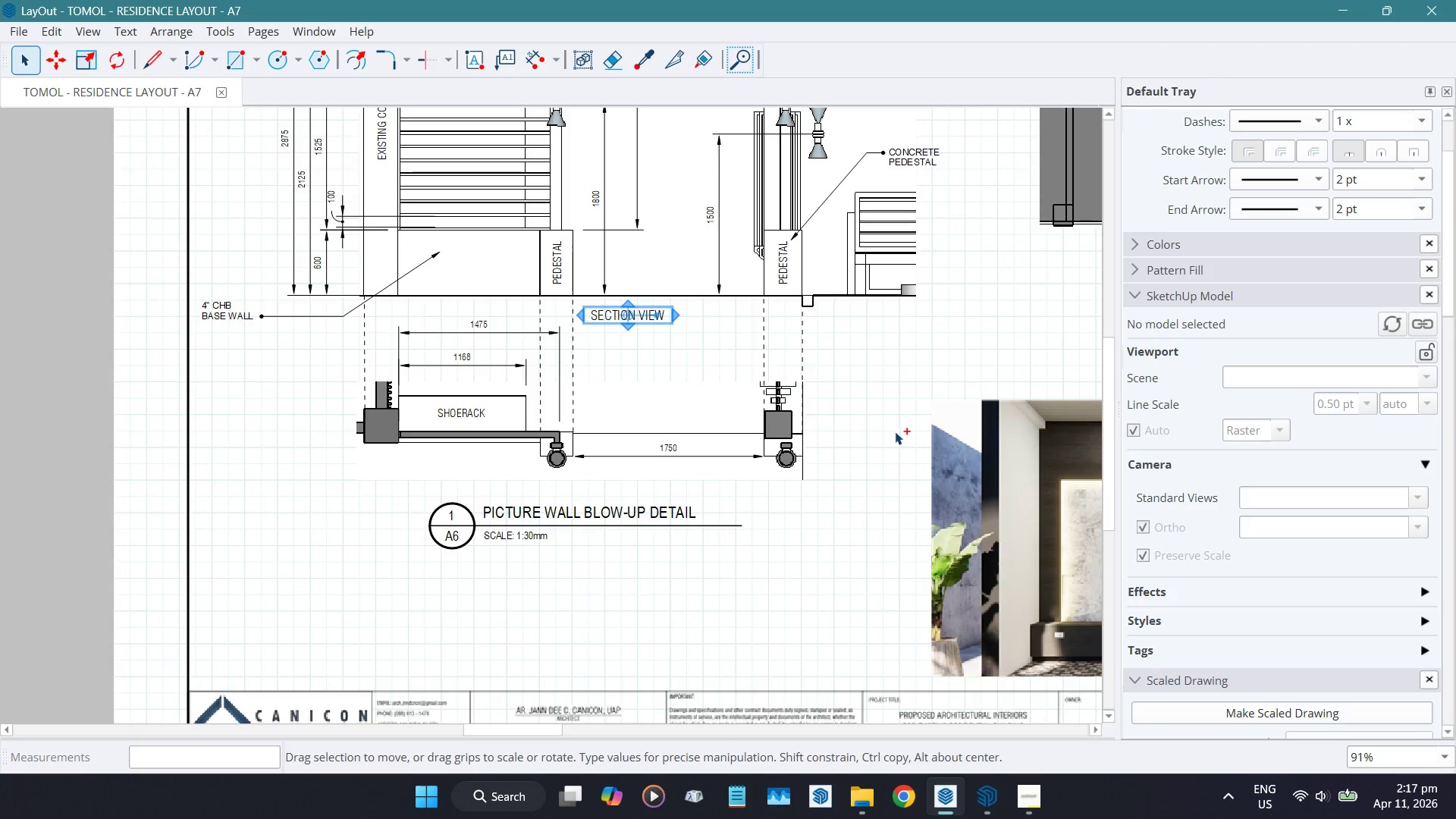 
key(Control+C)
 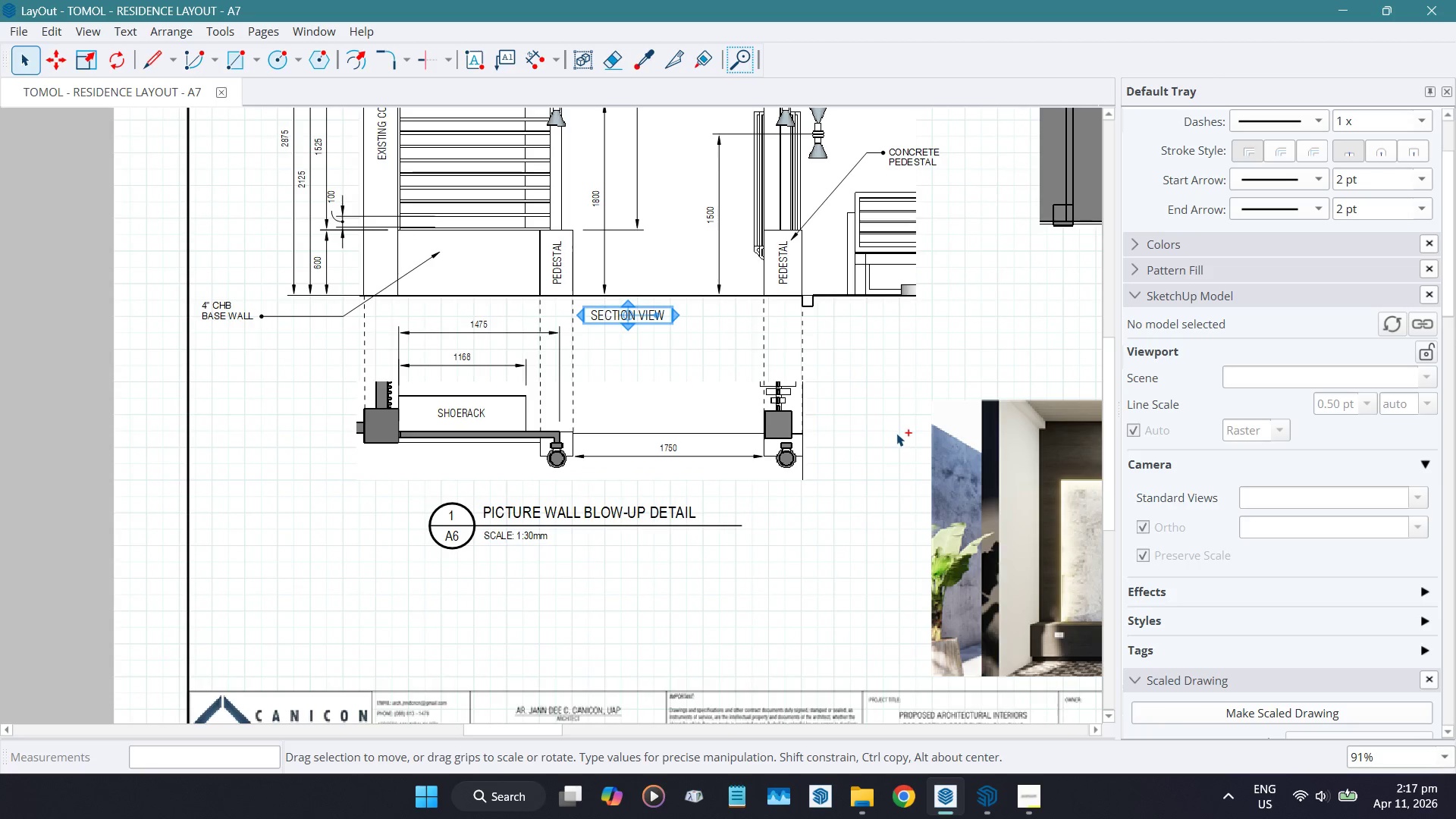 
key(Control+ControlLeft)
 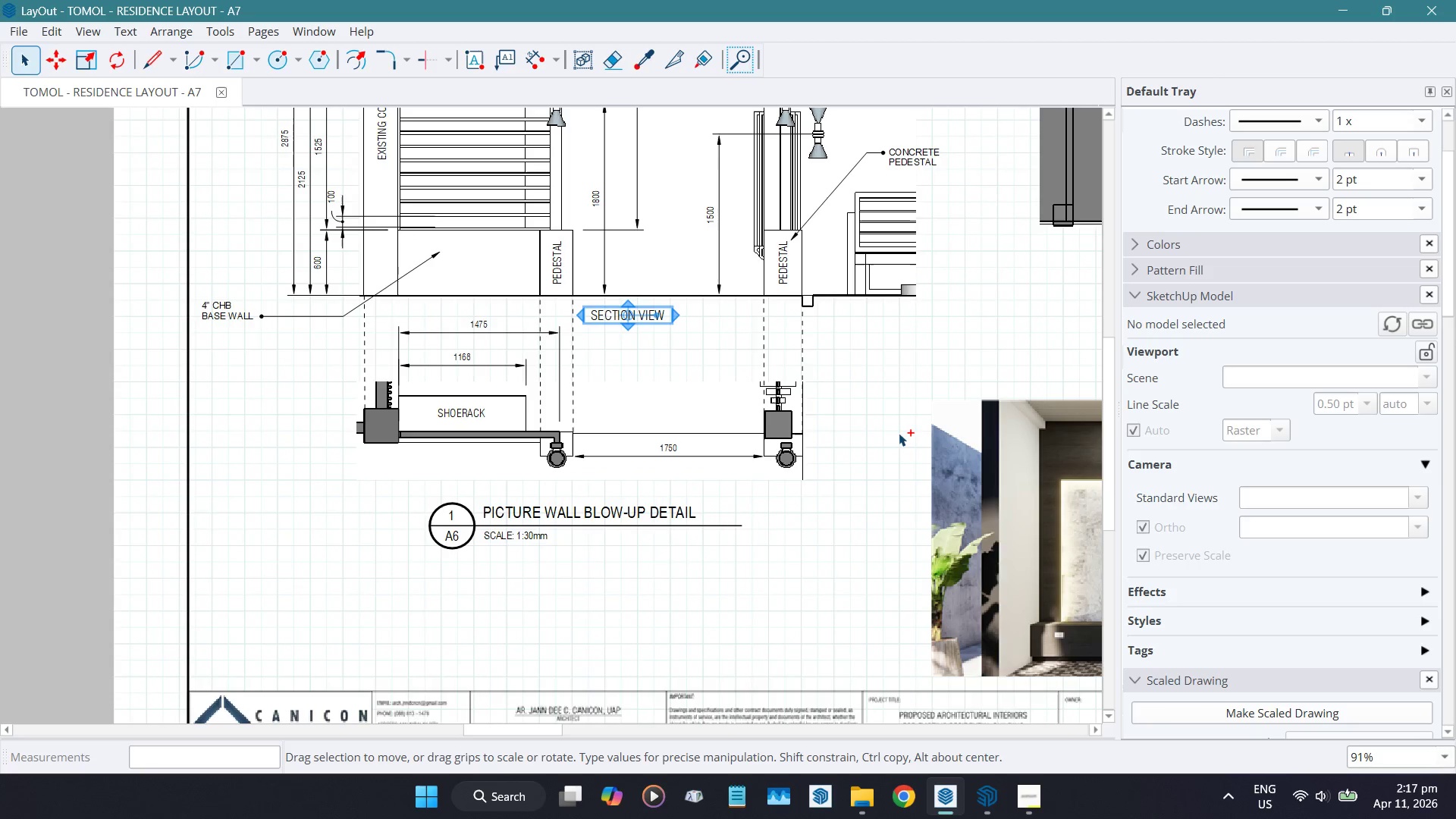 
key(Control+V)
 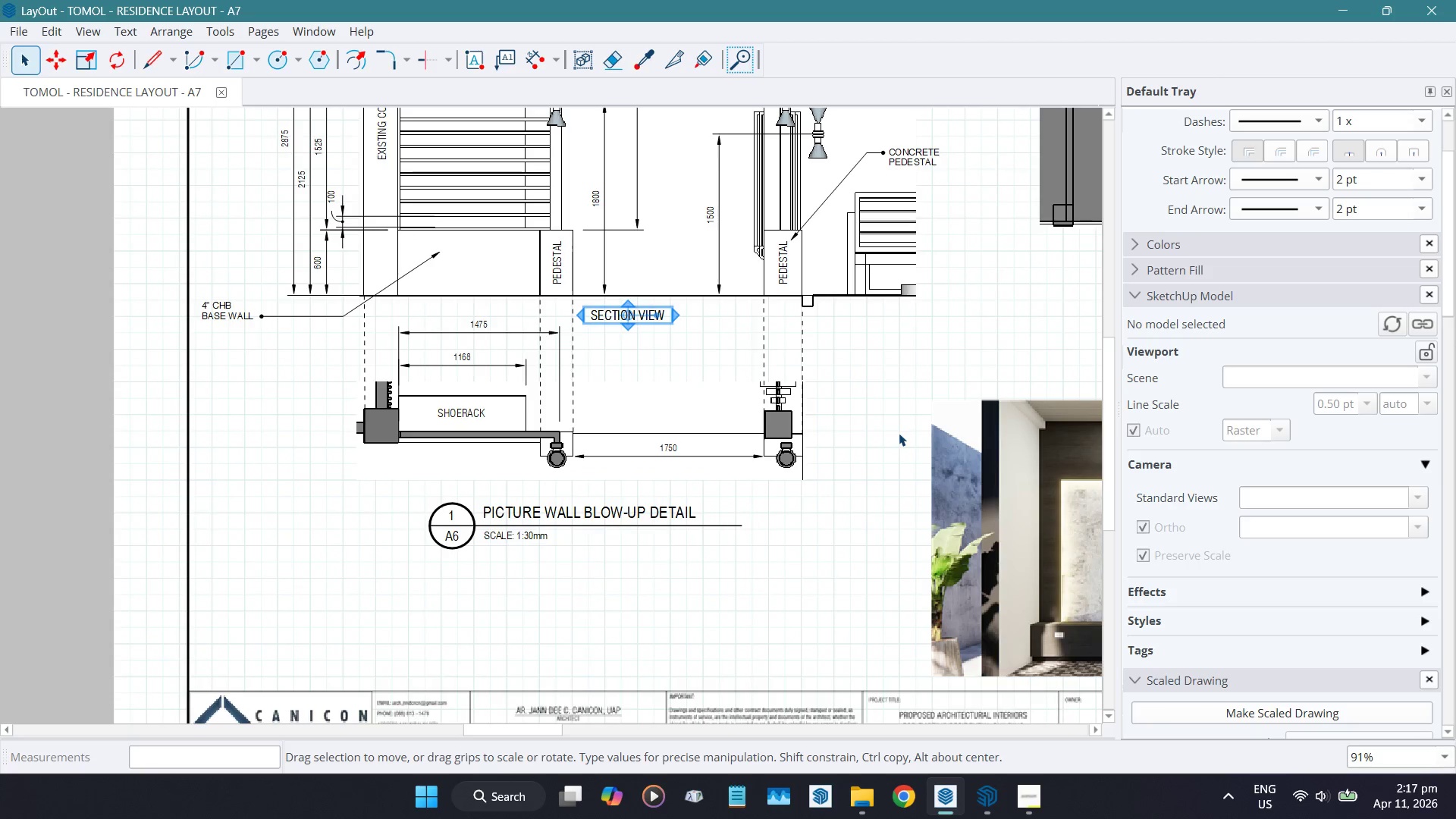 
hold_key(key=ArrowDown, duration=1.52)
 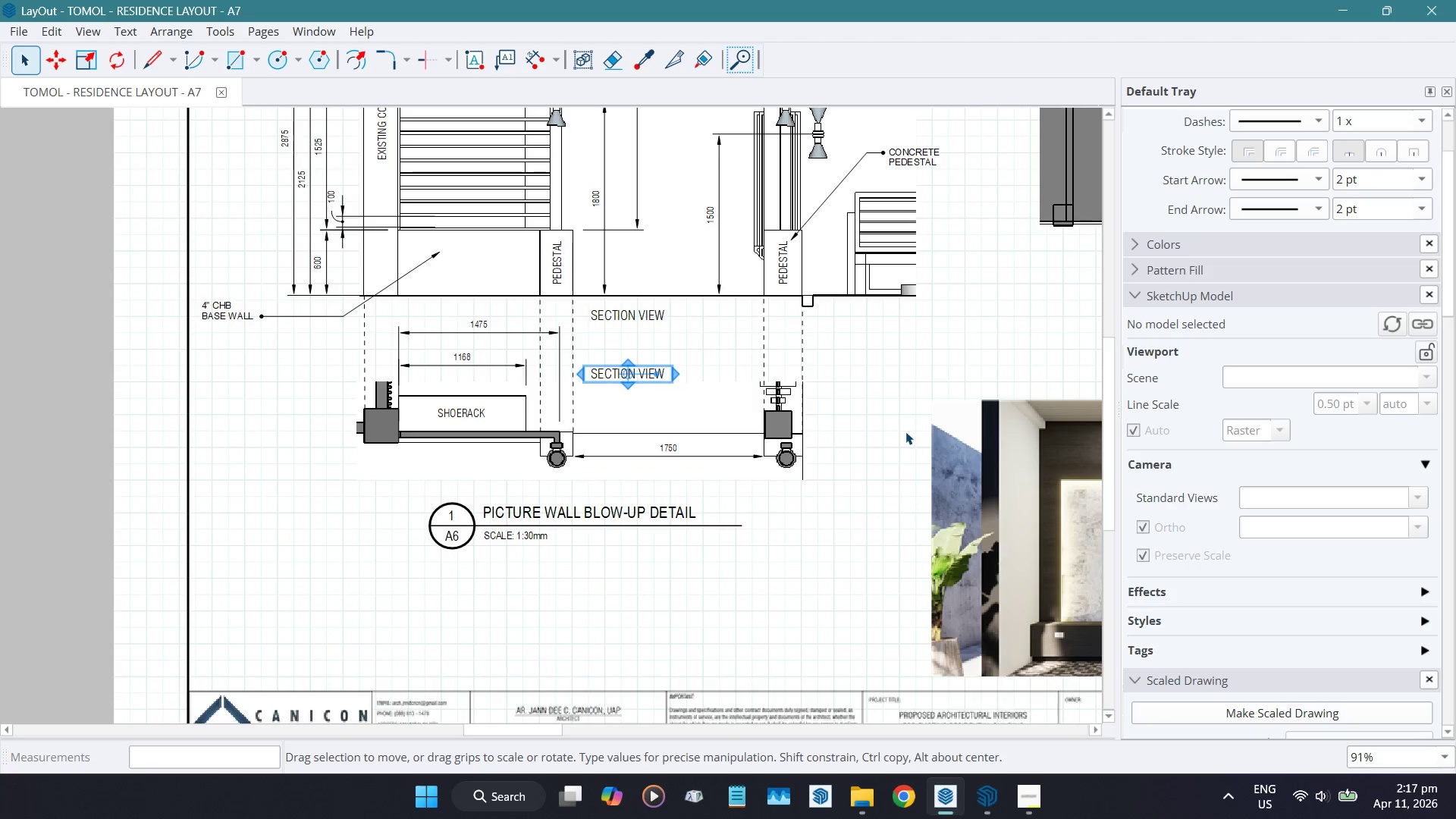 
hold_key(key=ArrowDown, duration=1.5)
 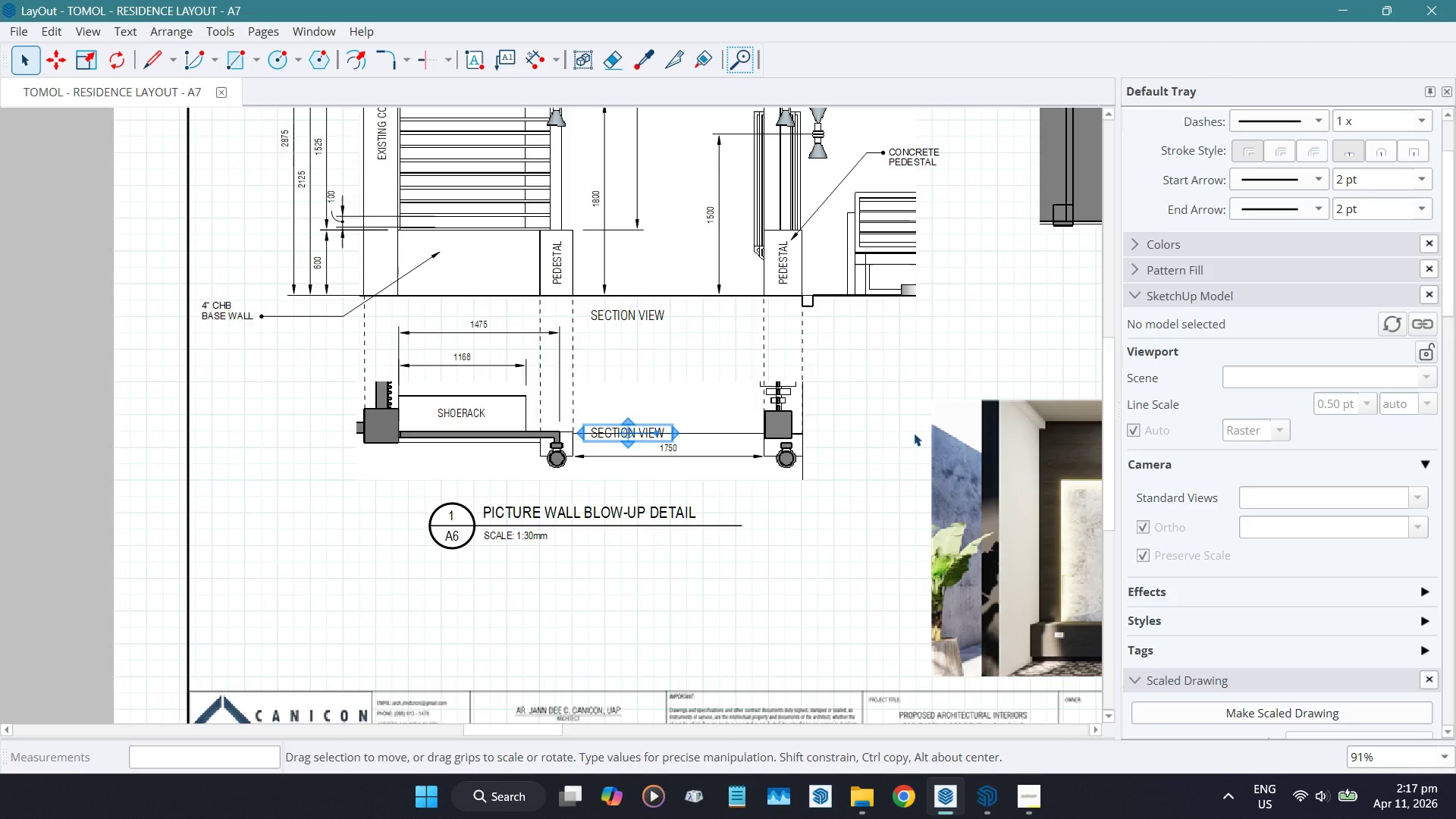 
hold_key(key=ArrowDown, duration=1.5)
 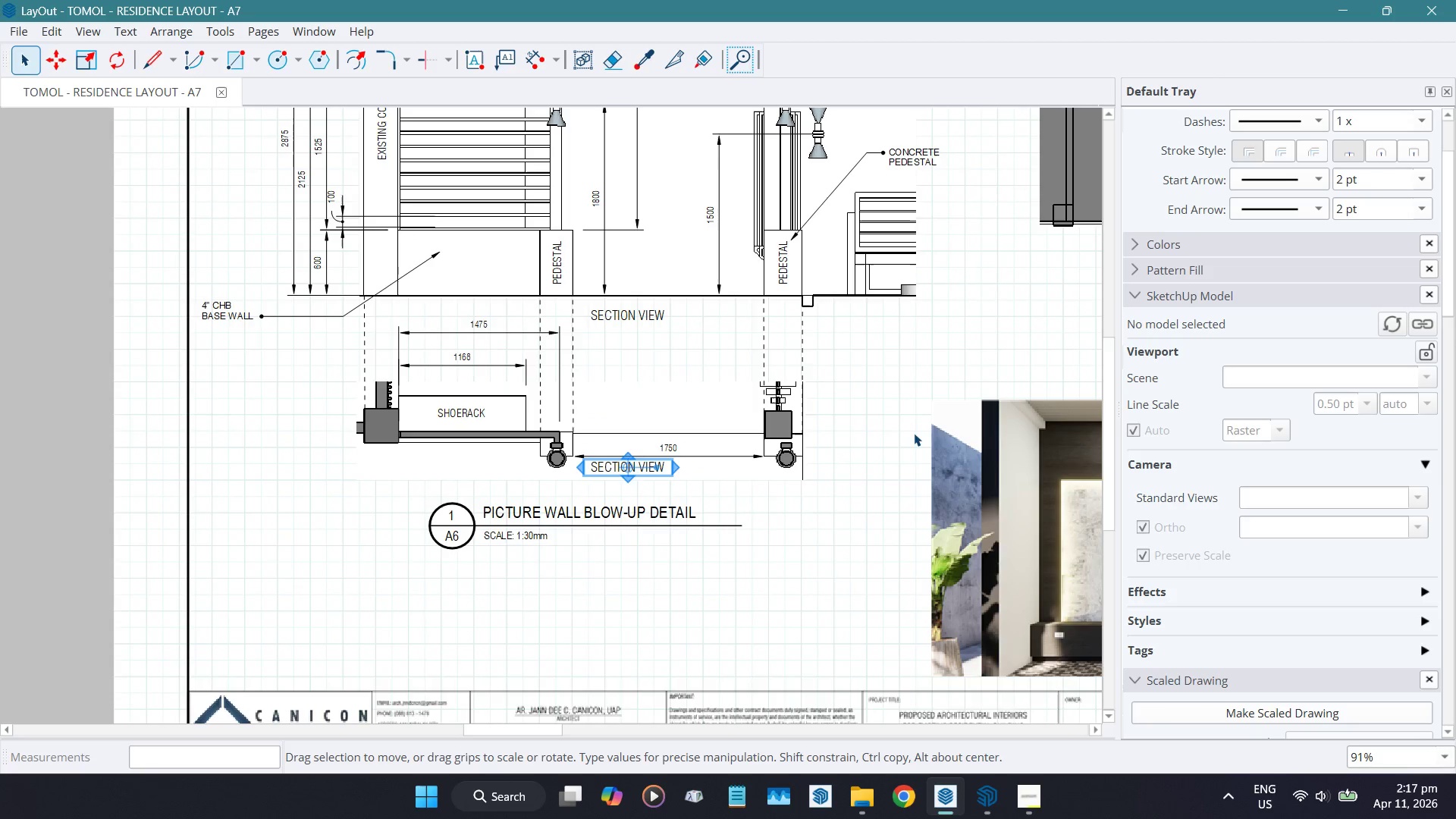 
key(ArrowDown)
 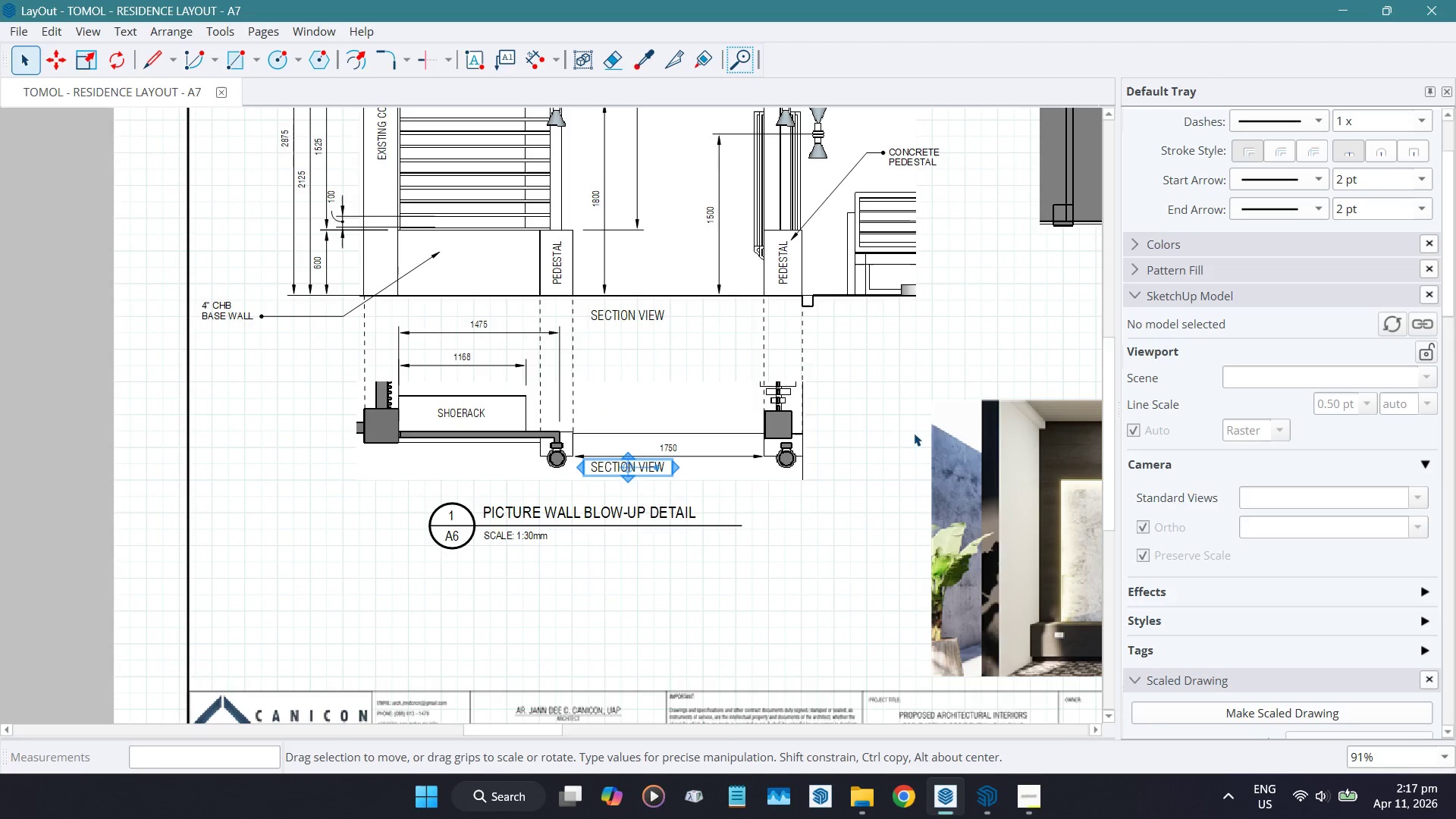 
key(ArrowDown)
 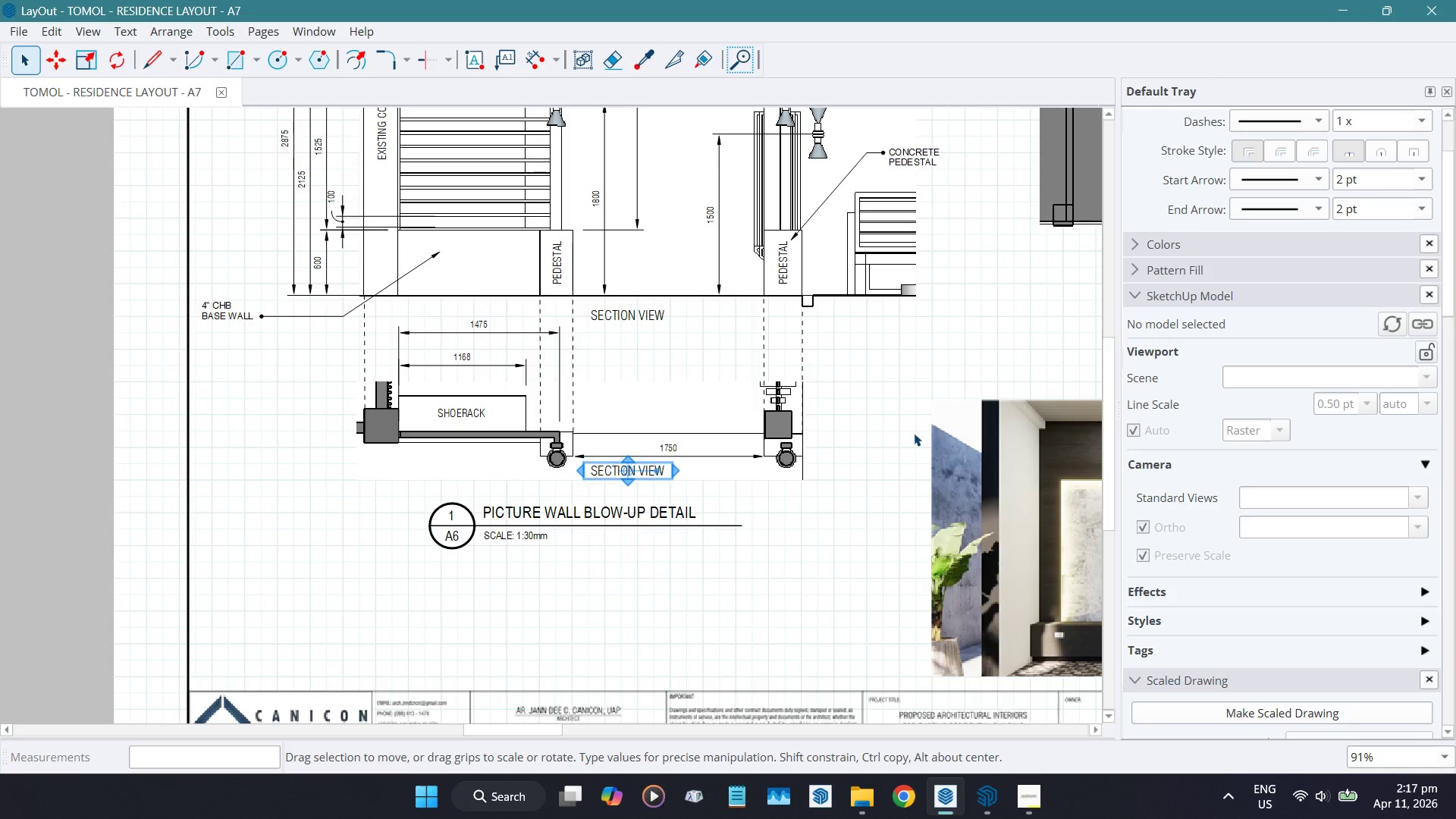 
key(ArrowDown)
 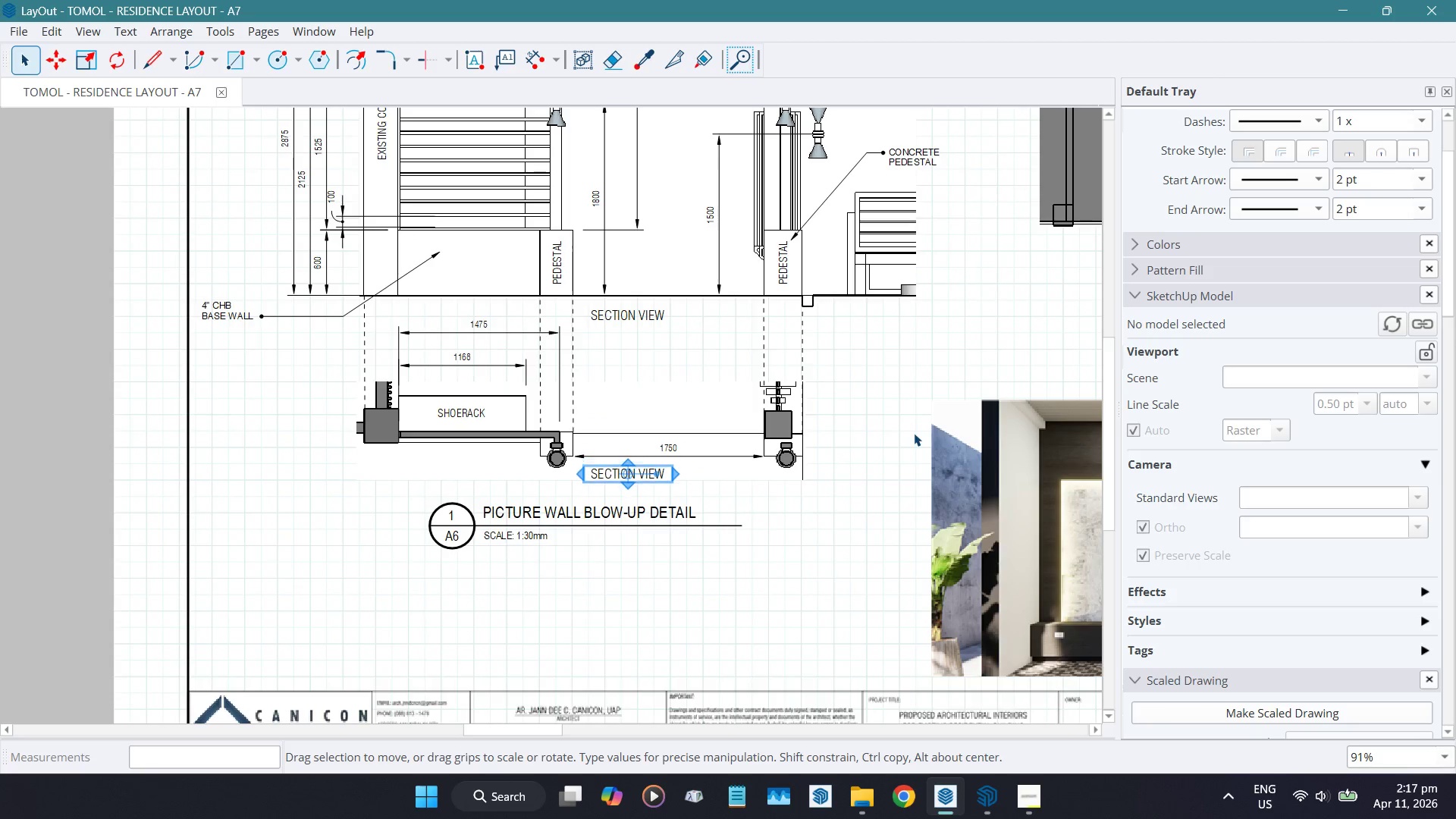 
key(ArrowDown)
 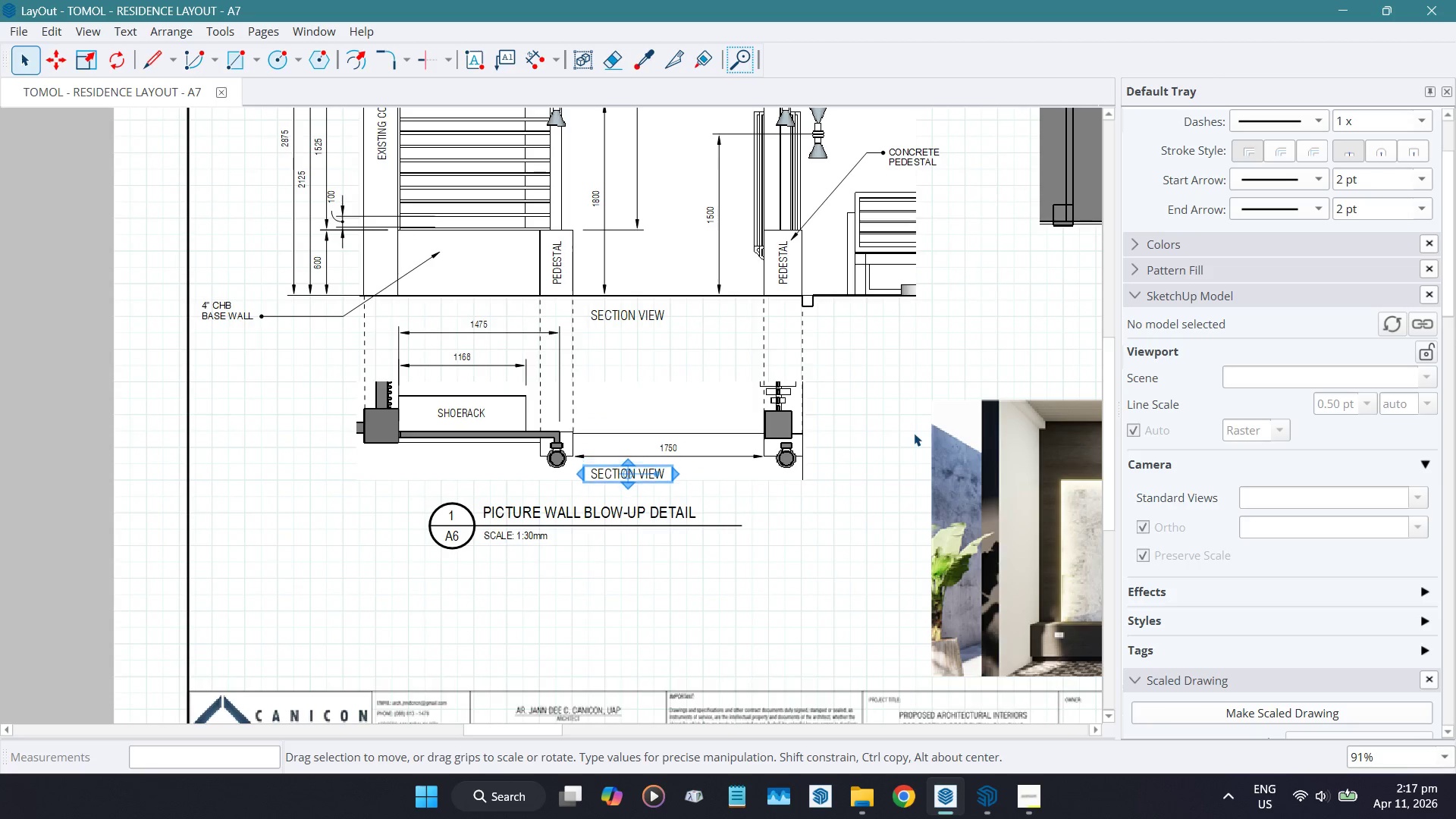 
key(ArrowDown)
 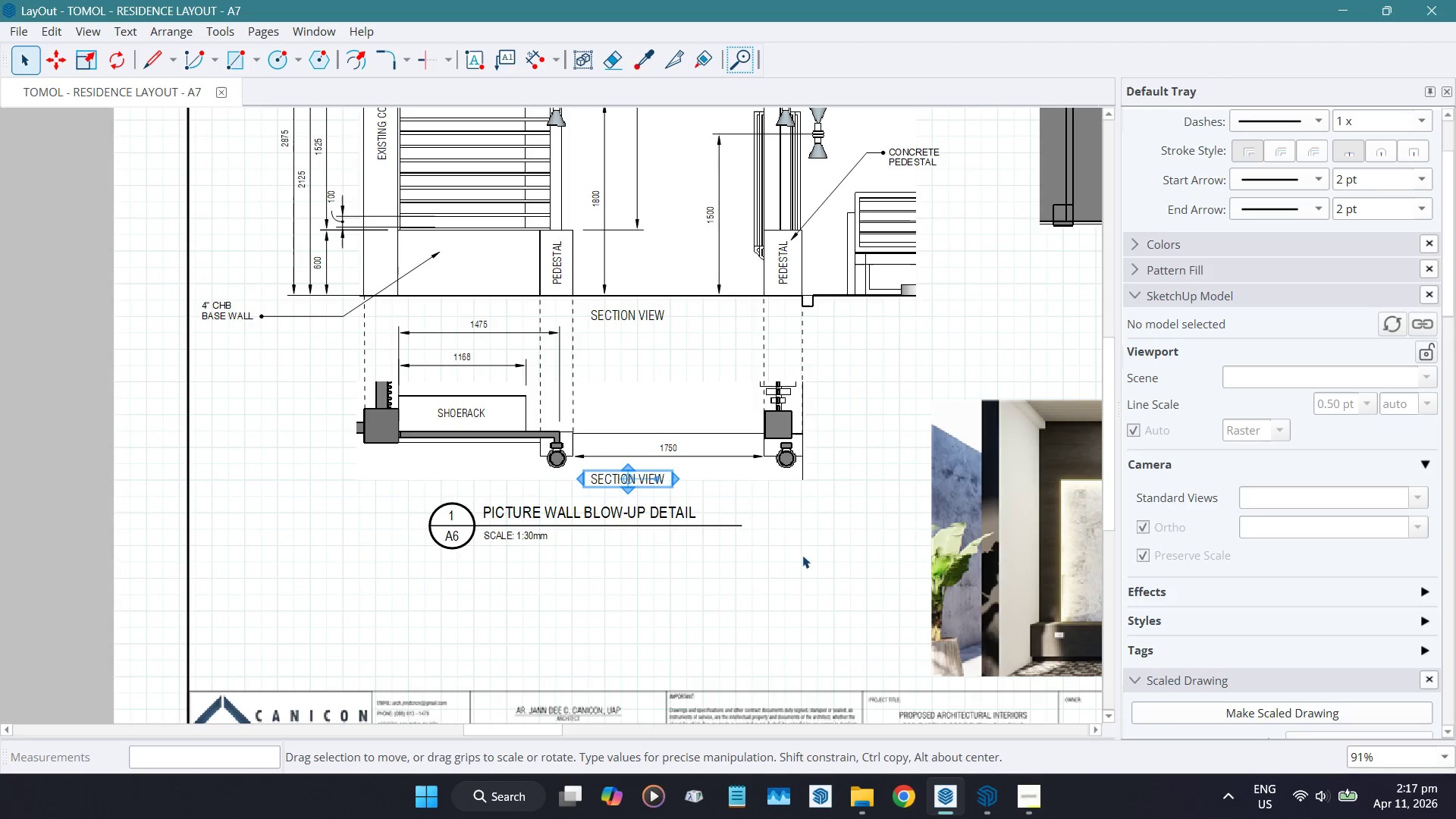 
left_click([788, 561])
 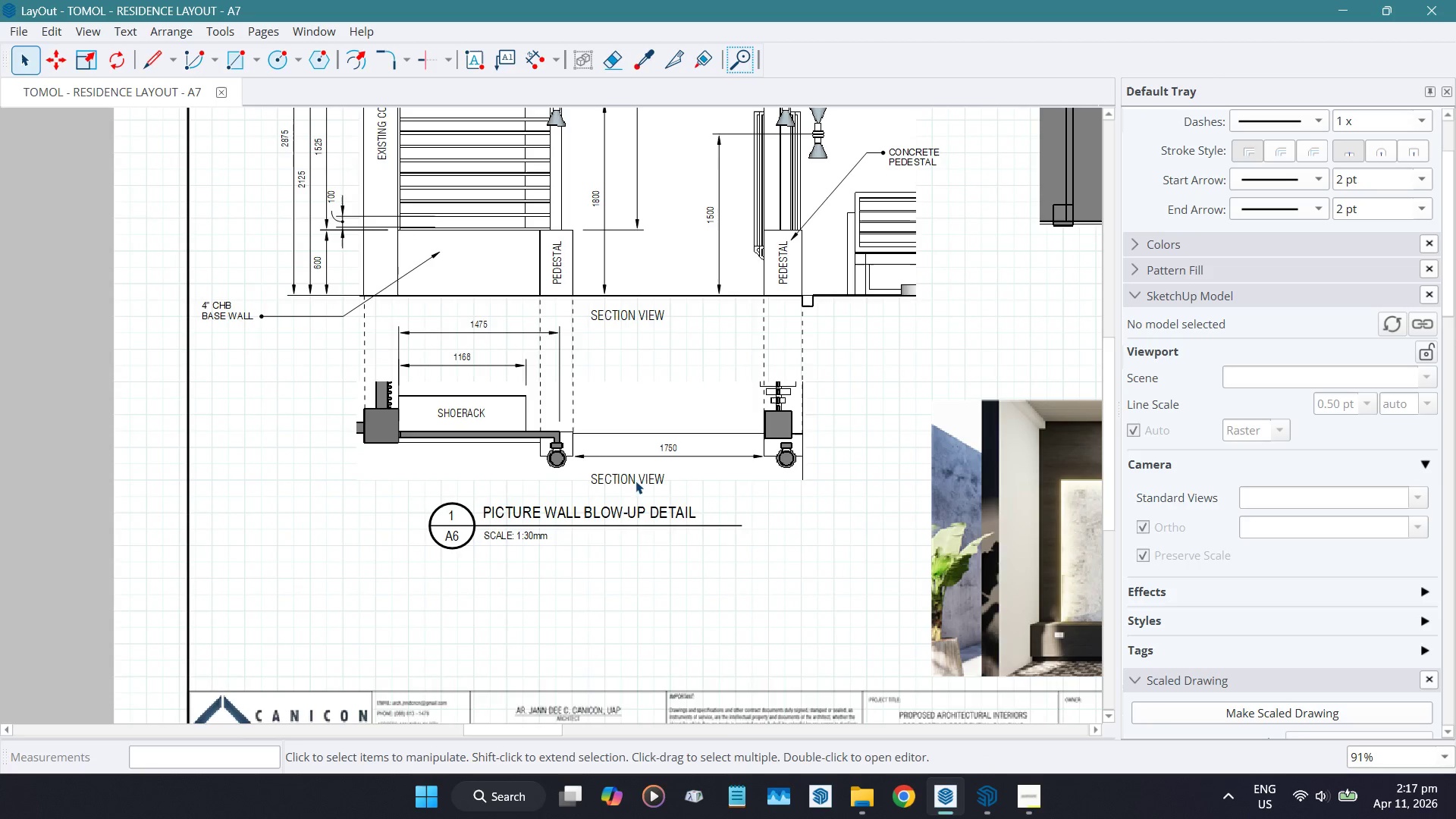 
double_click([635, 481])
 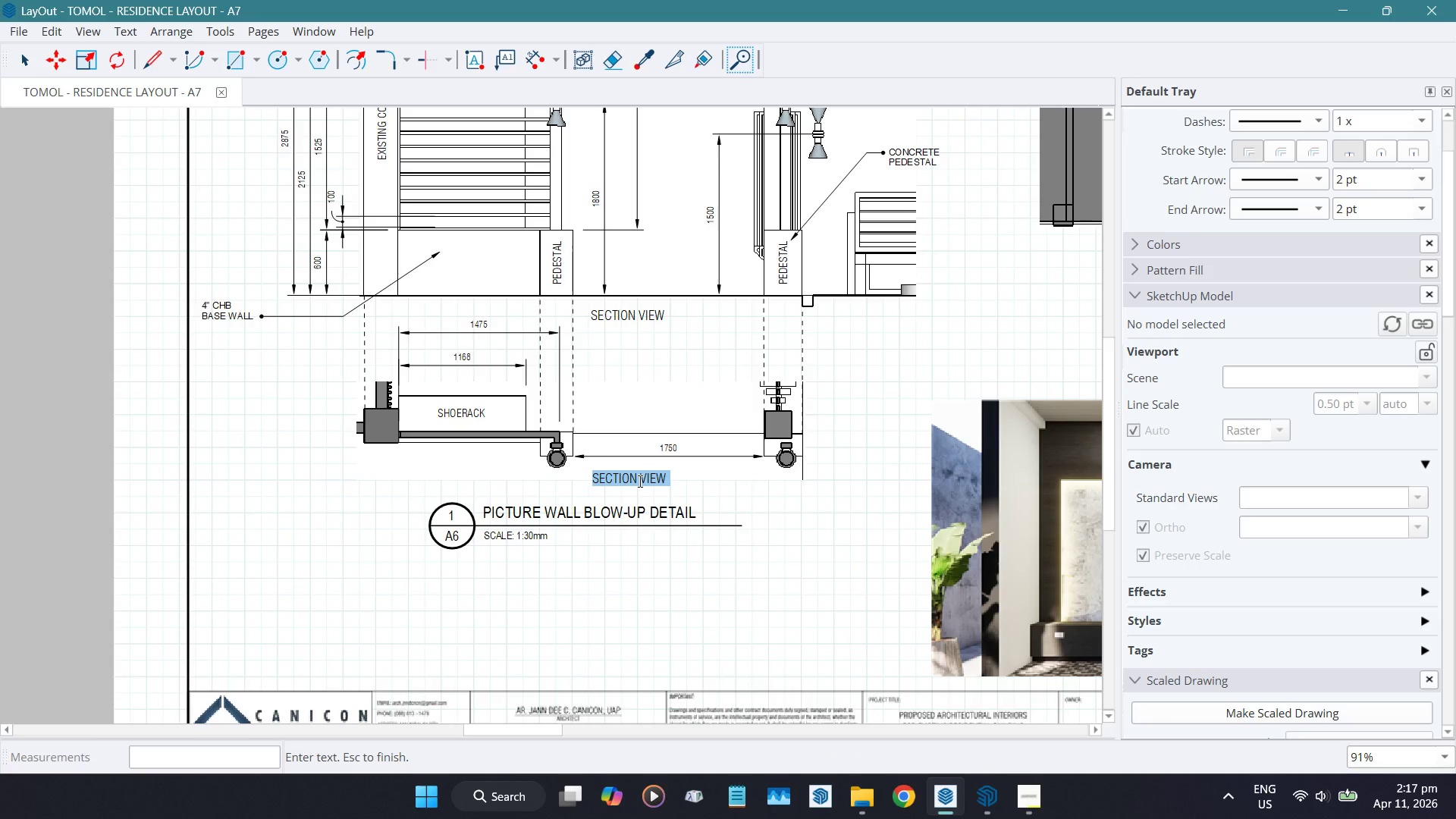 
type(plan view)
 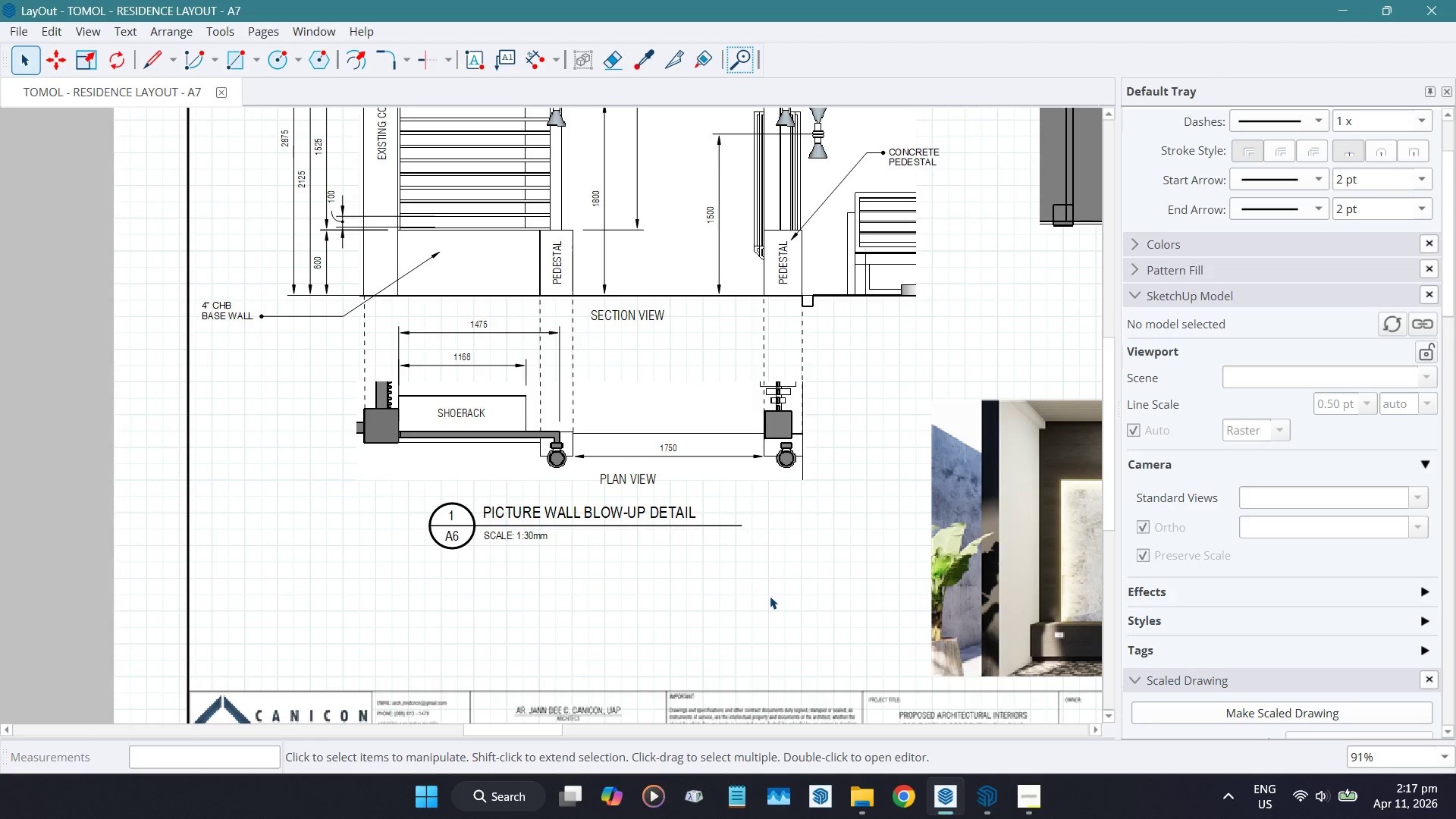 
wait(13.05)
 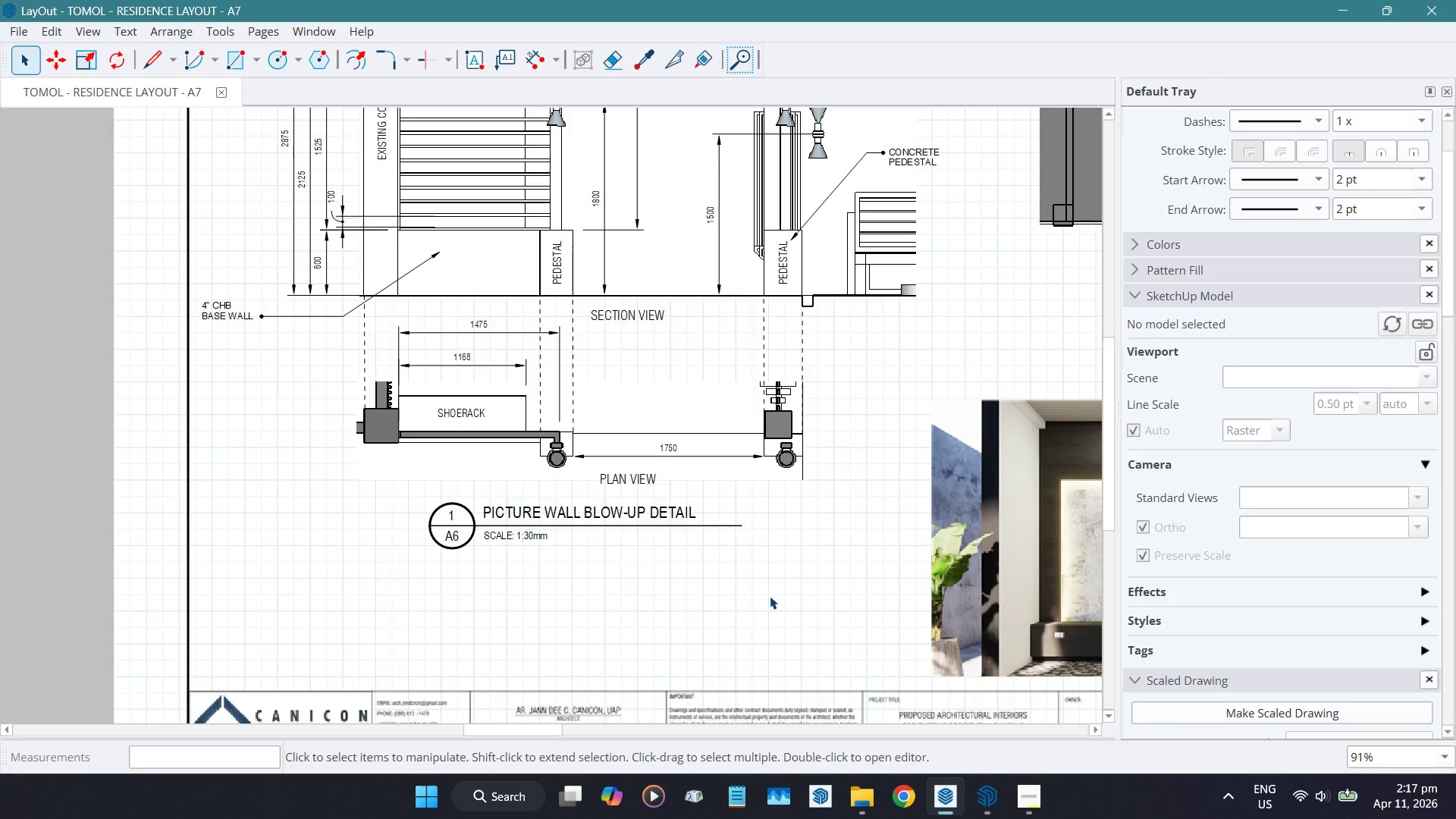 
left_click([770, 595])
 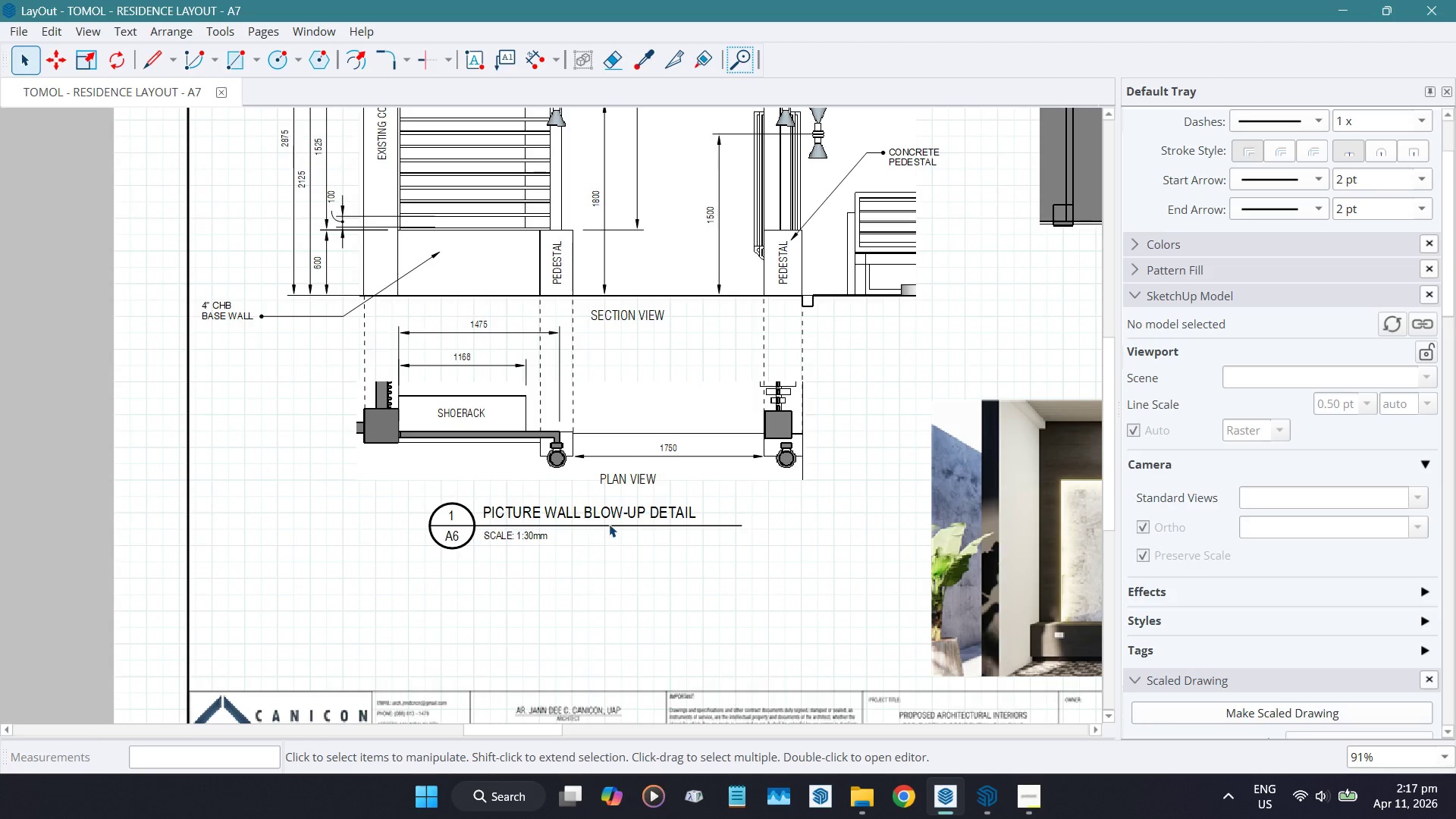 
left_click([608, 522])
 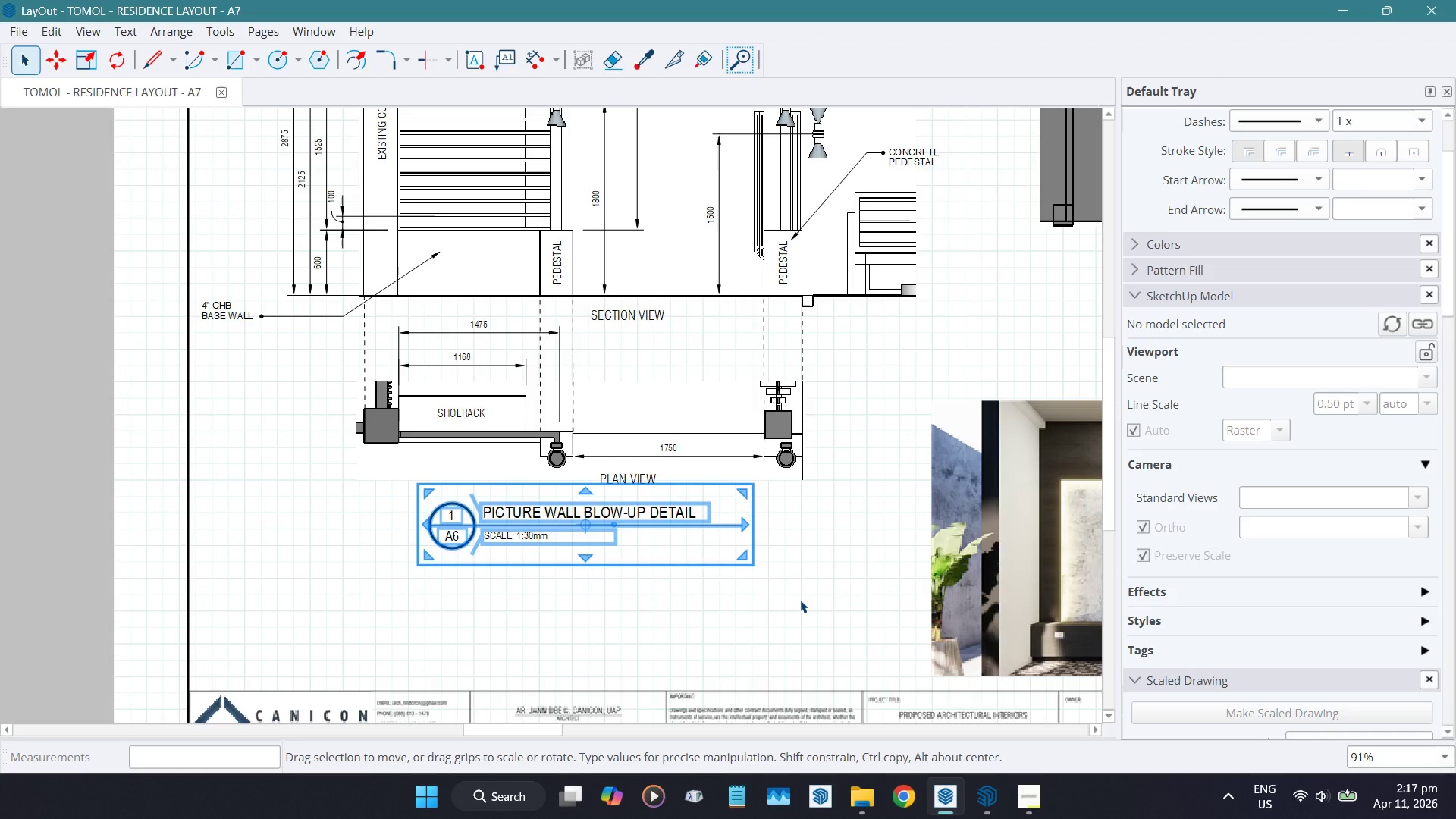 
left_click([800, 600])
 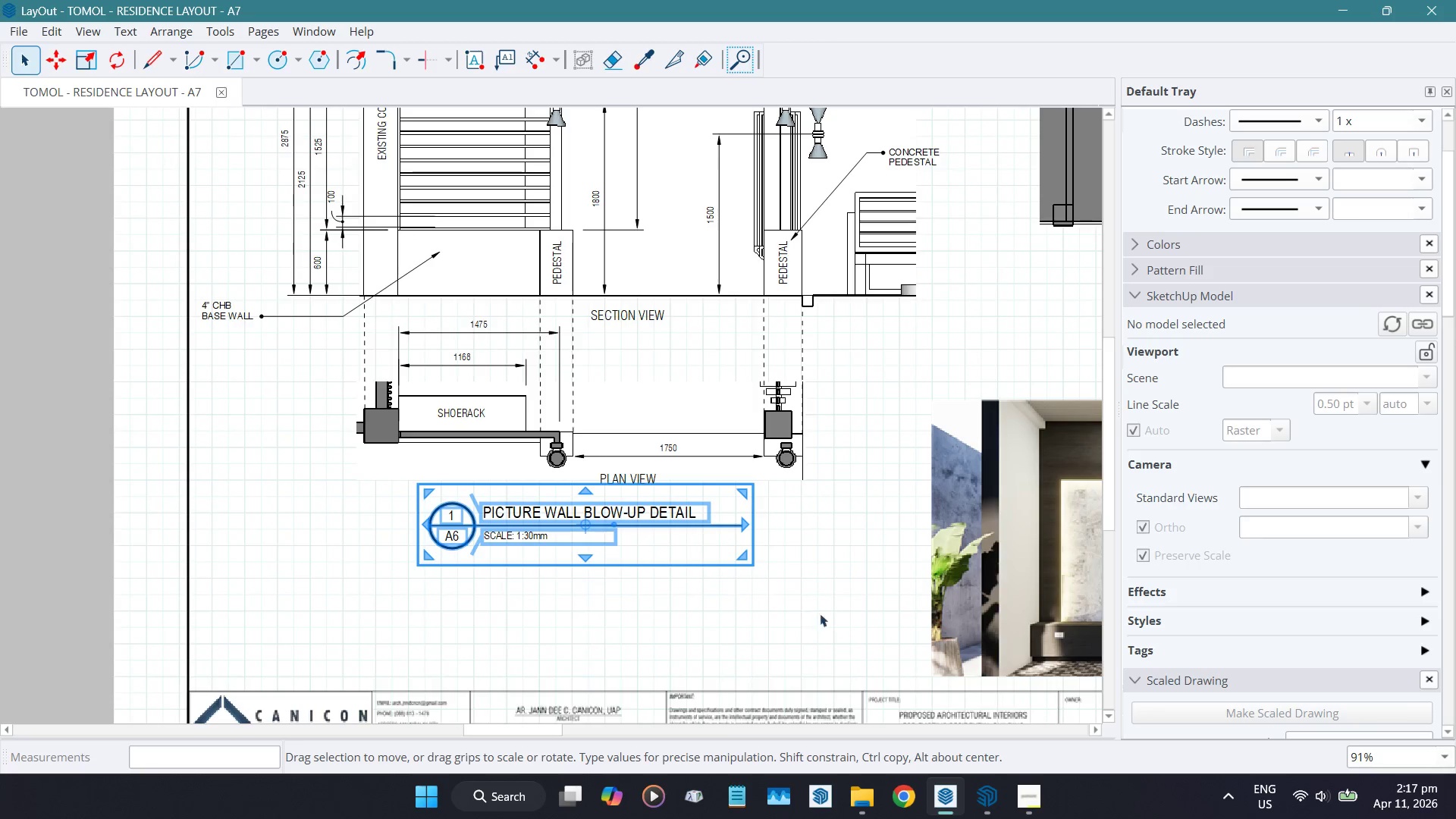 
left_click([836, 613])
 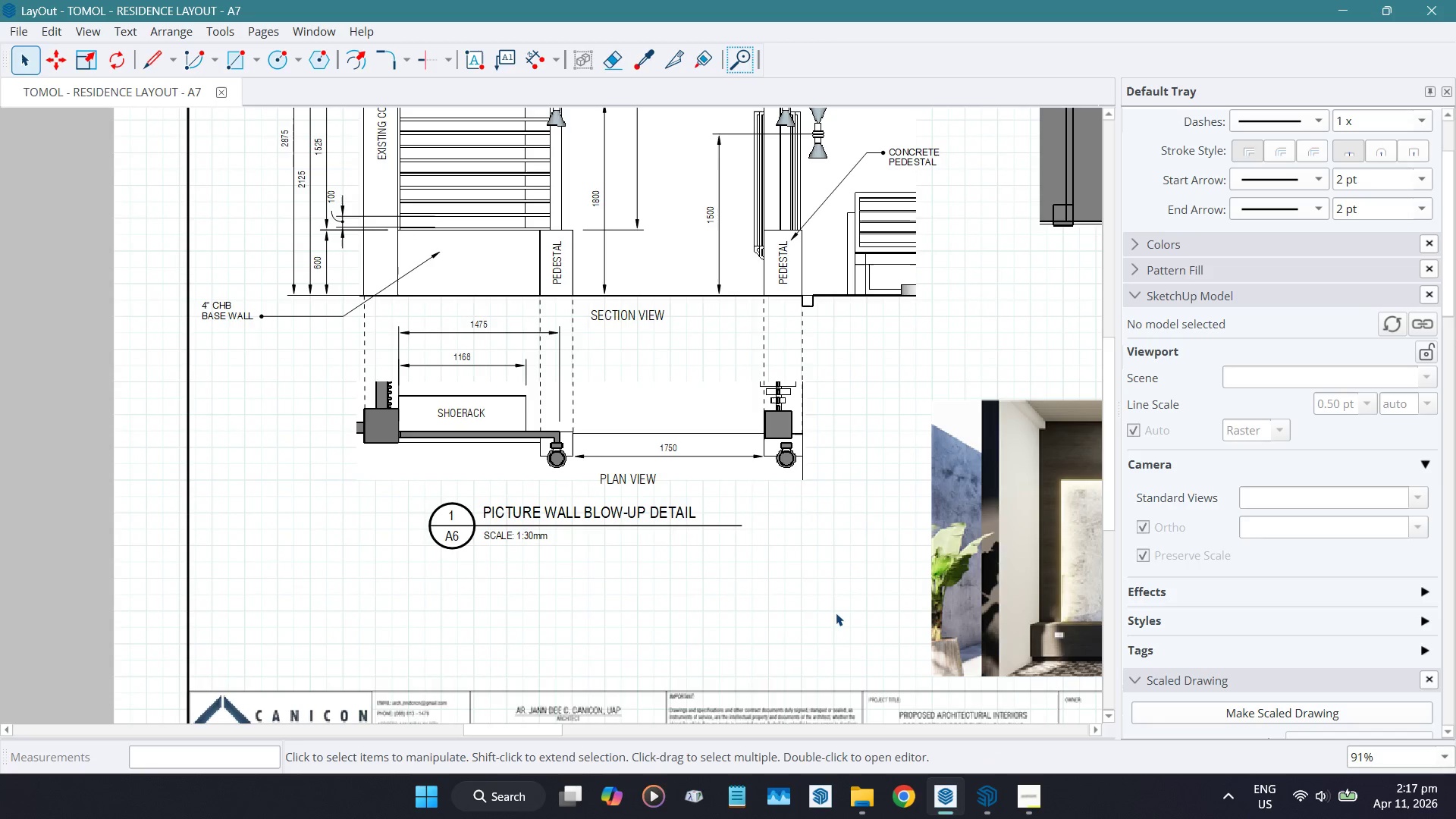 
wait(7.98)
 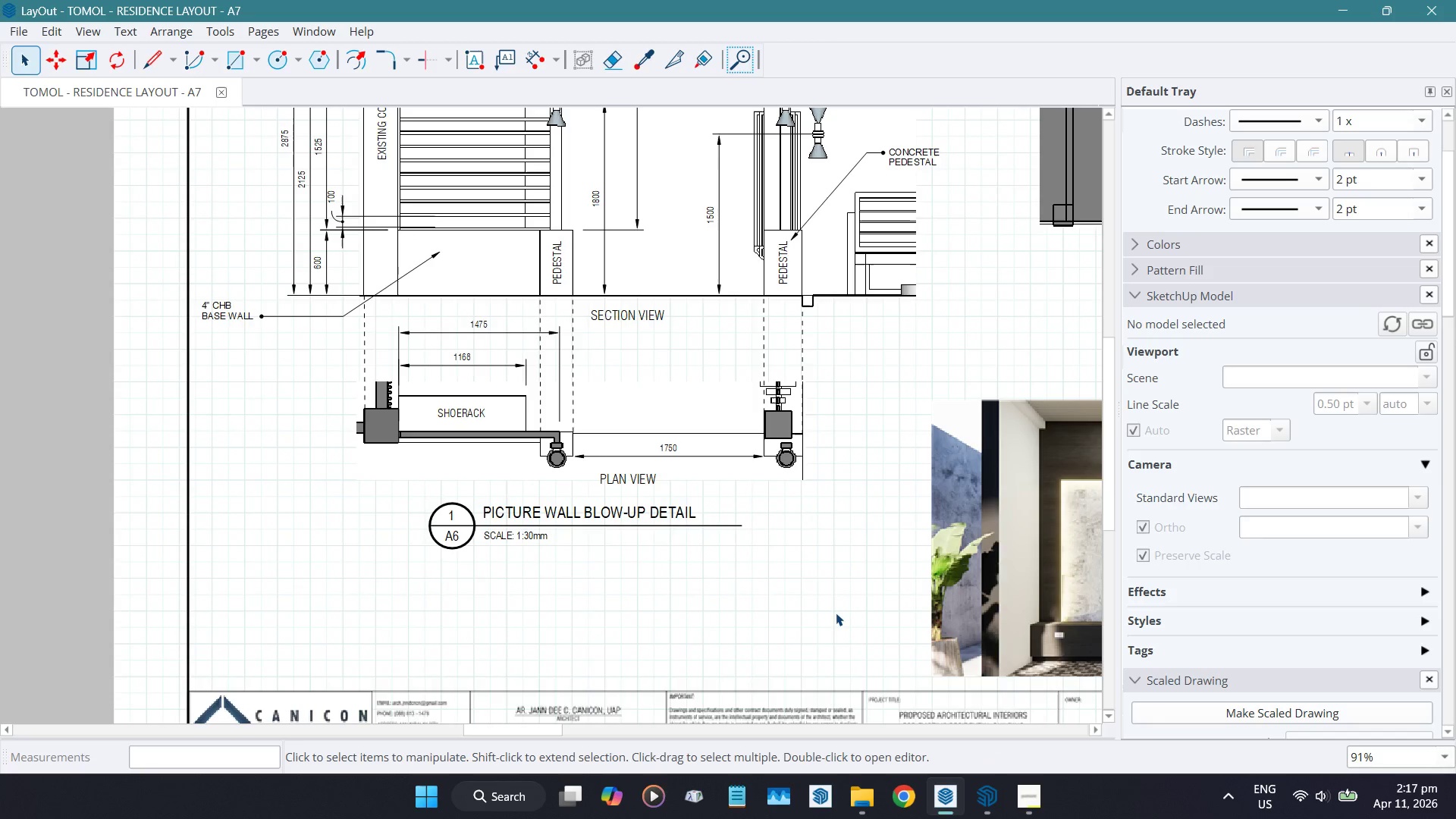 
left_click([682, 516])
 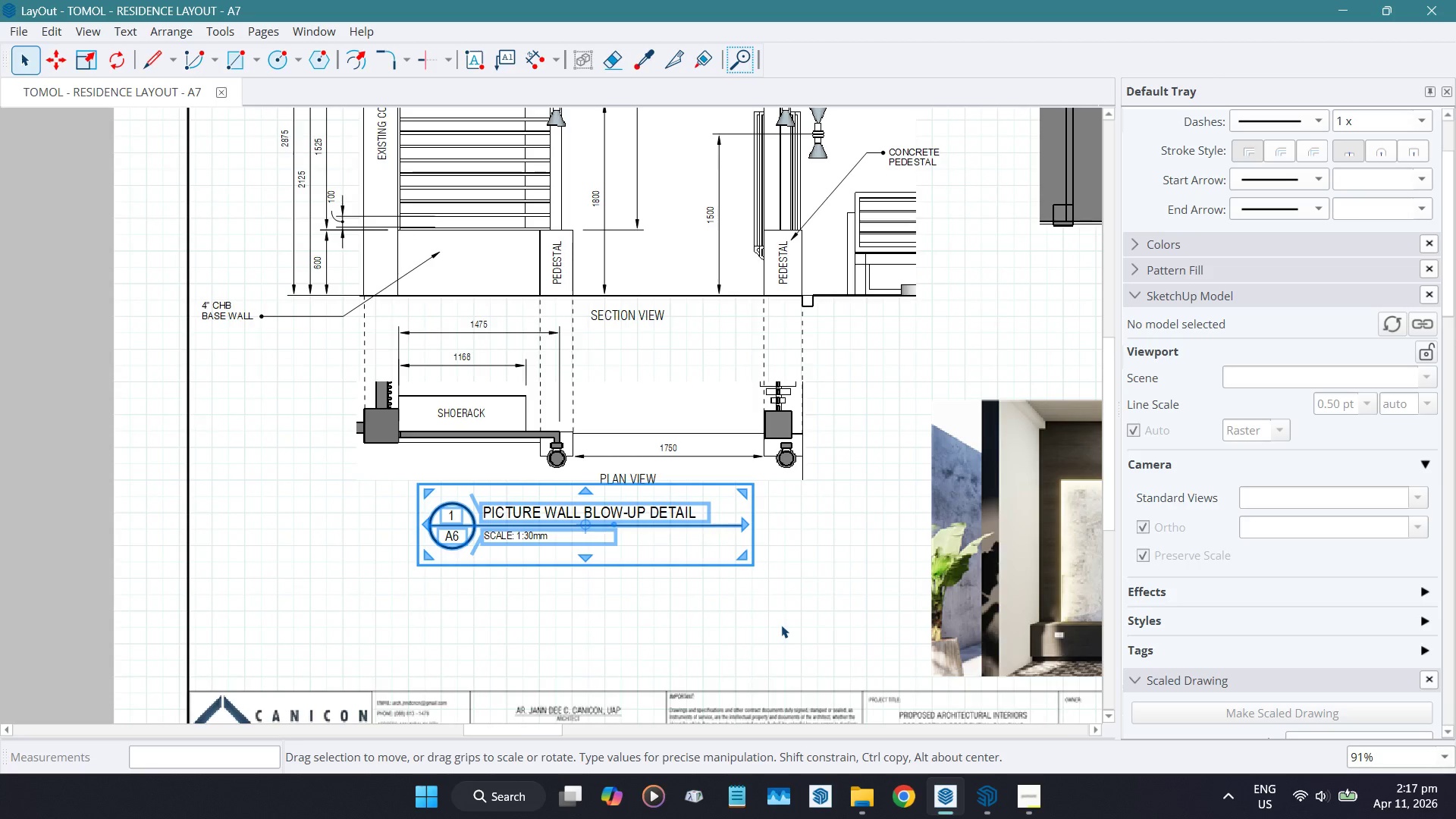 
left_click([781, 624])
 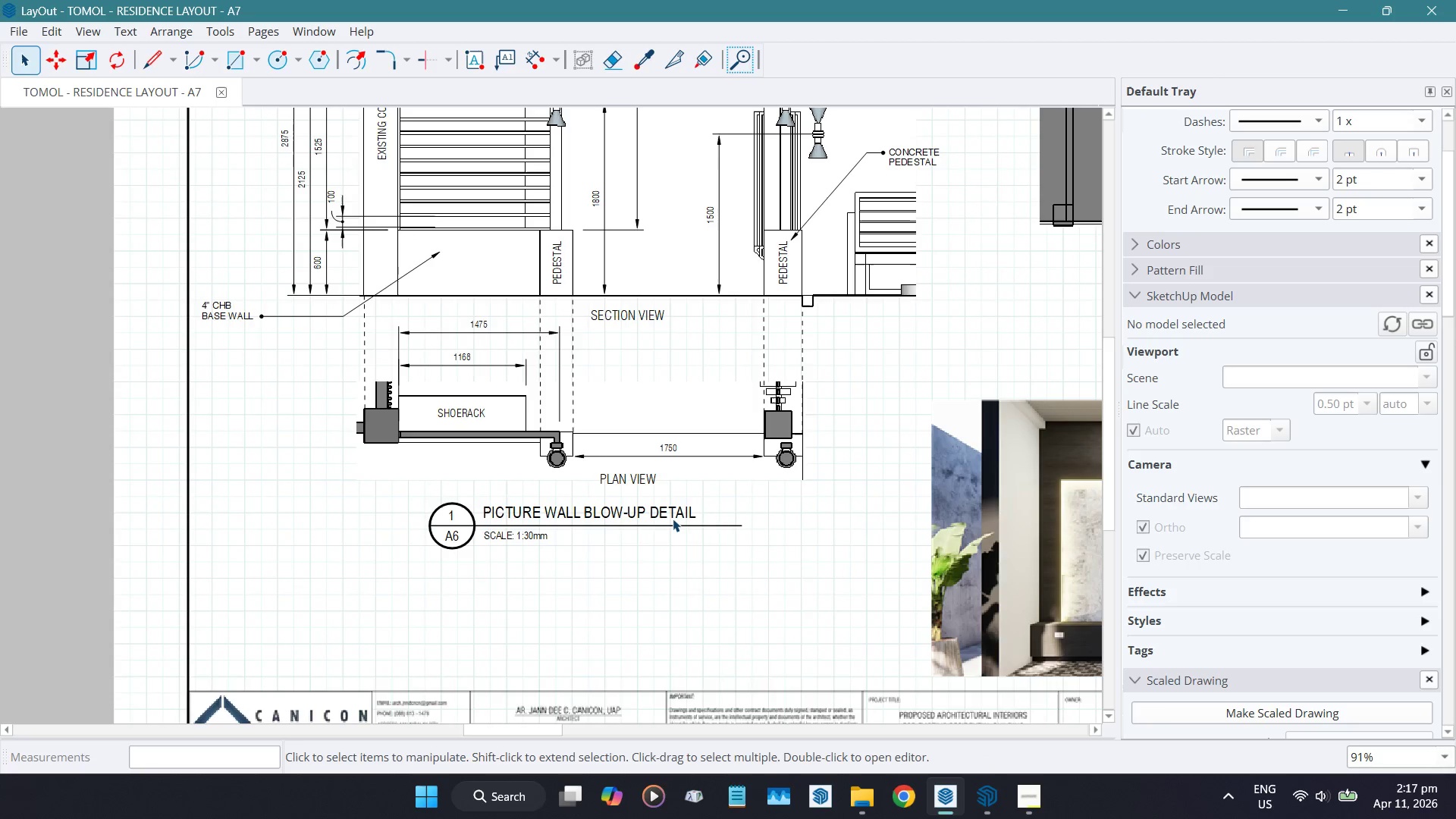 
left_click([673, 519])
 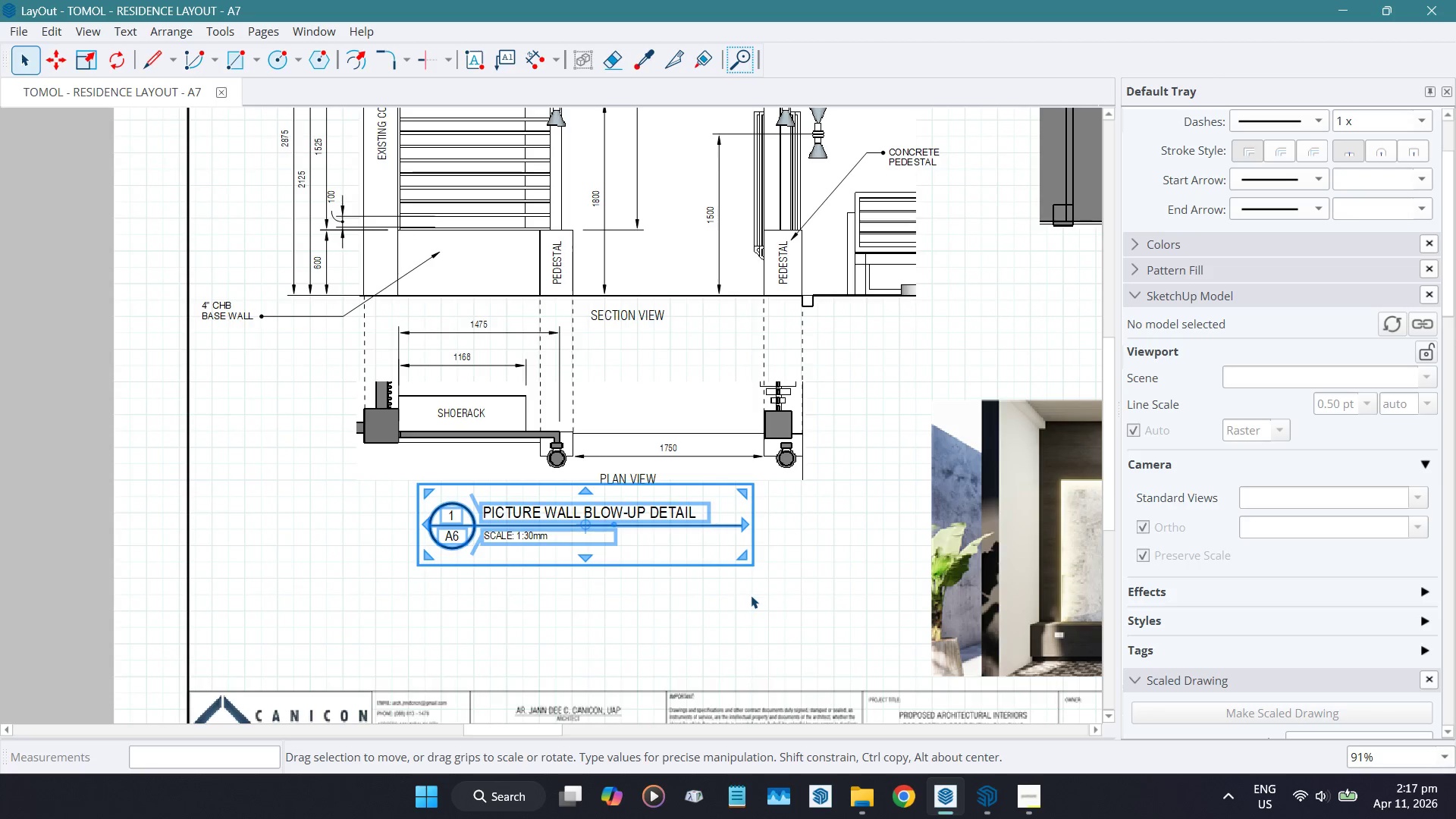 
key(ArrowUp)
 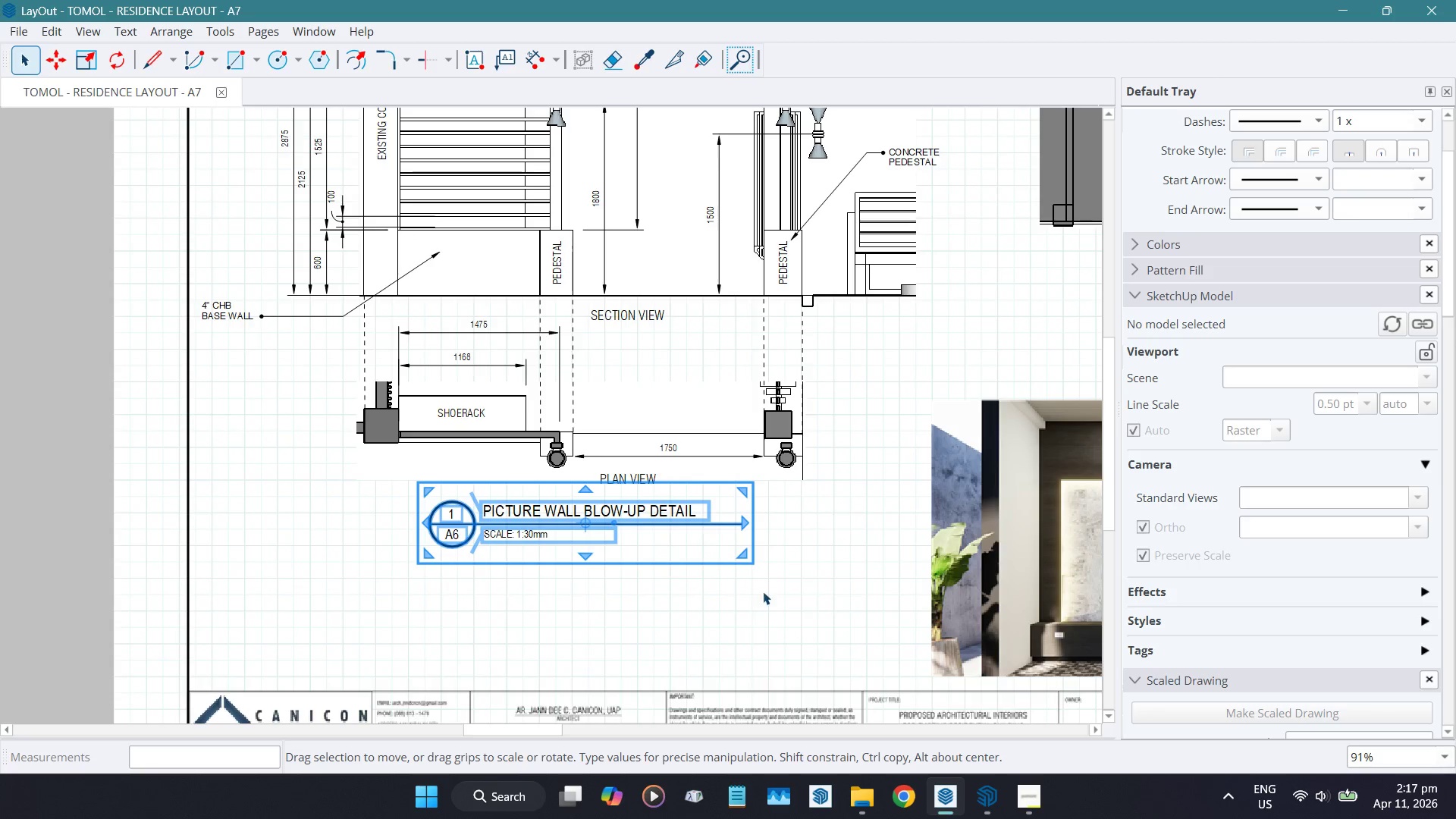 
key(ArrowUp)
 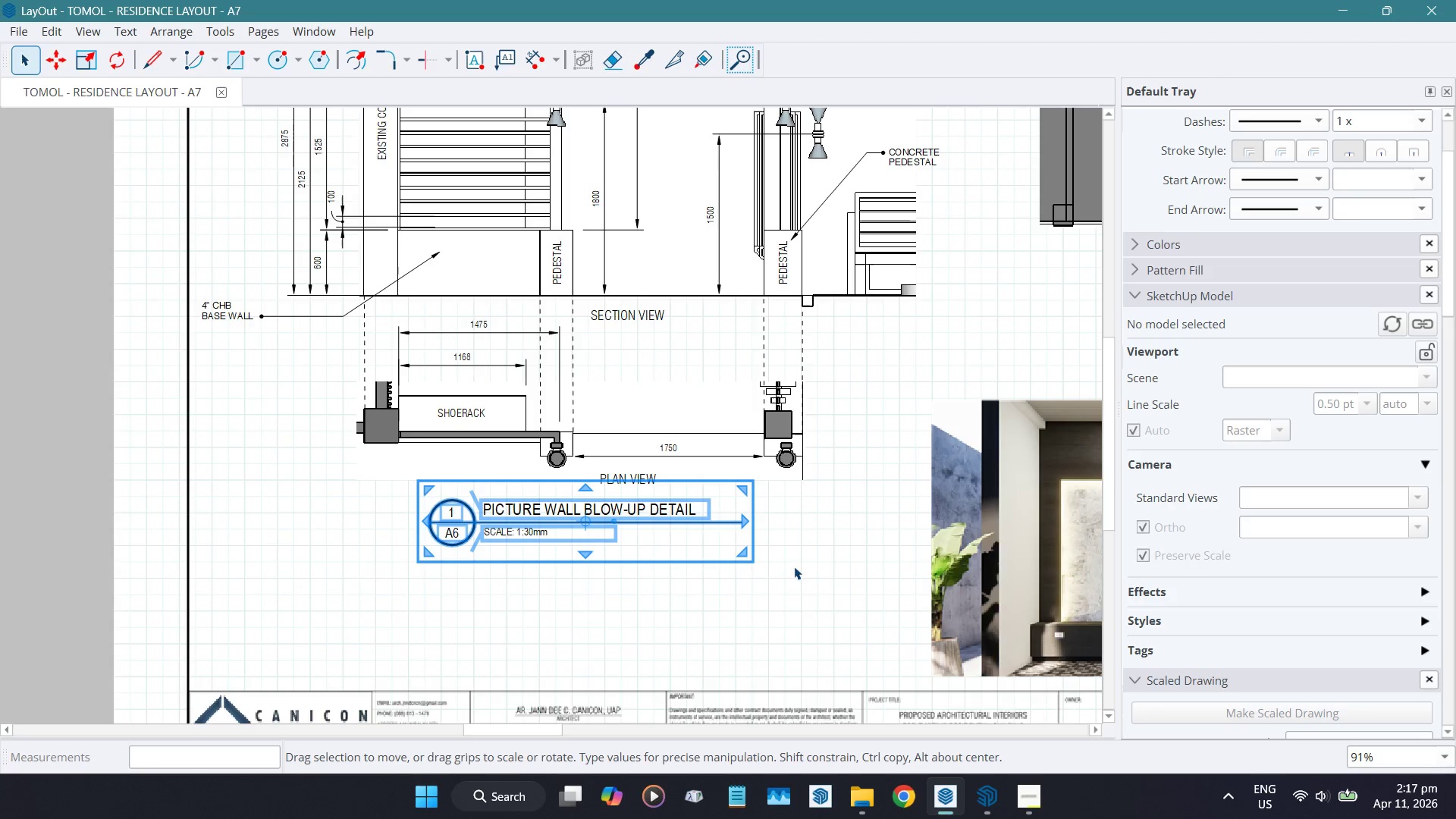 
key(ArrowUp)
 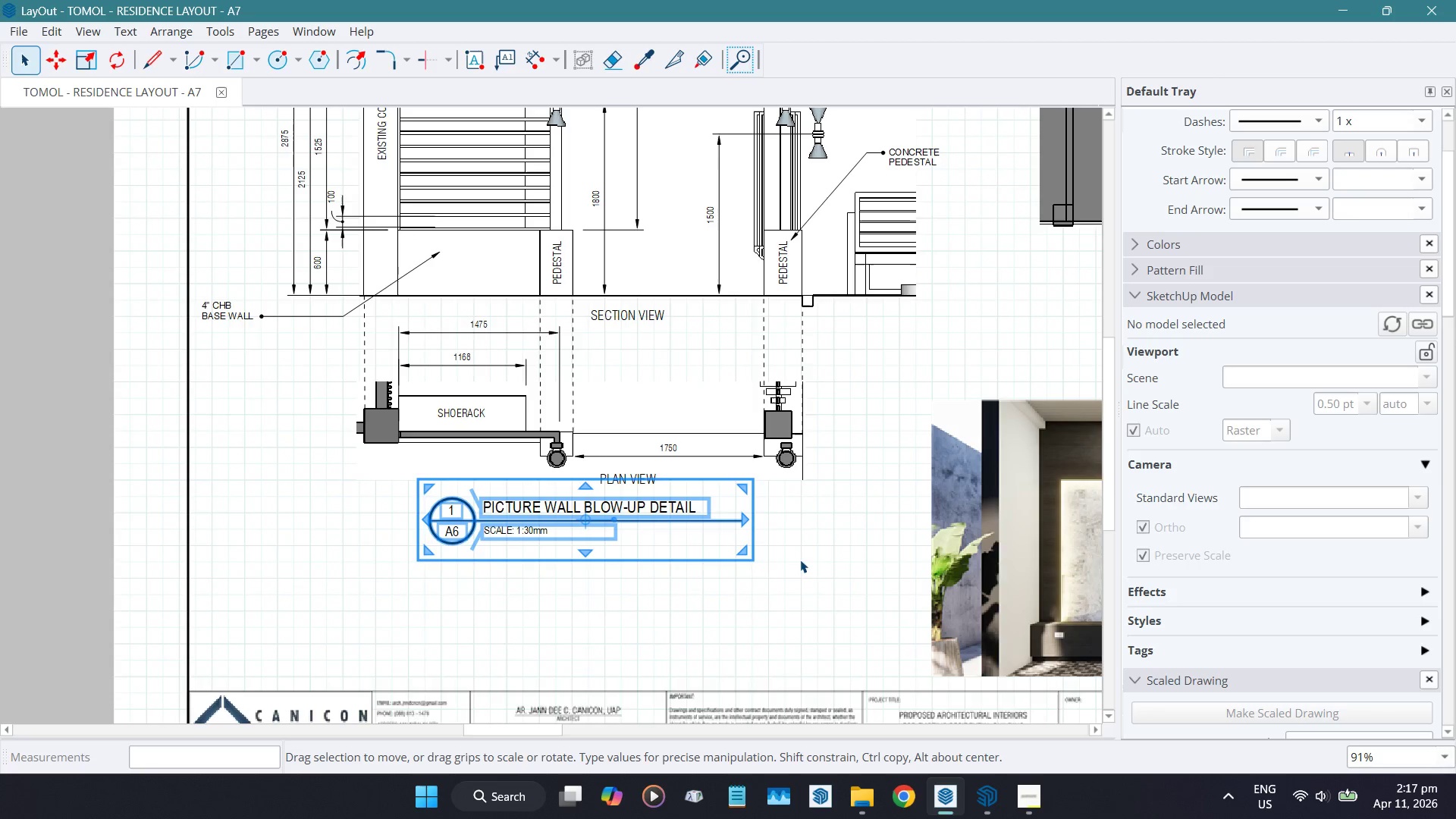 
key(ArrowUp)
 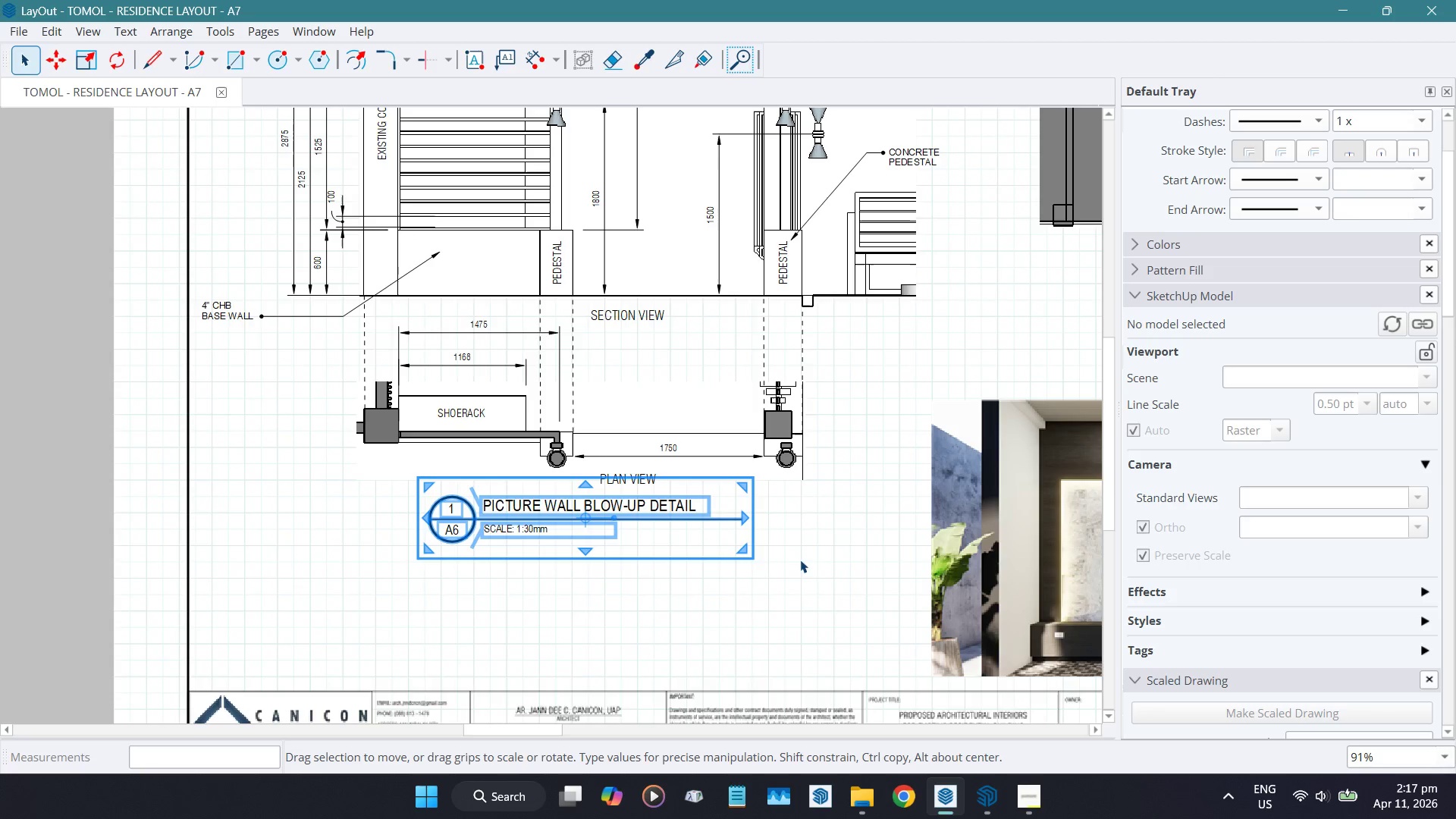 
key(ArrowUp)
 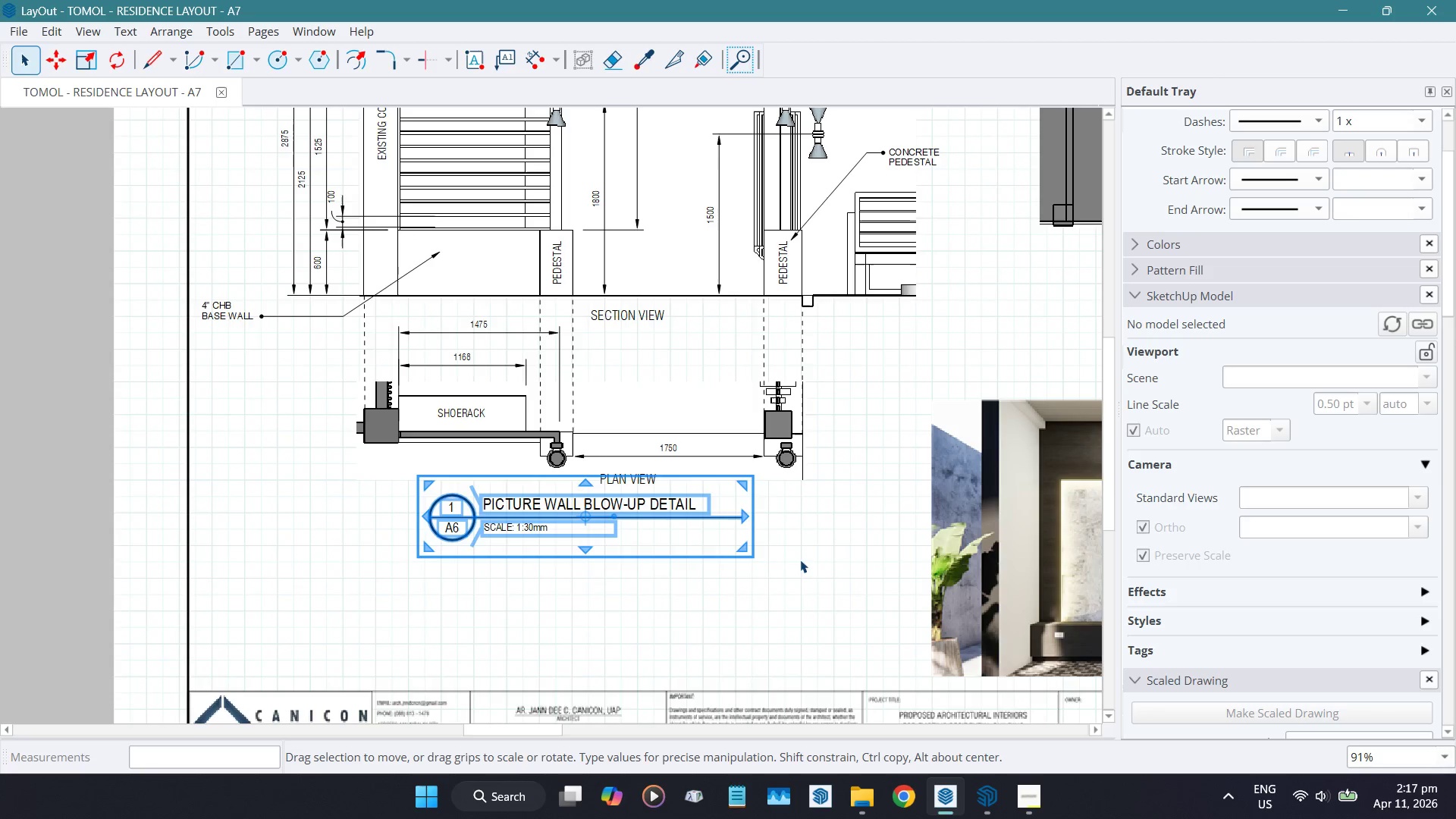 
key(ArrowUp)
 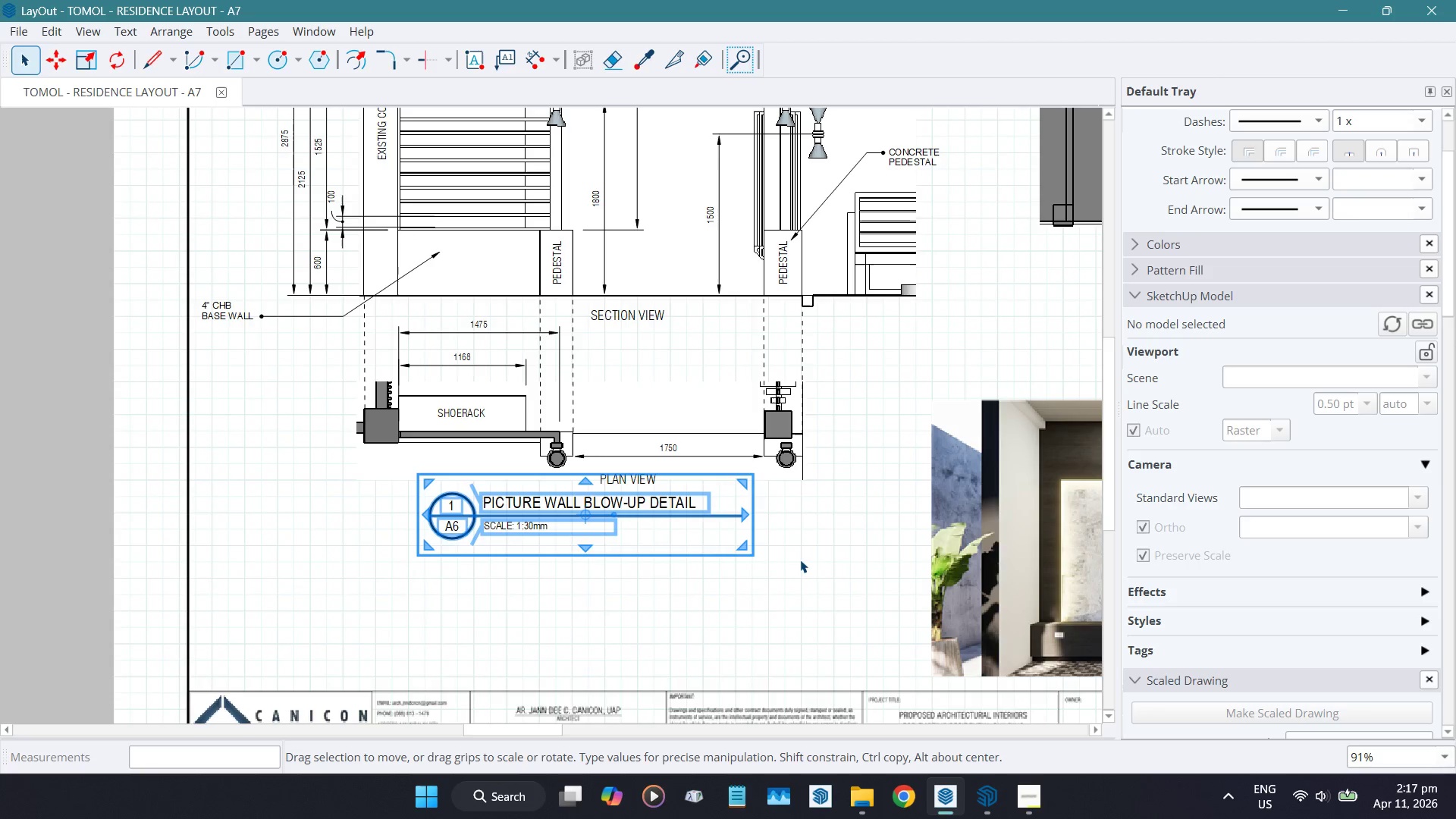 
key(ArrowUp)
 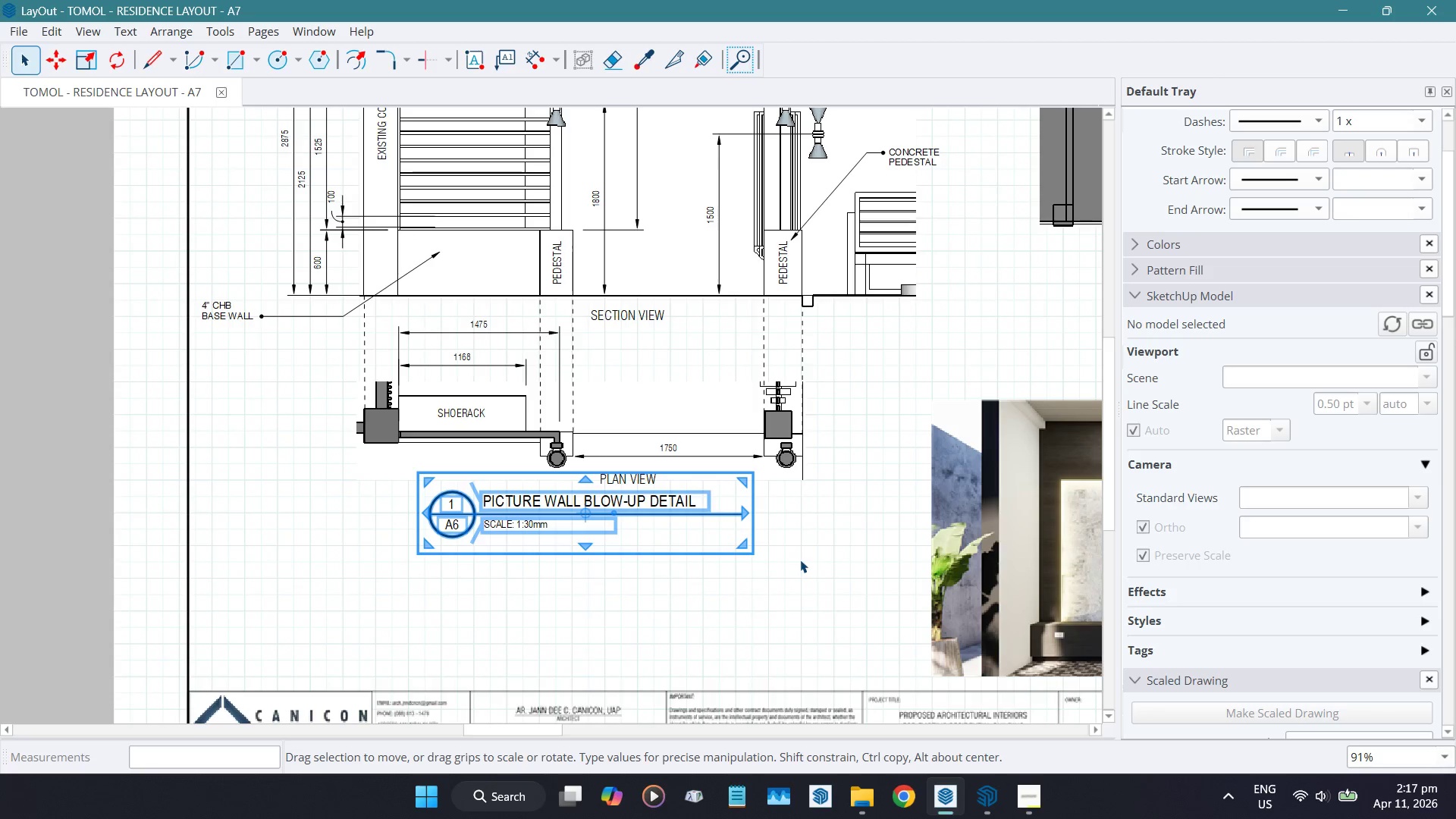 
left_click([800, 560])
 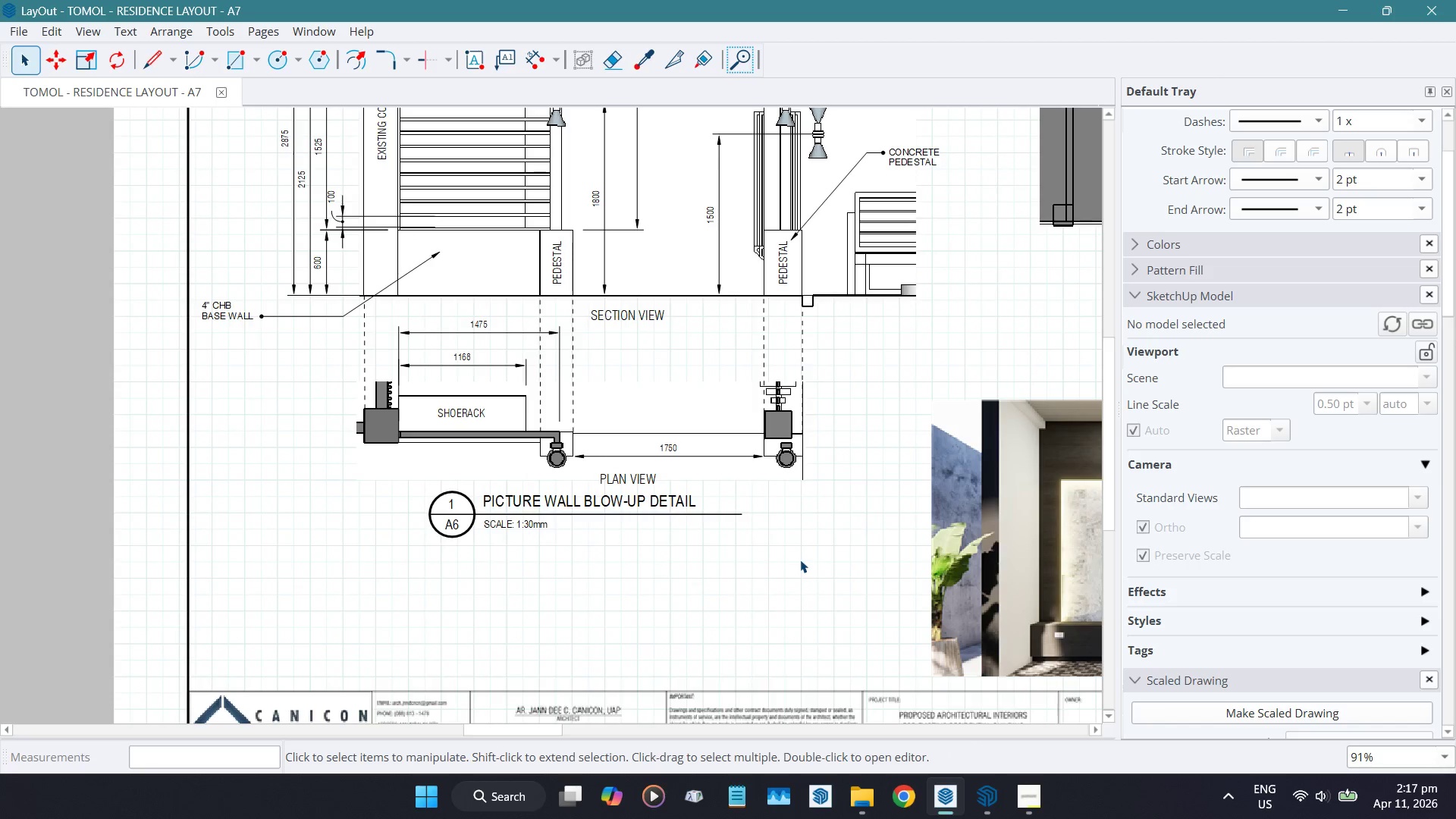 
scroll: coordinate [575, 564], scroll_direction: down, amount: 4.0
 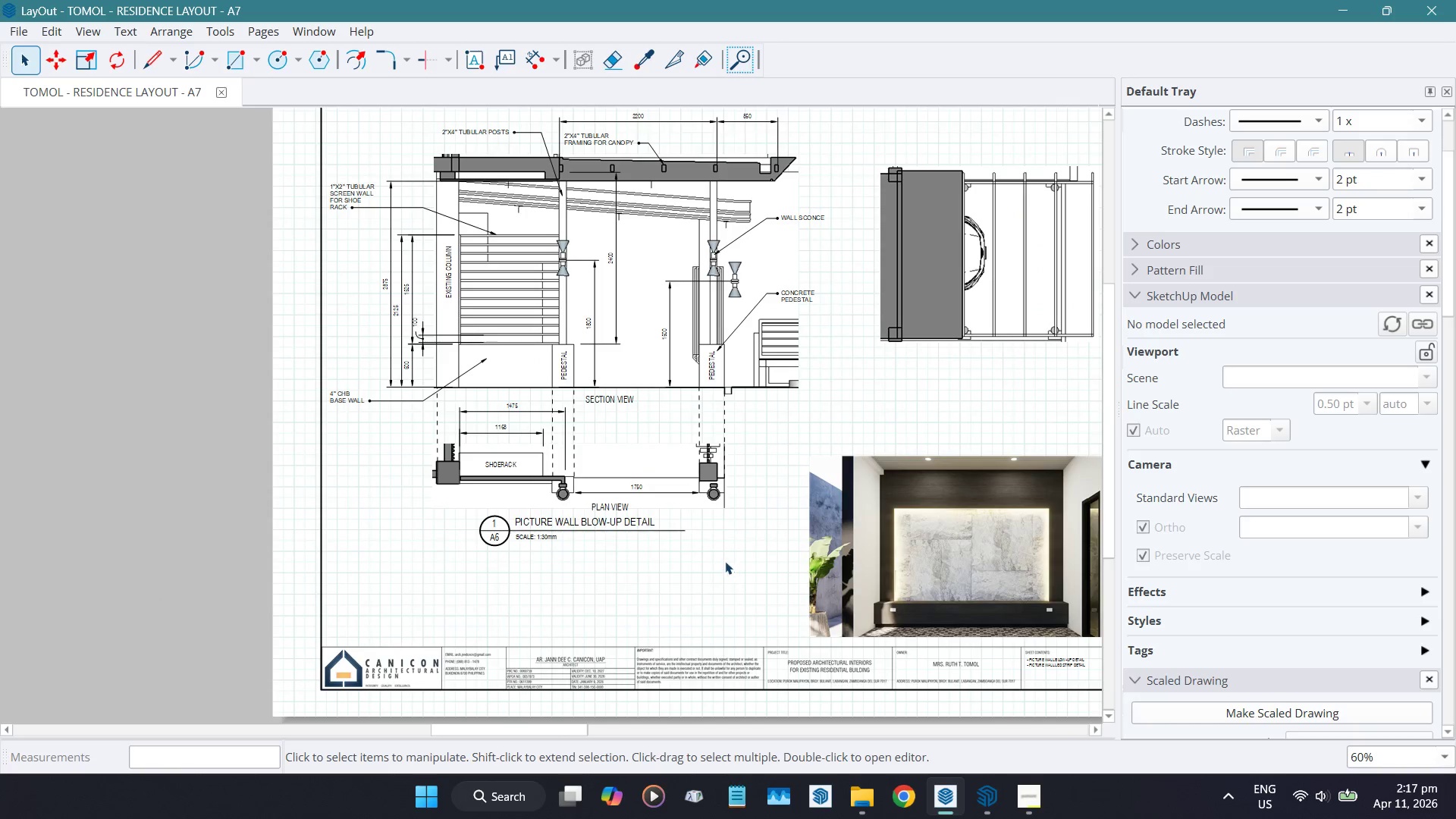 
scroll: coordinate [642, 508], scroll_direction: up, amount: 9.0
 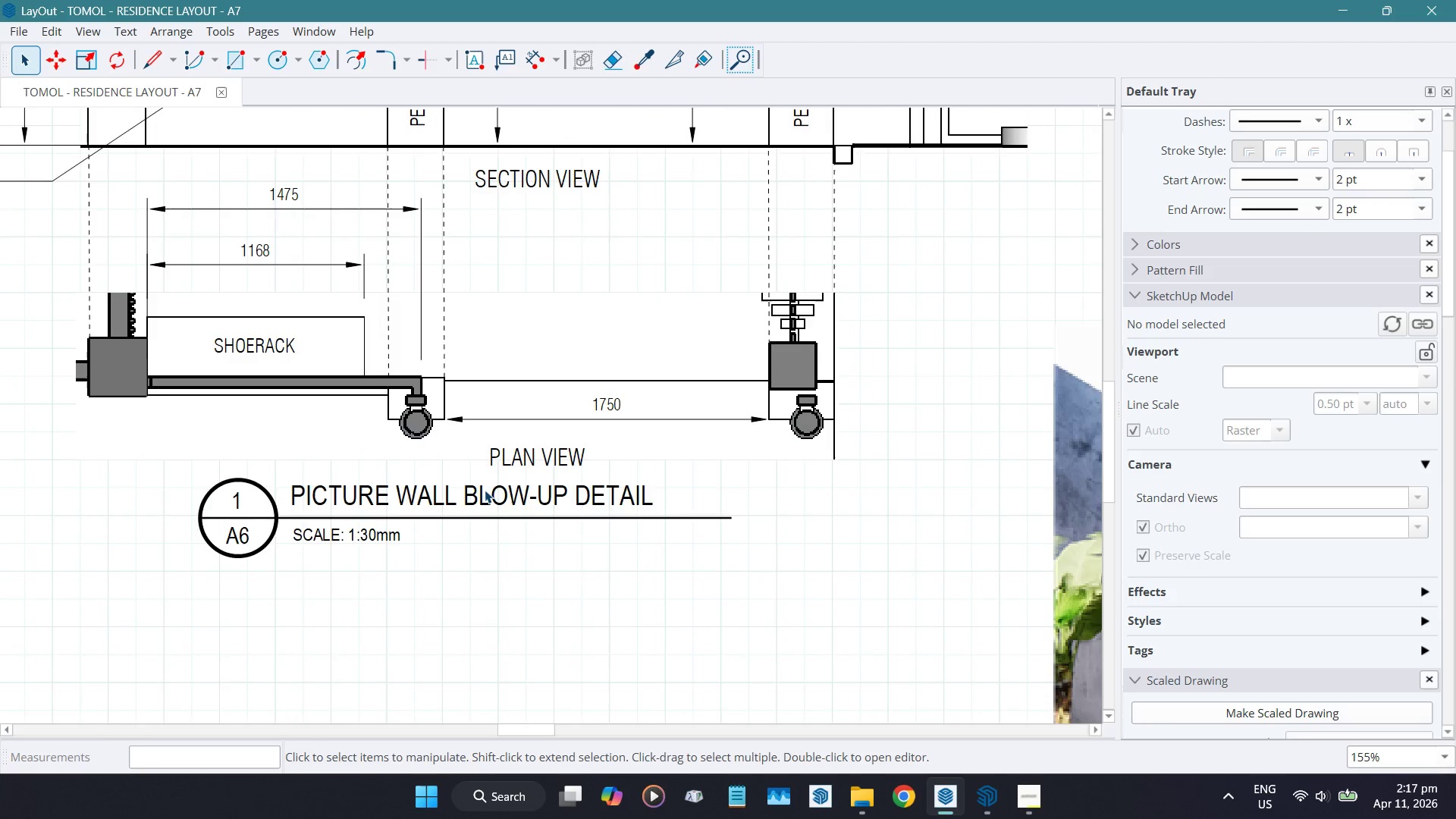 
double_click([485, 491])
 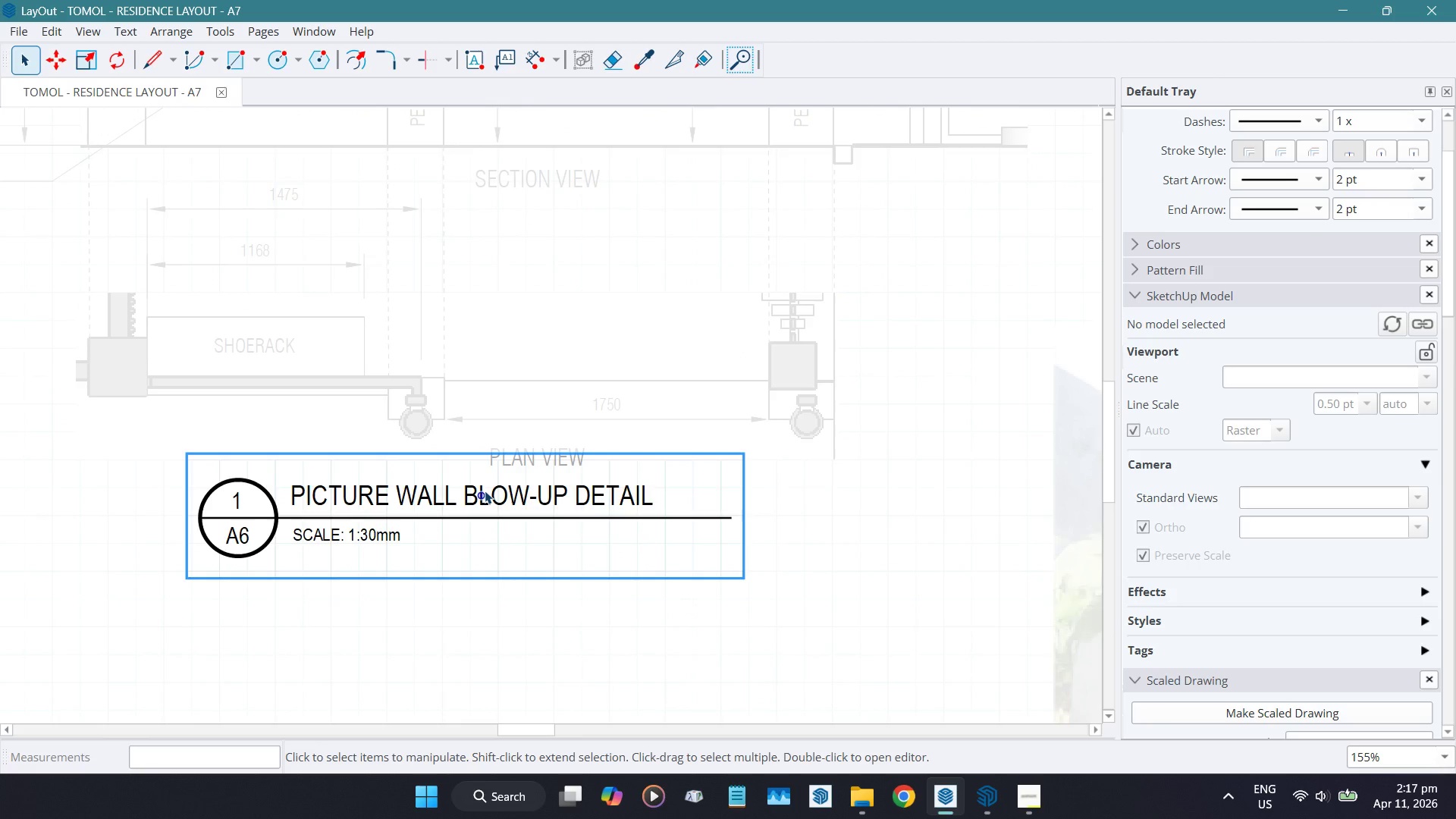 
double_click([485, 491])
 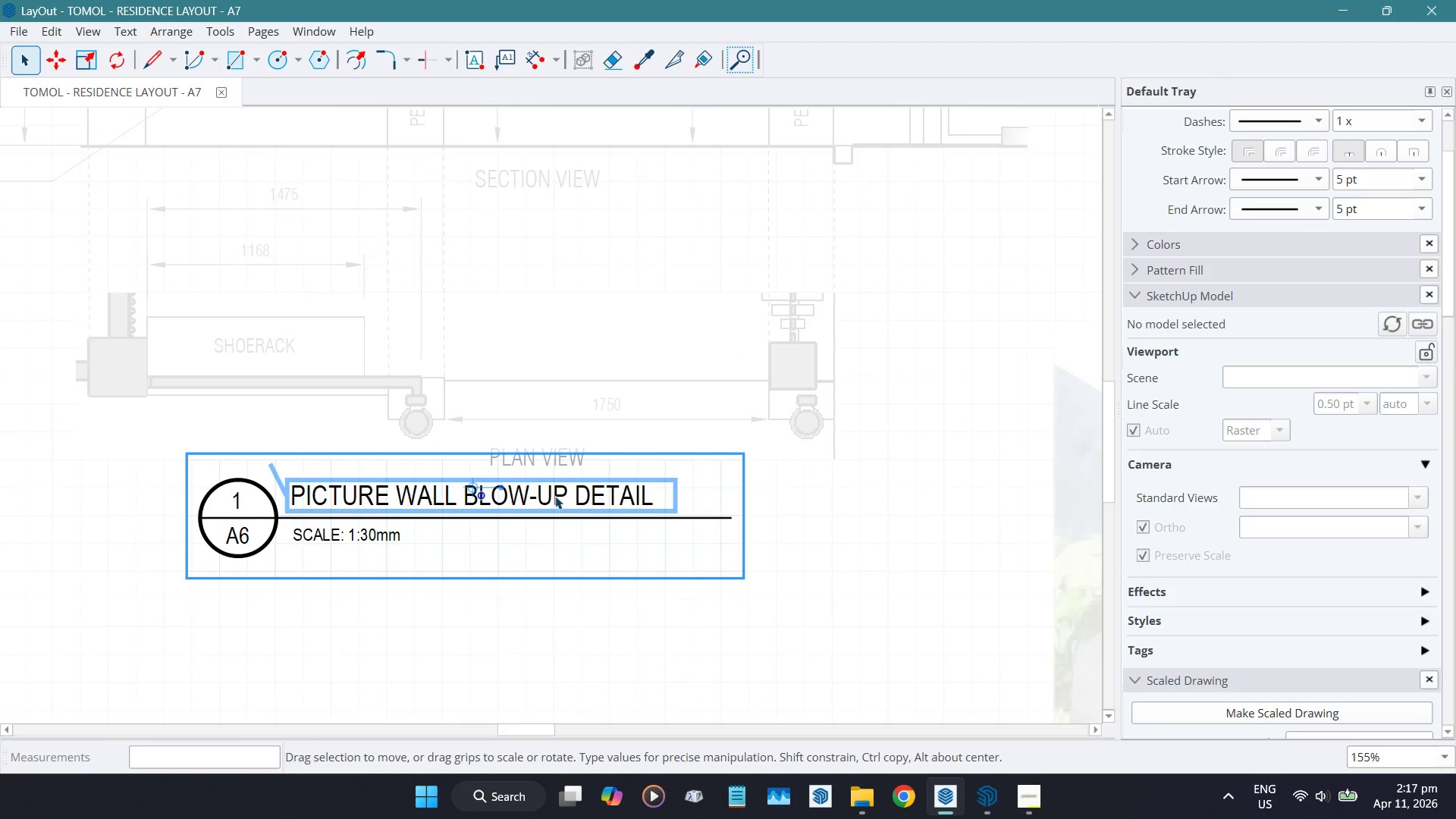 
double_click([555, 496])
 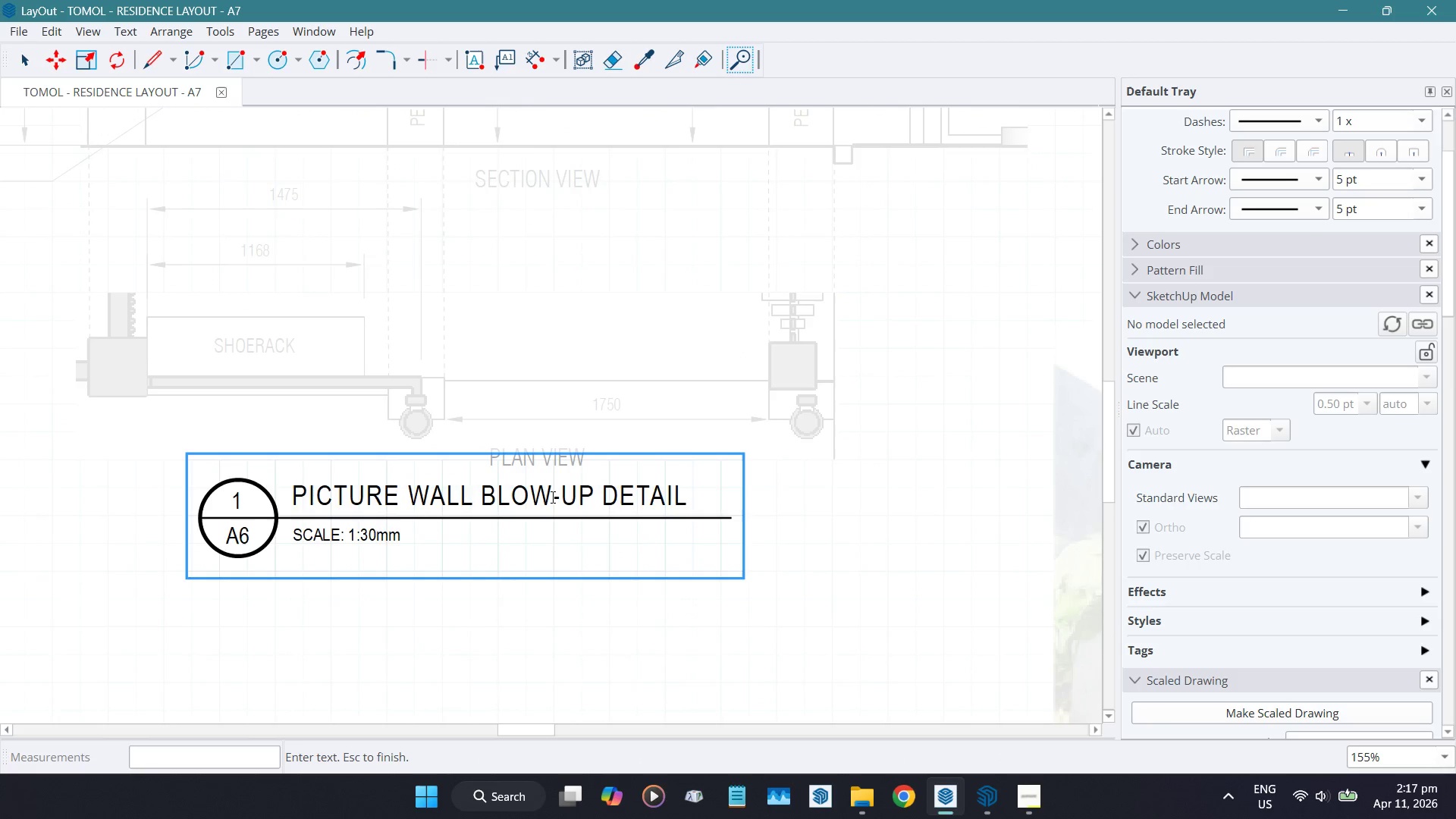 
key(Control+ControlLeft)
 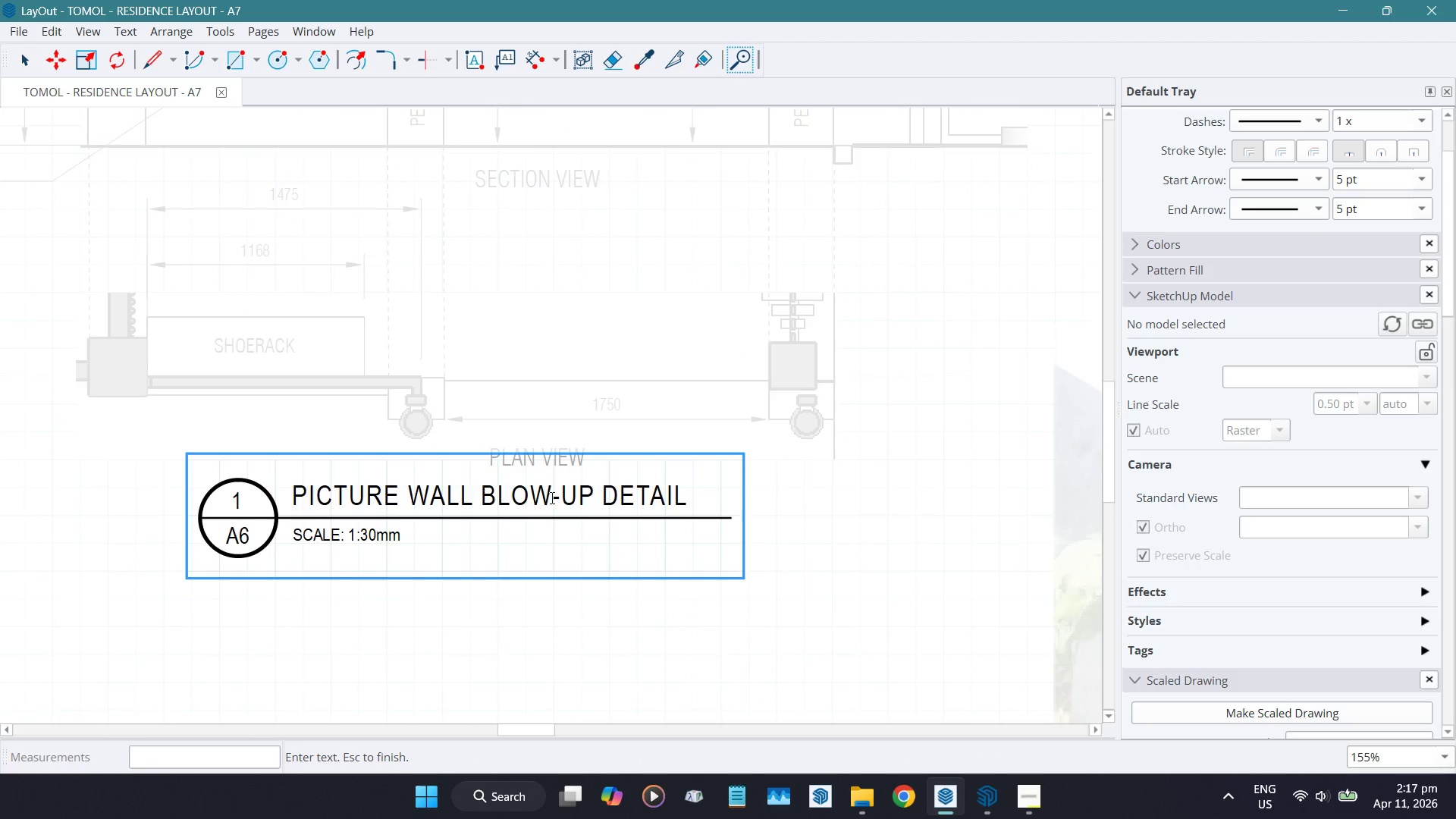 
key(Control+A)
 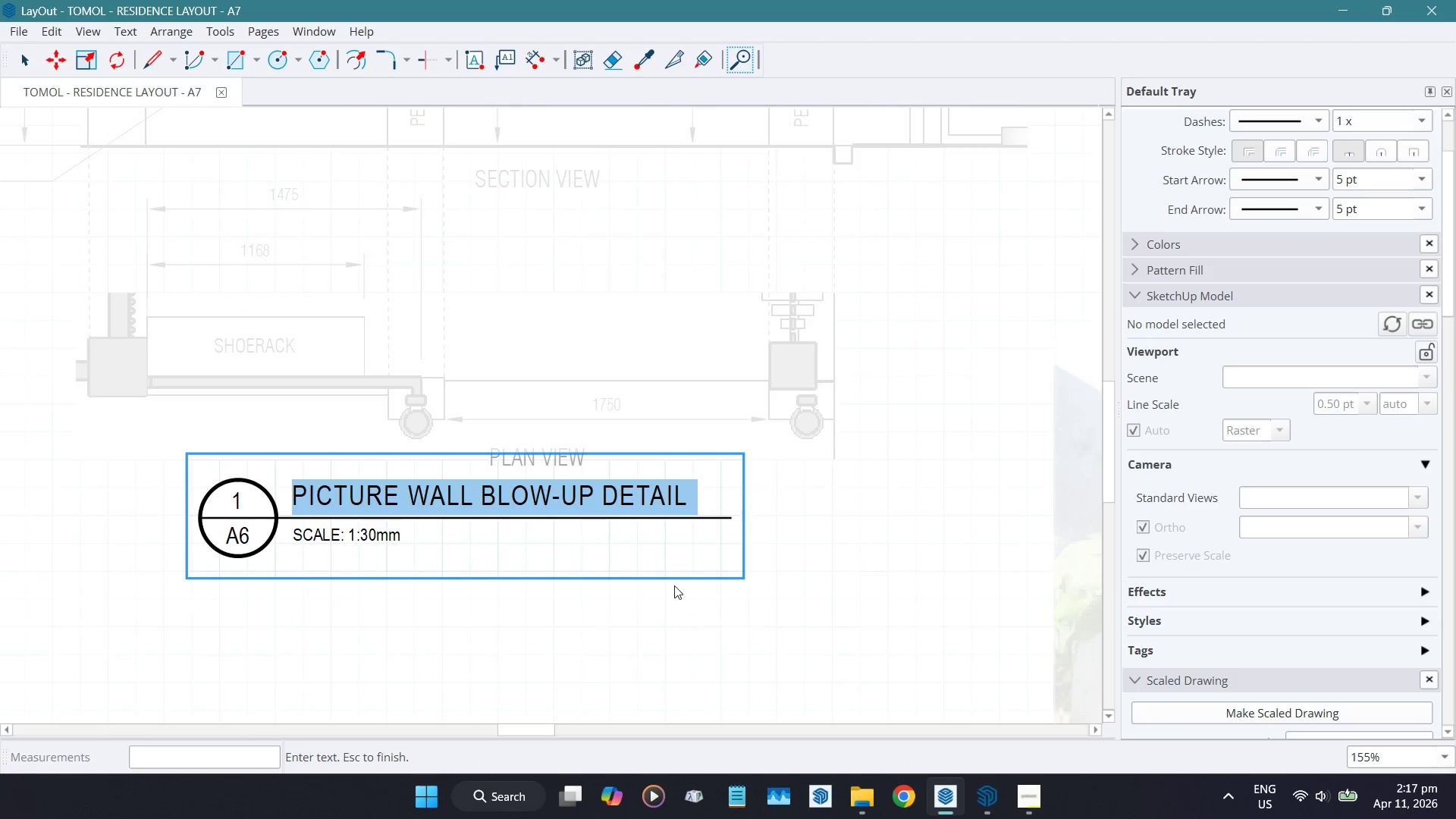 
scroll: coordinate [702, 600], scroll_direction: down, amount: 10.0
 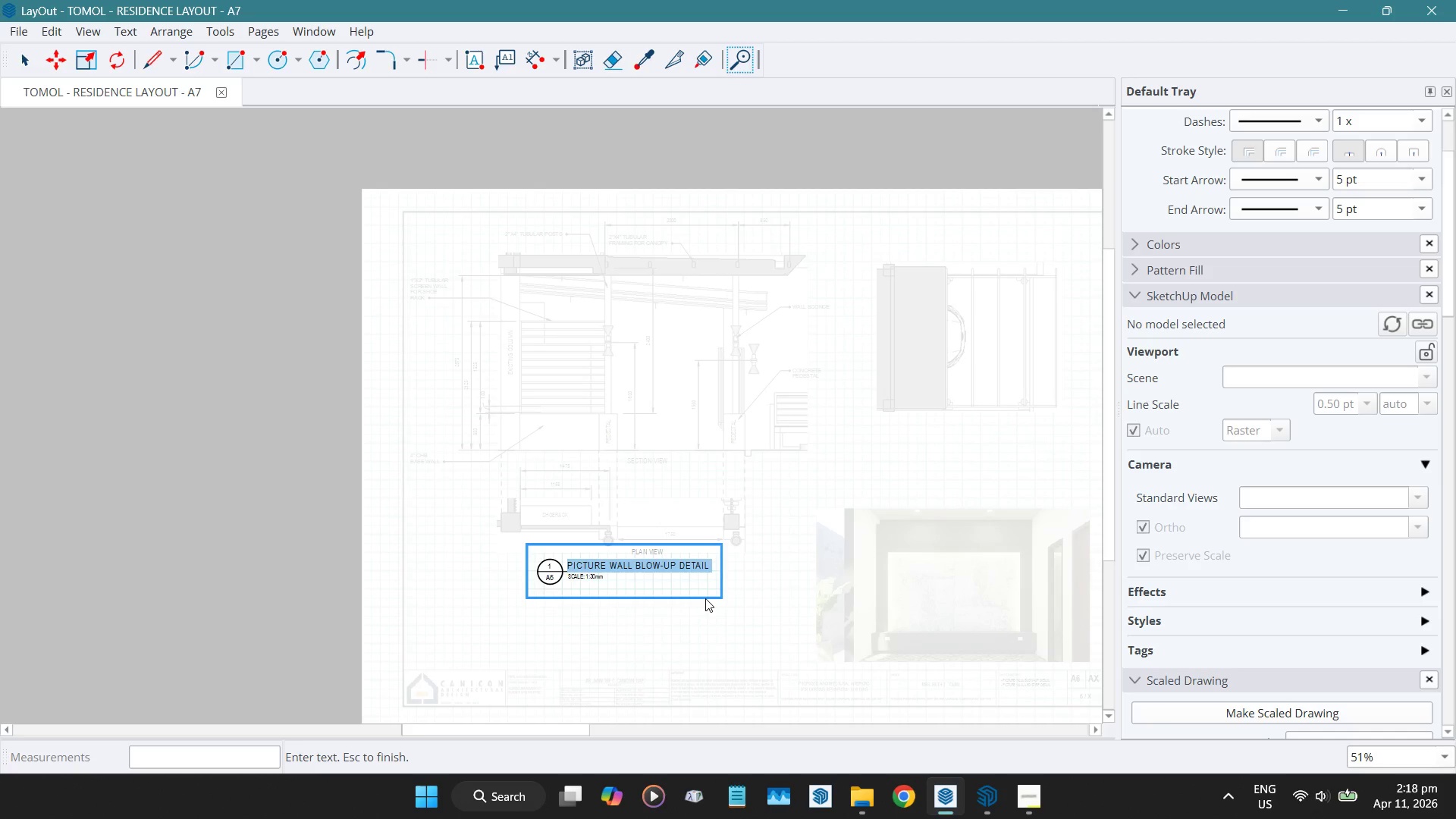 
wait(18.75)
 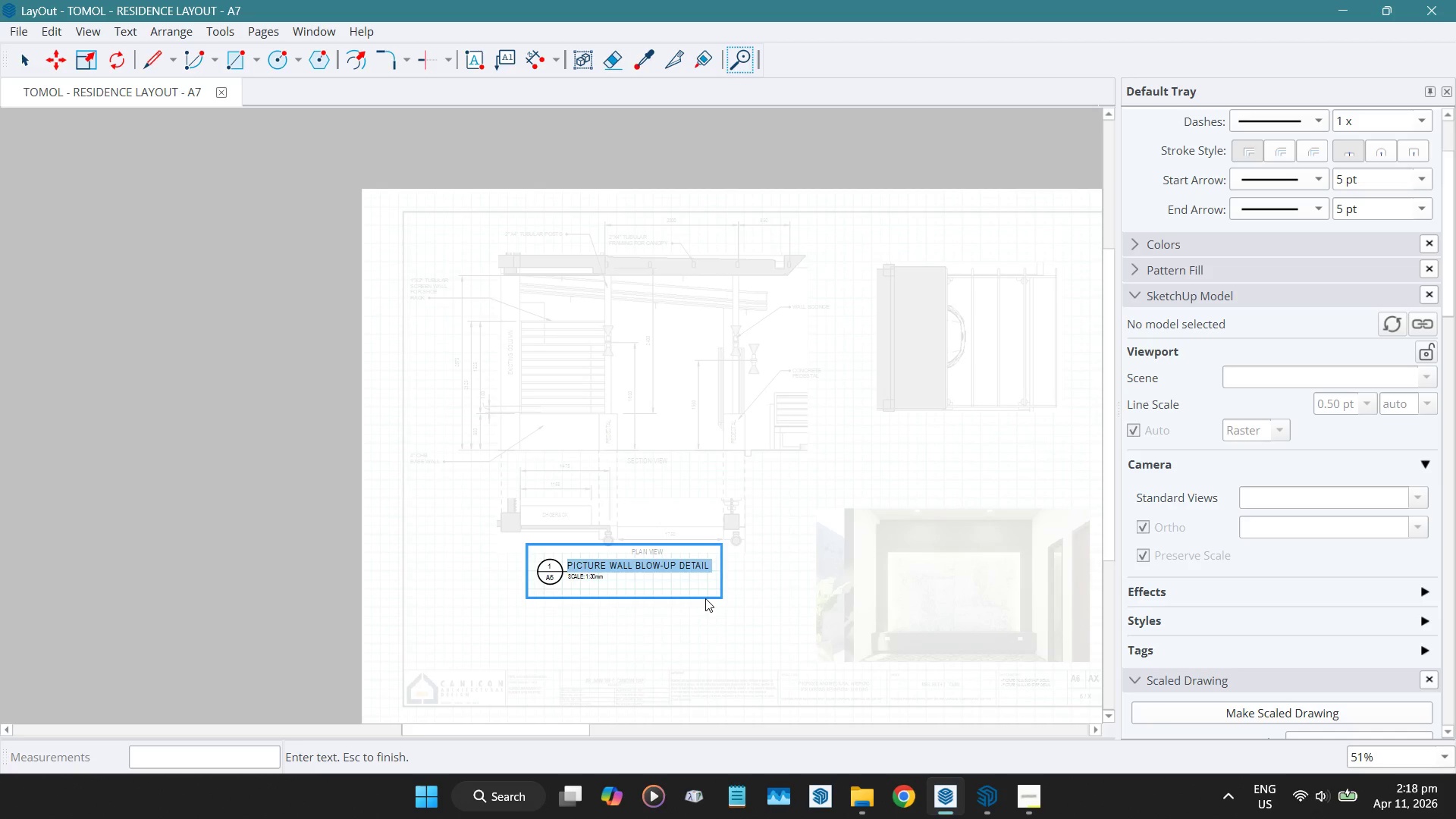 
type(canio)
key(Backspace)
key(Backspace)
type(opy an)
key(Backspace)
key(Backspace)
type(& shoe rack)
 